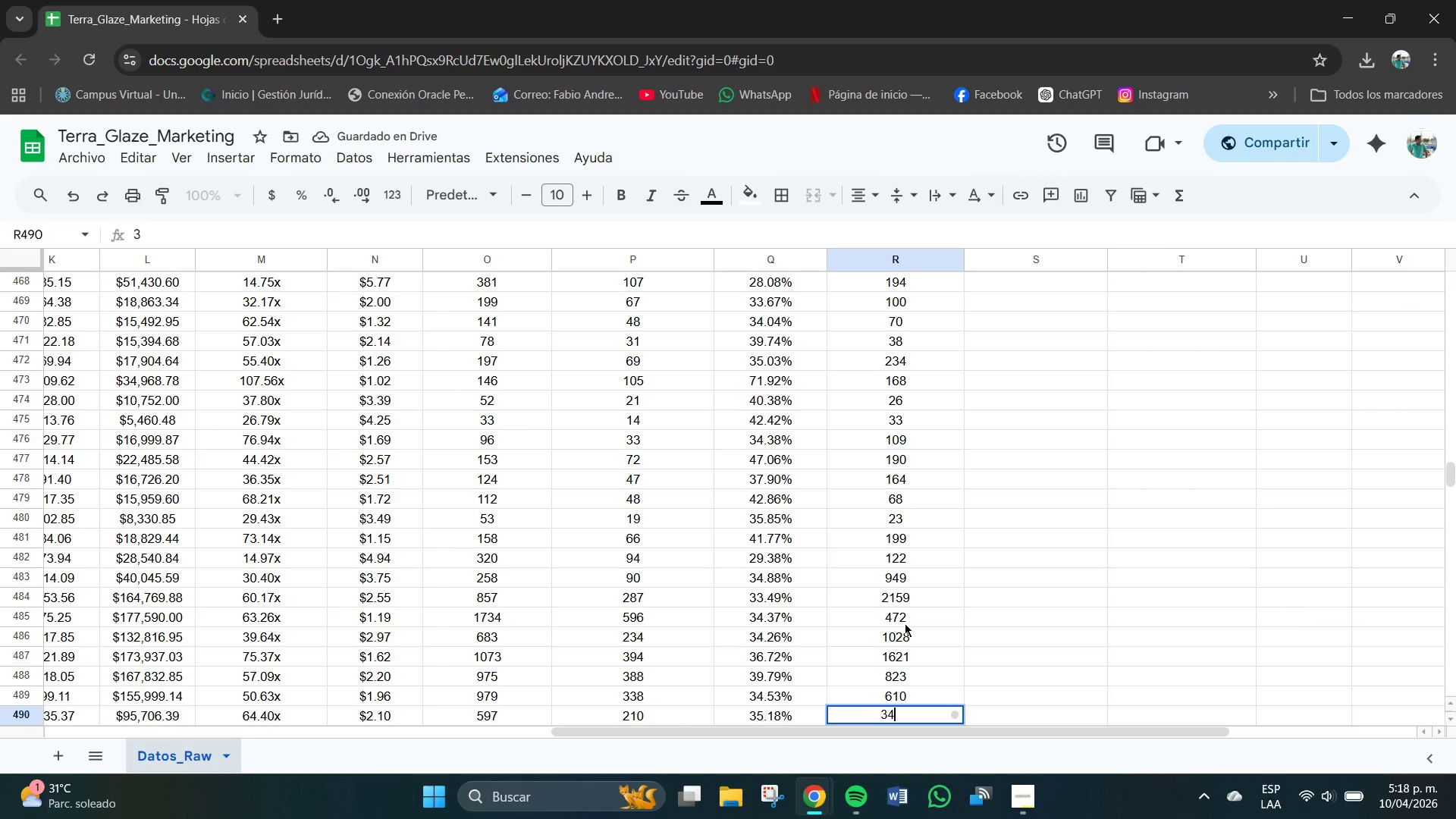 
key(Numpad4)
 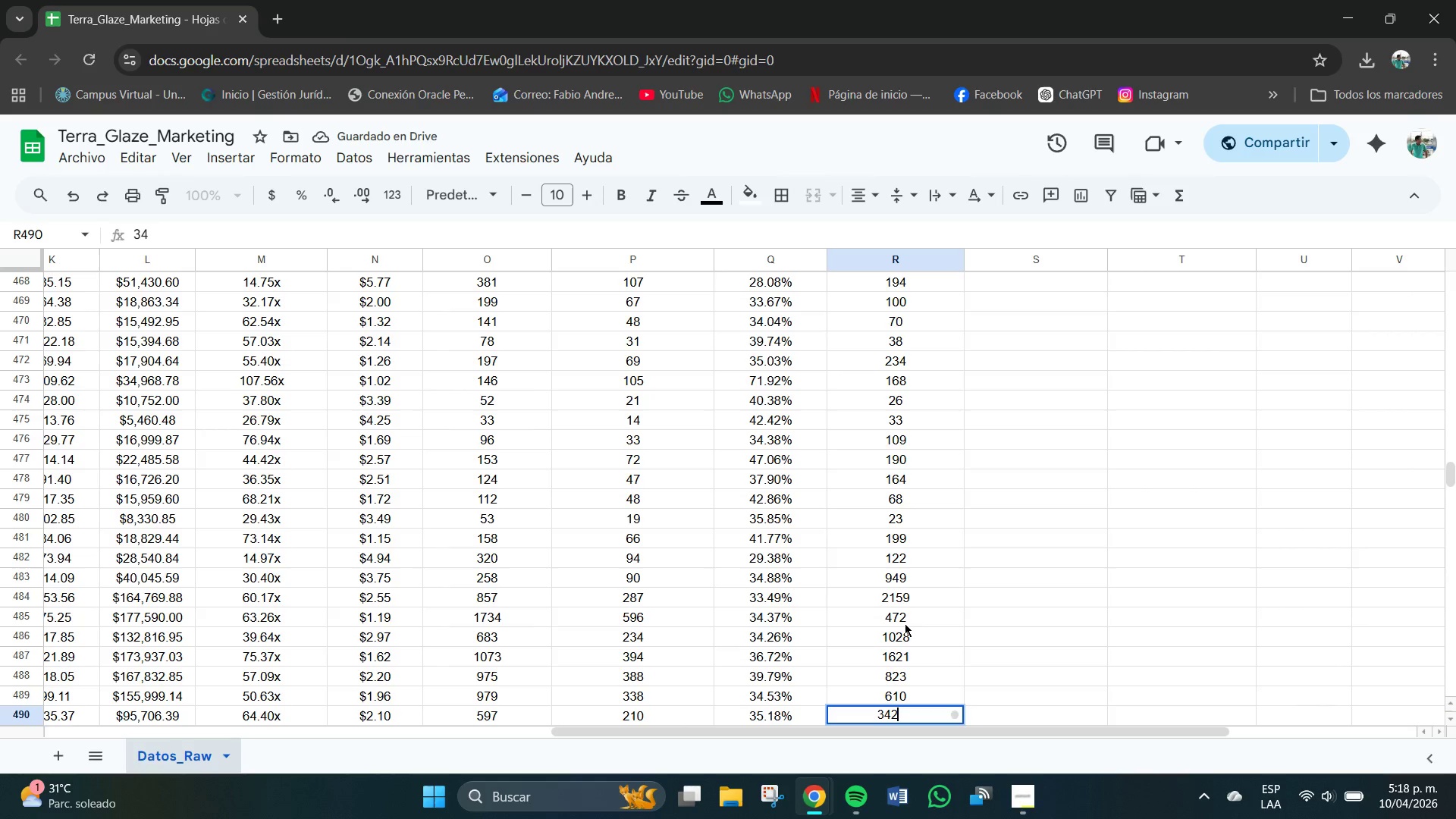 
key(Numpad2)
 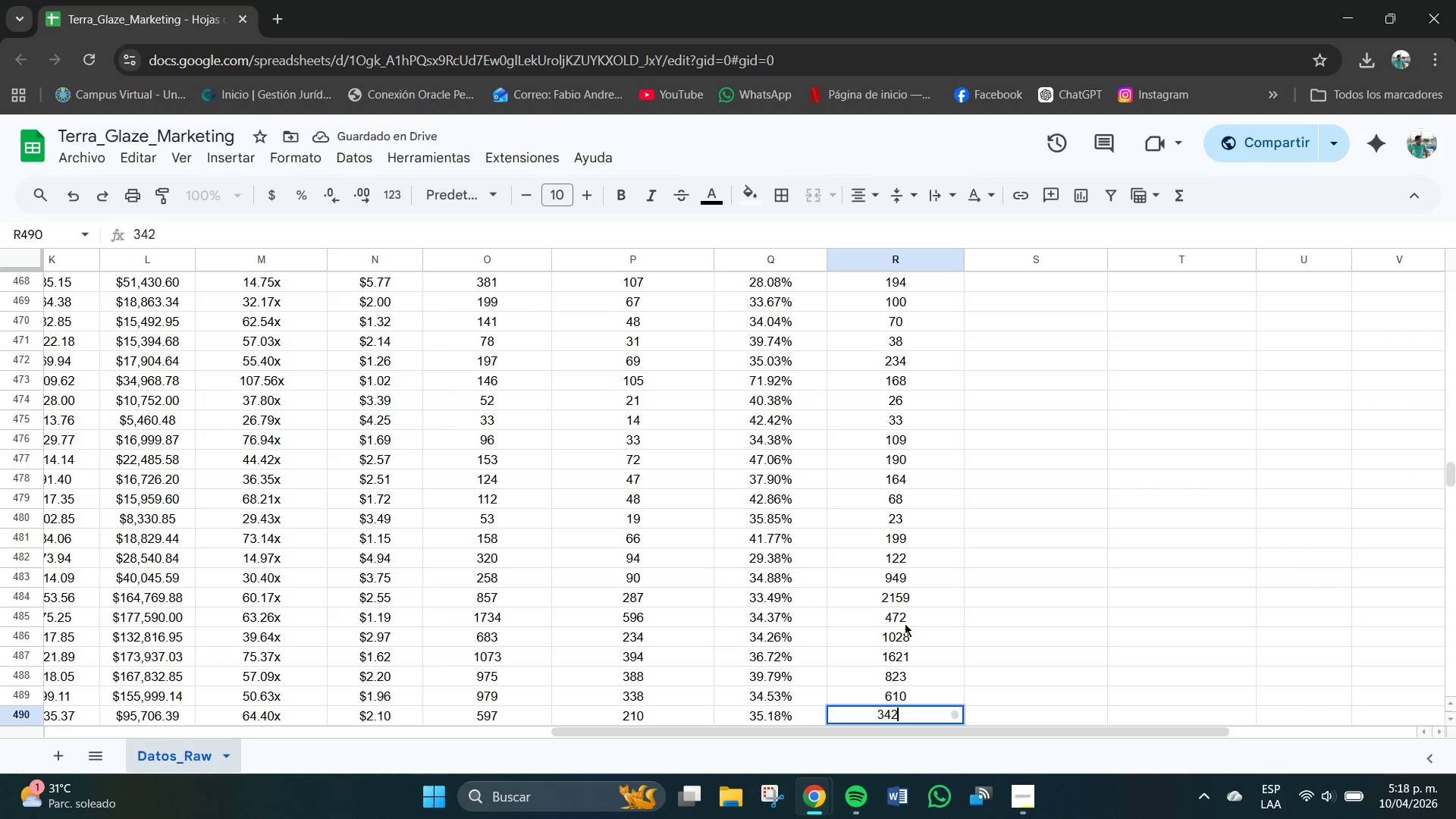 
key(NumpadEnter)
 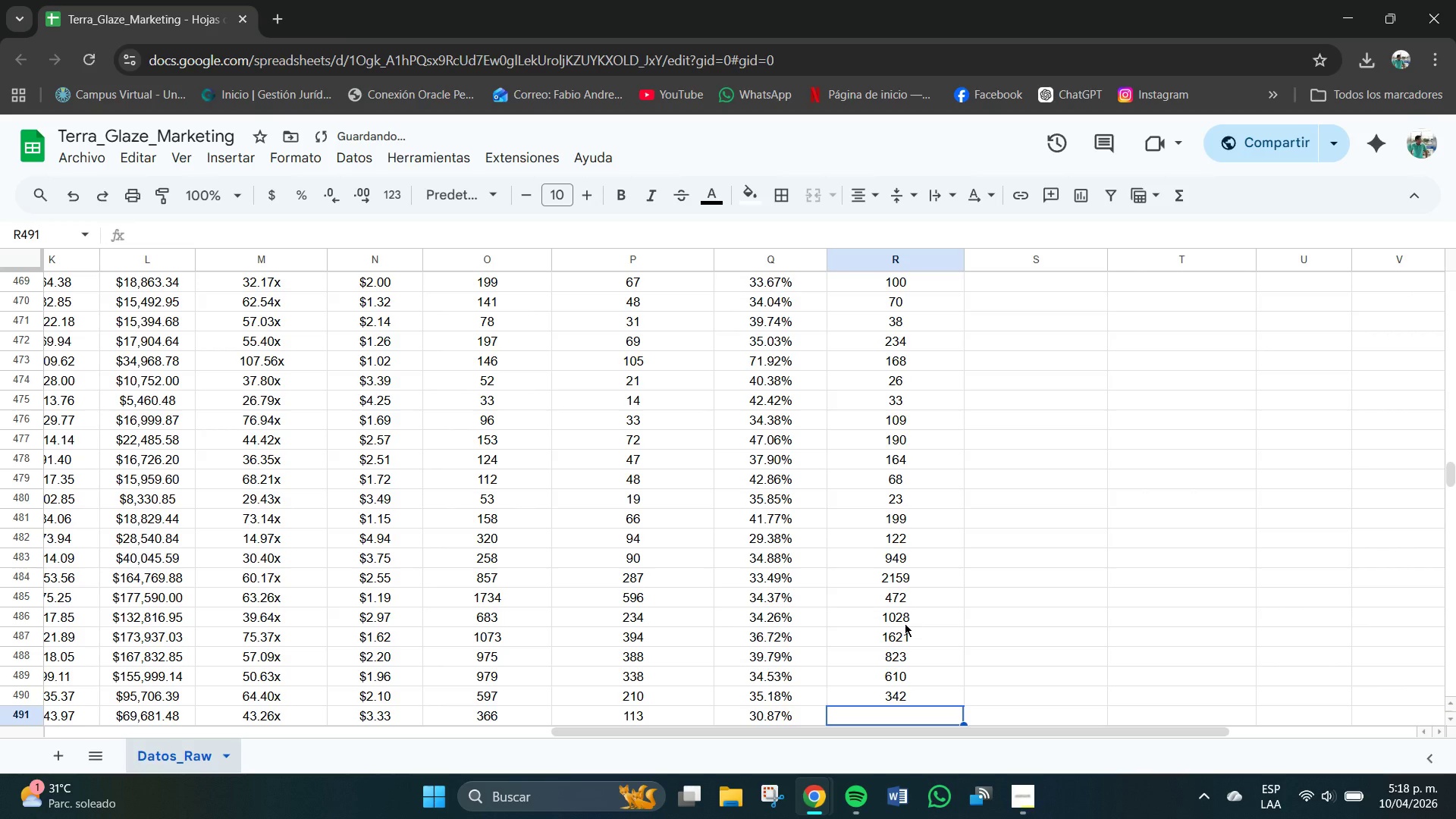 
key(Numpad1)
 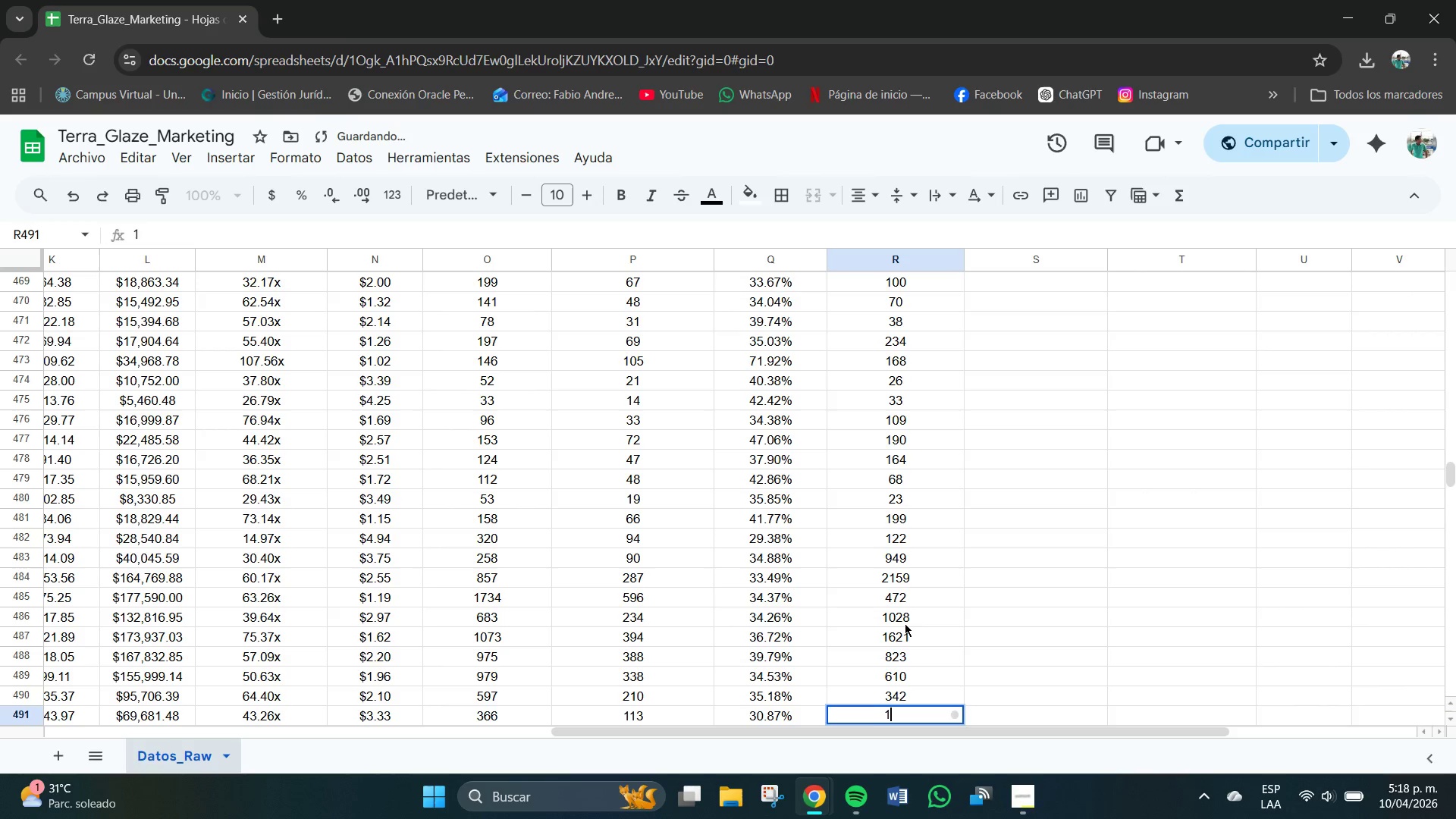 
key(Numpad5)
 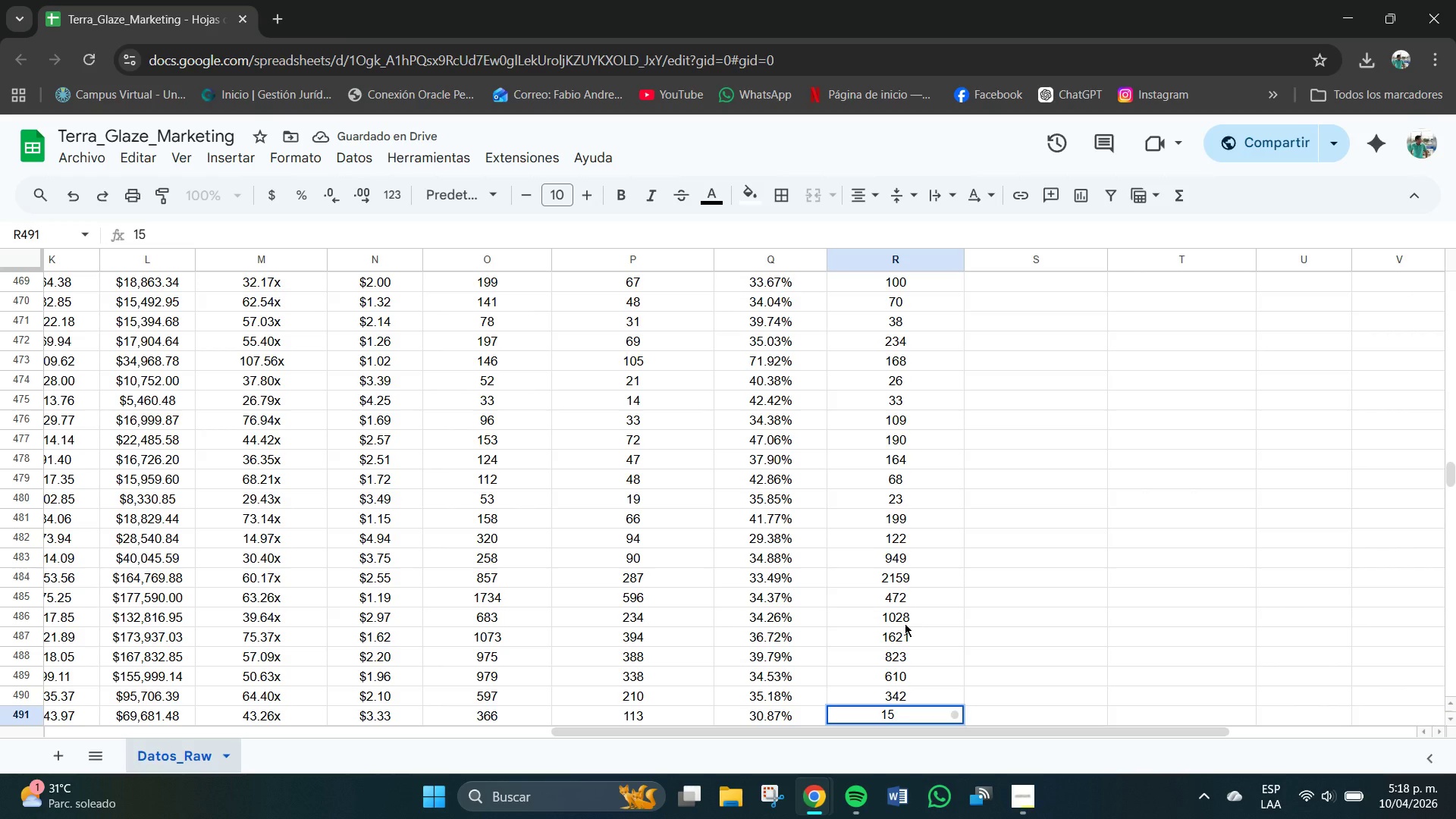 
key(Backspace)
 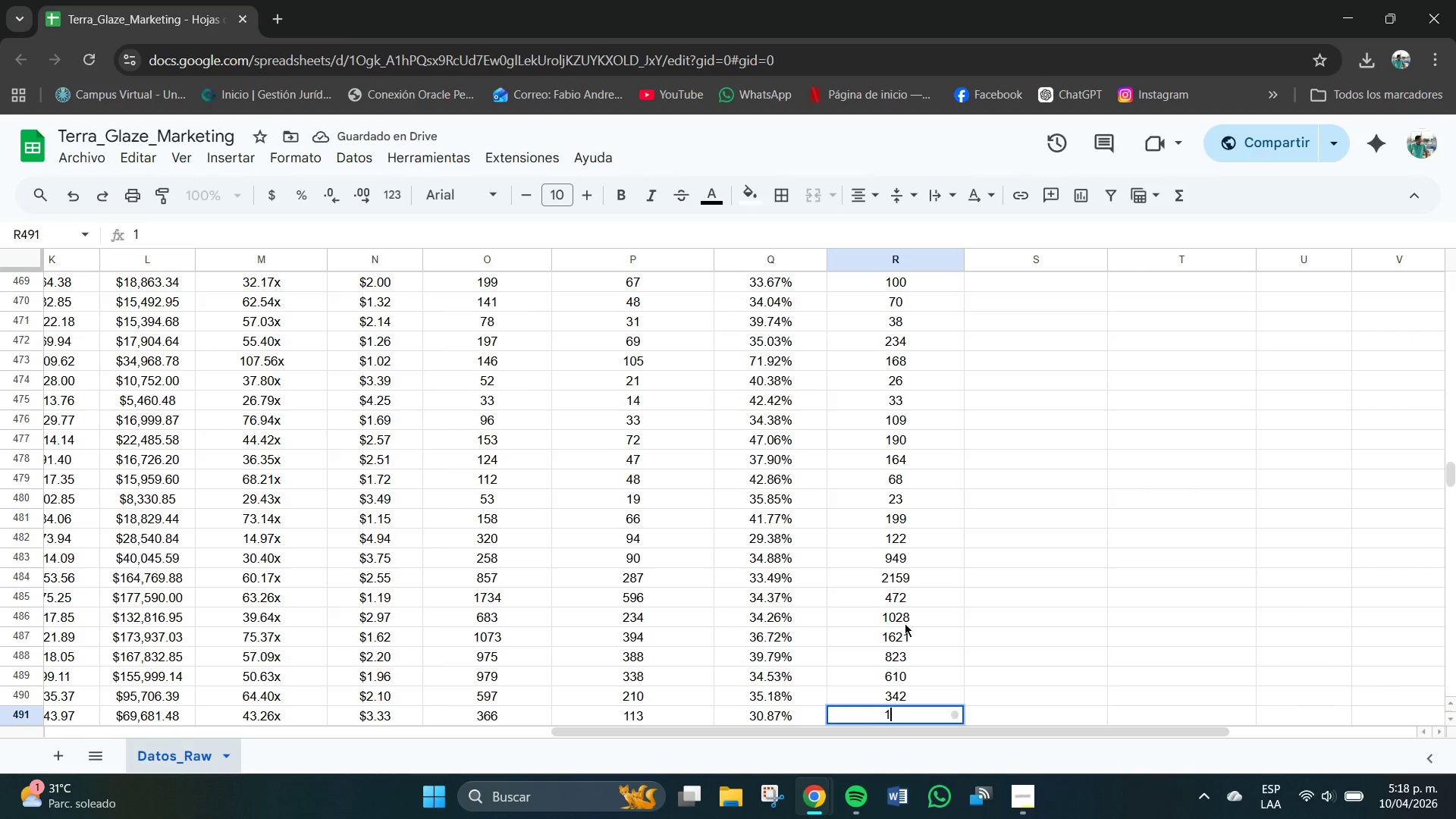 
key(Numpad8)
 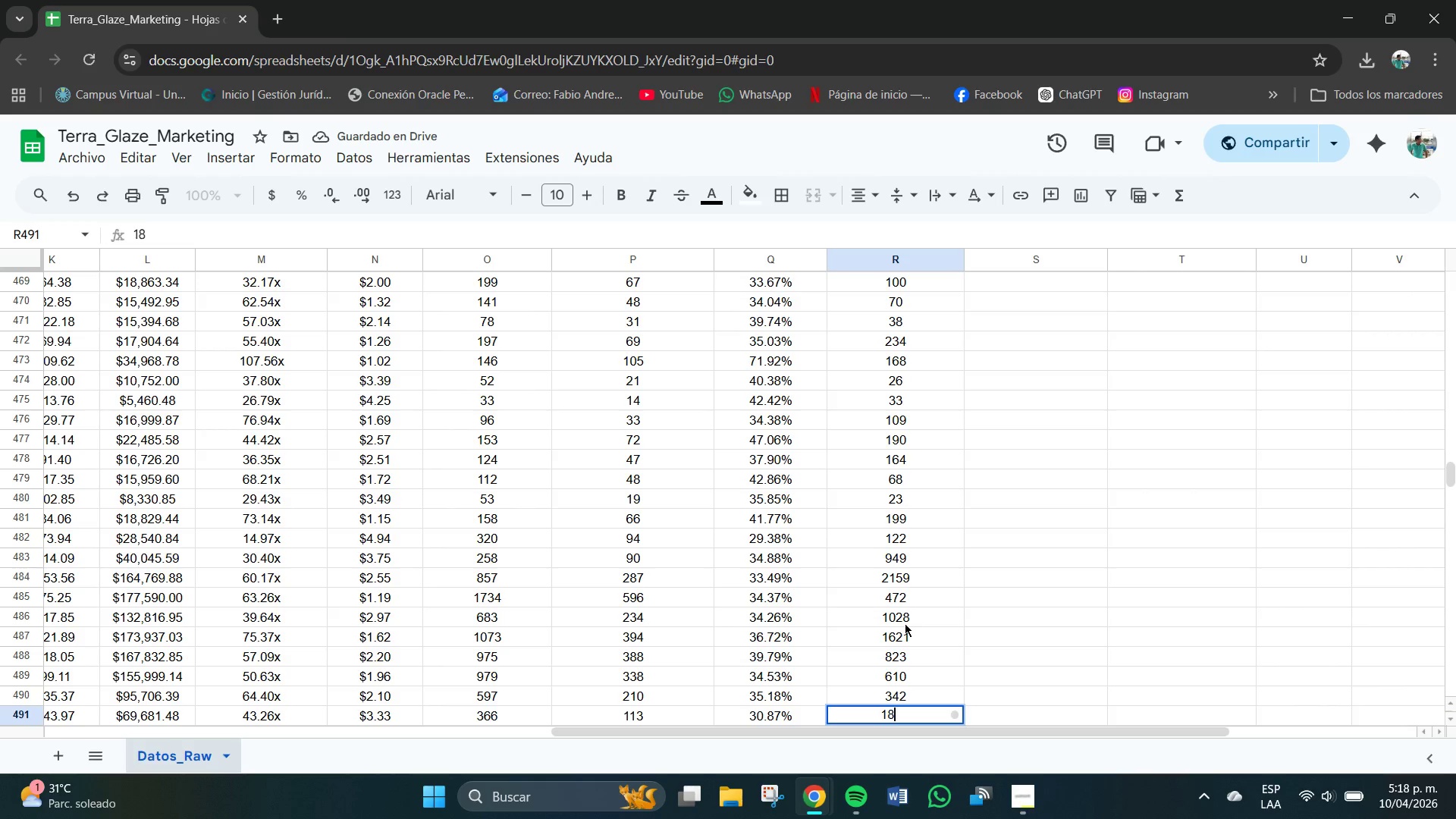 
key(Numpad5)
 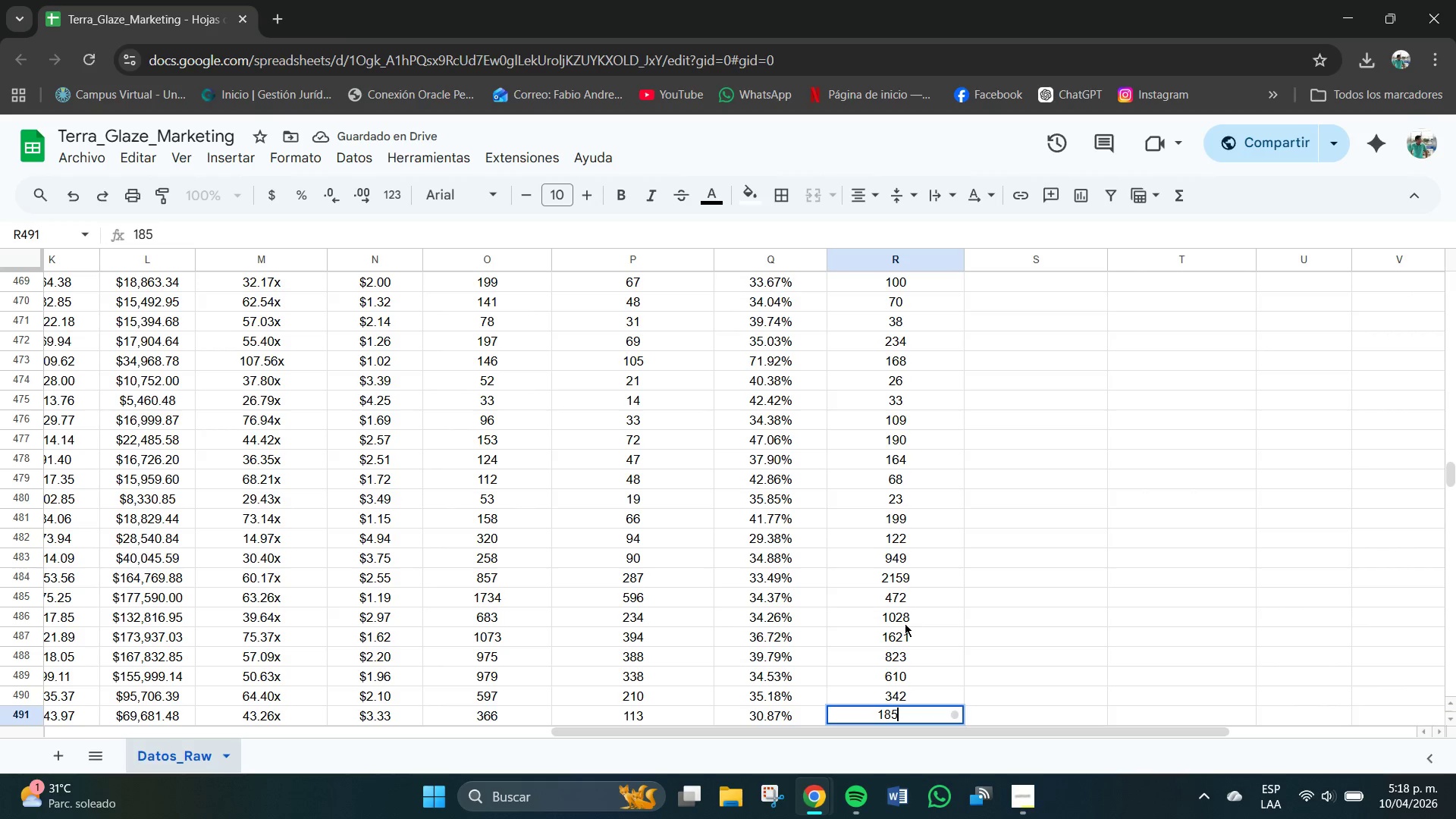 
key(NumpadEnter)
 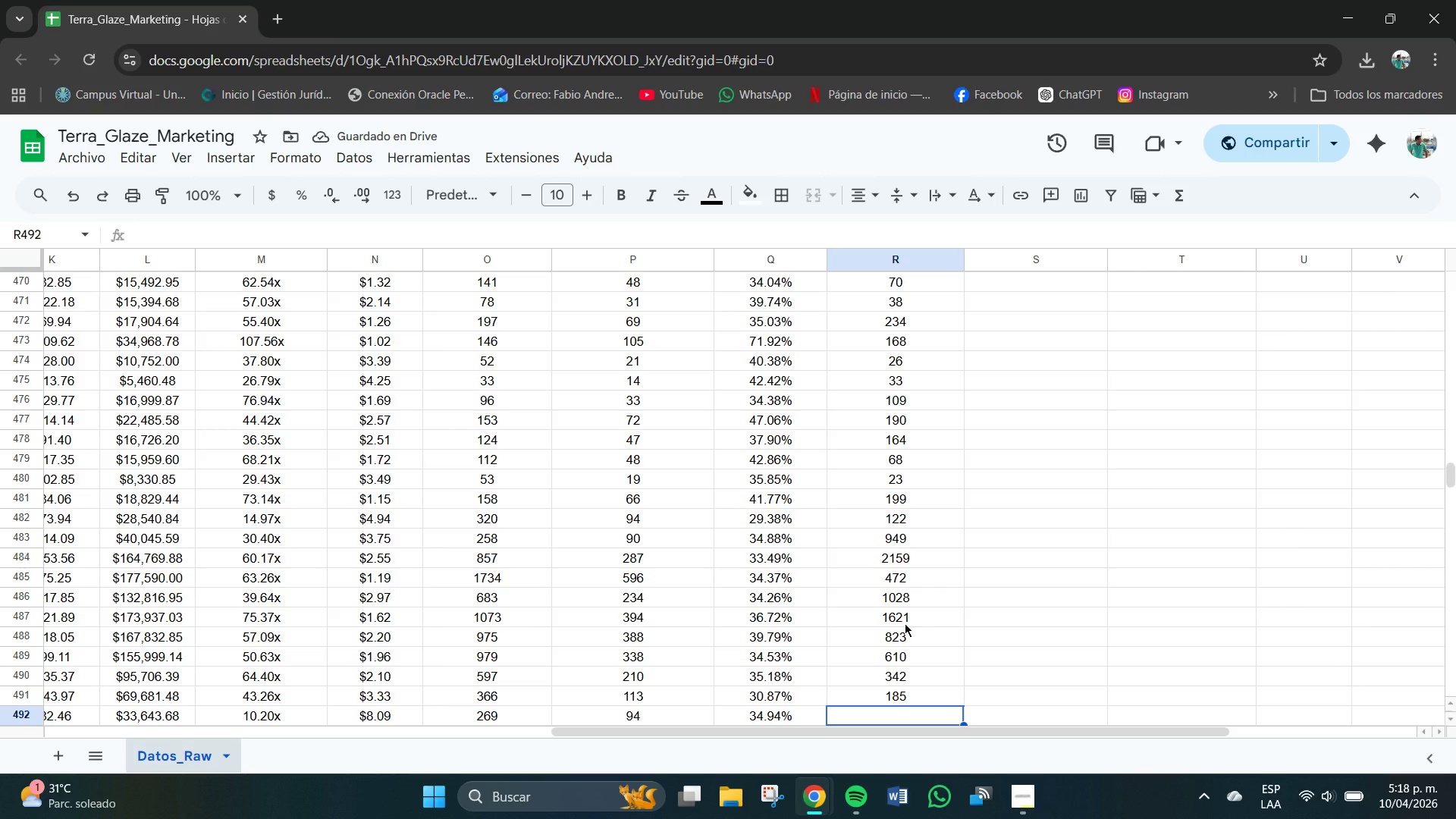 
wait(5.89)
 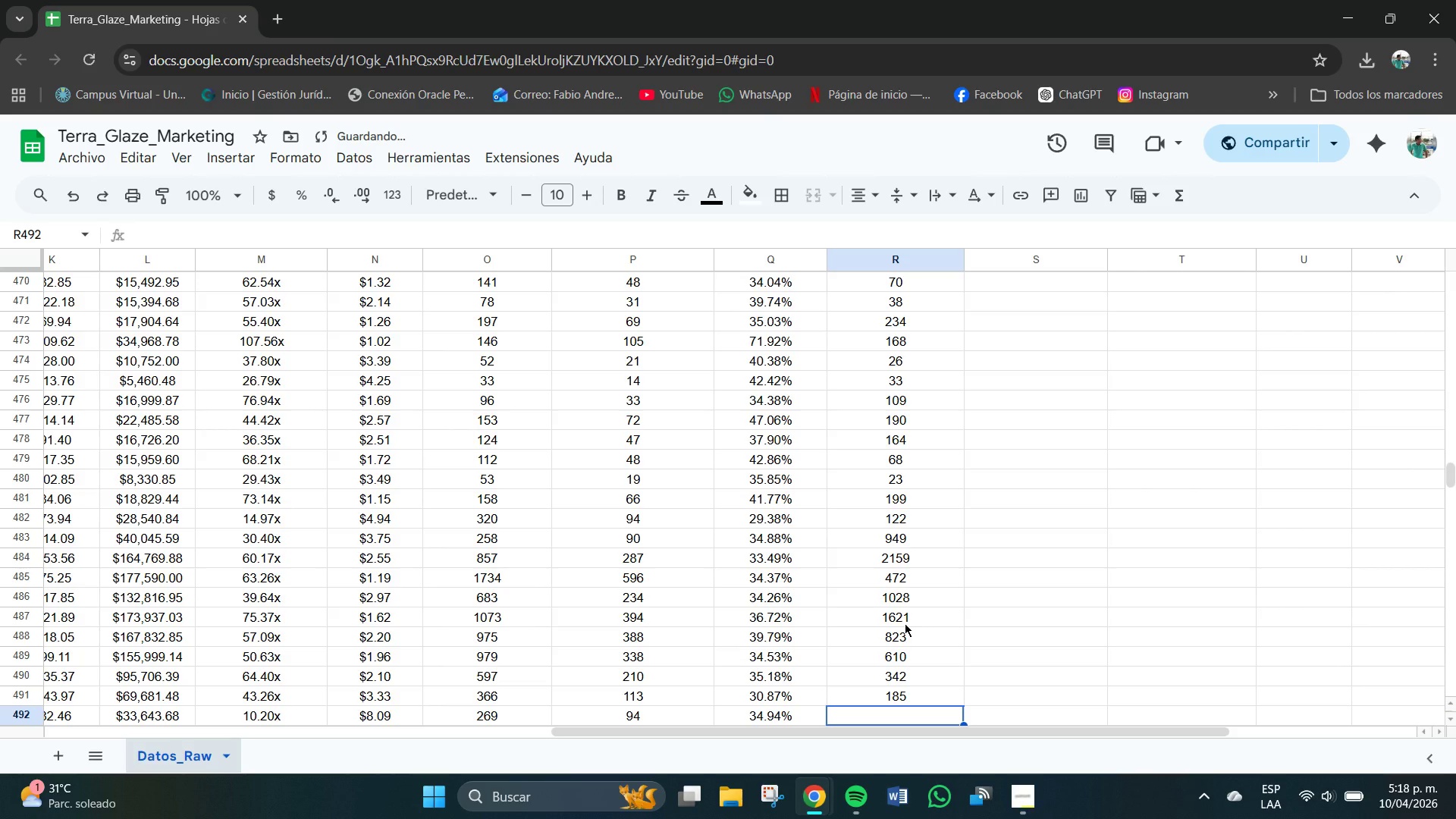 
key(Numpad4)
 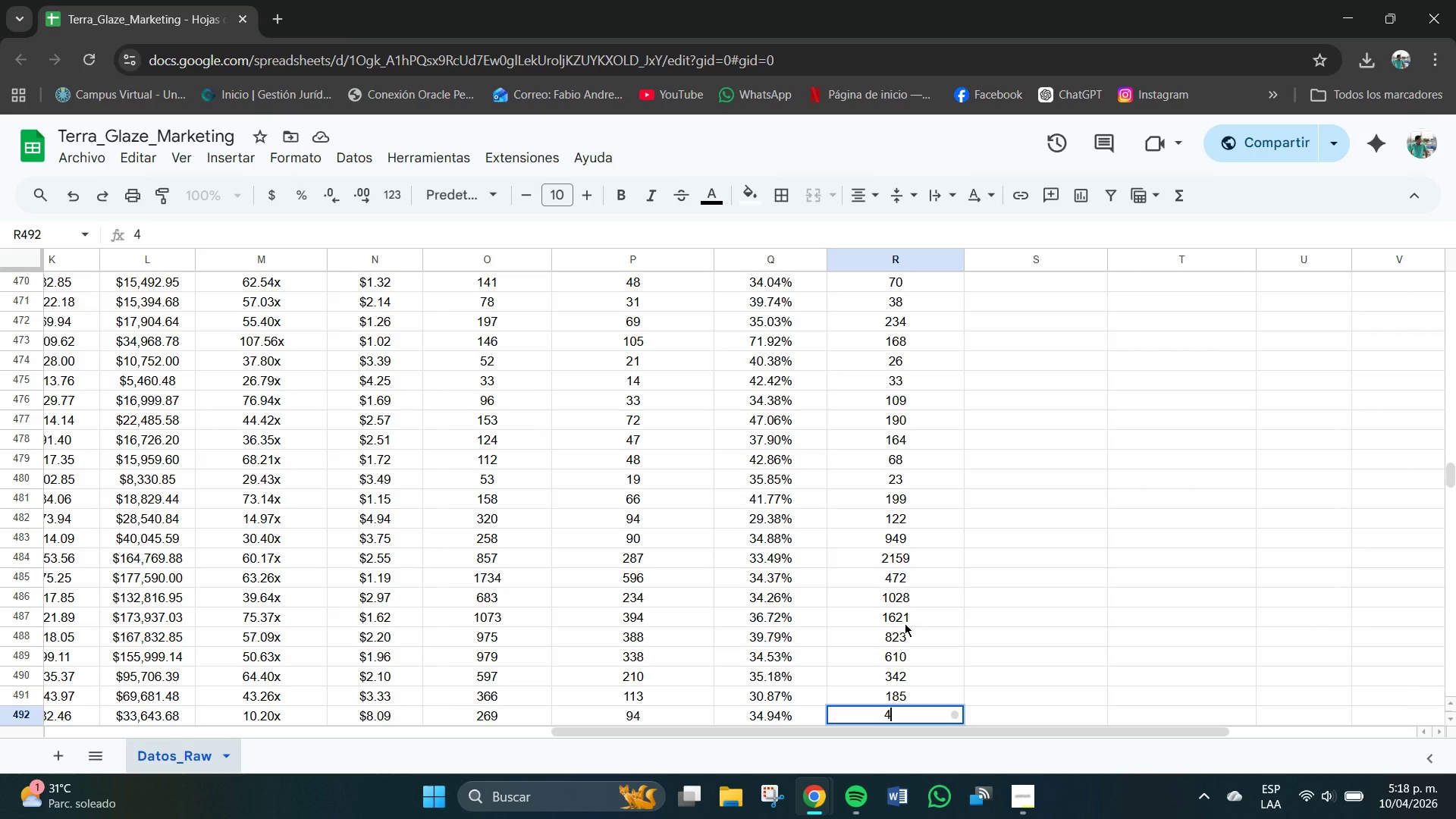 
key(Numpad7)
 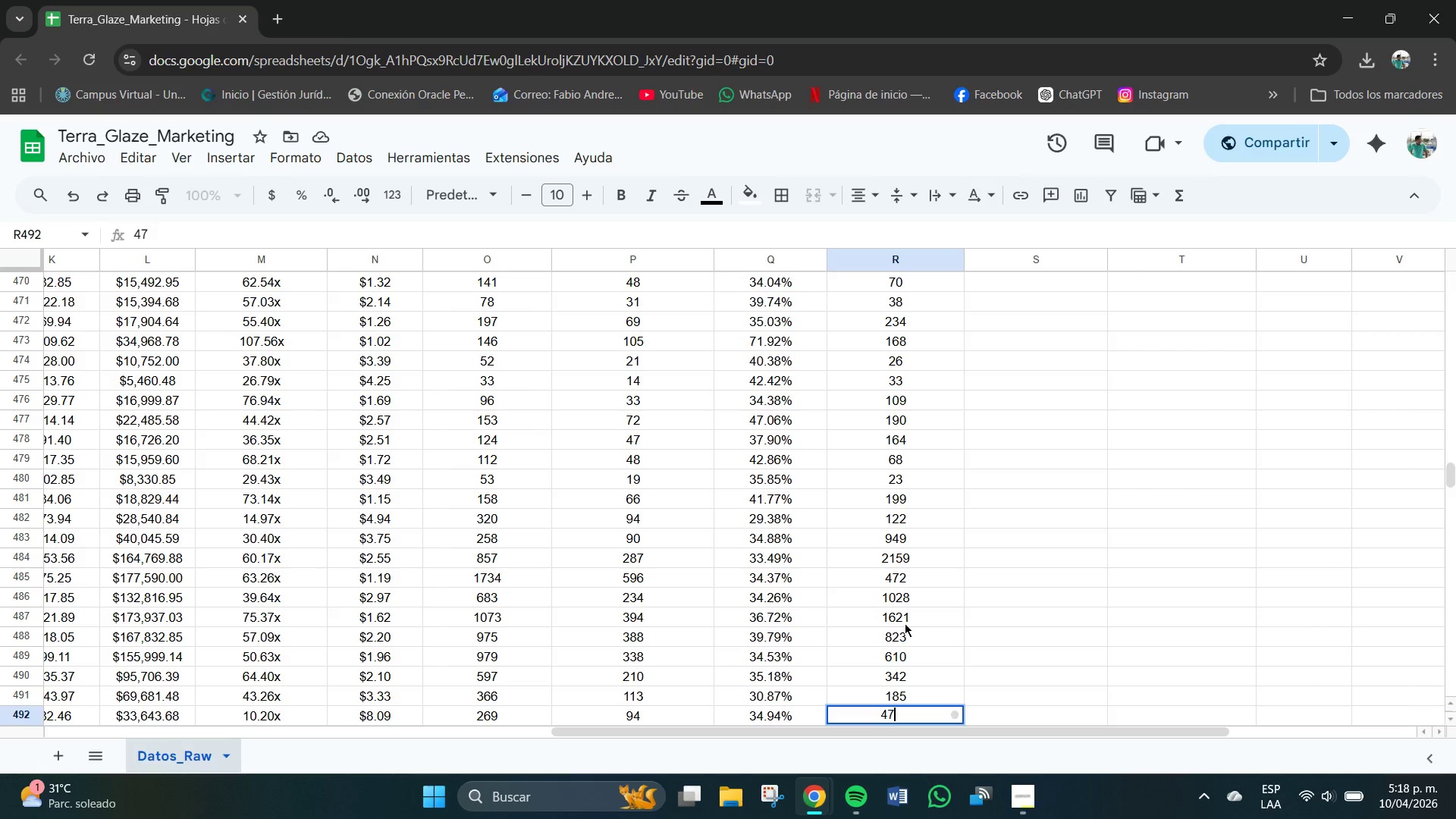 
key(Numpad5)
 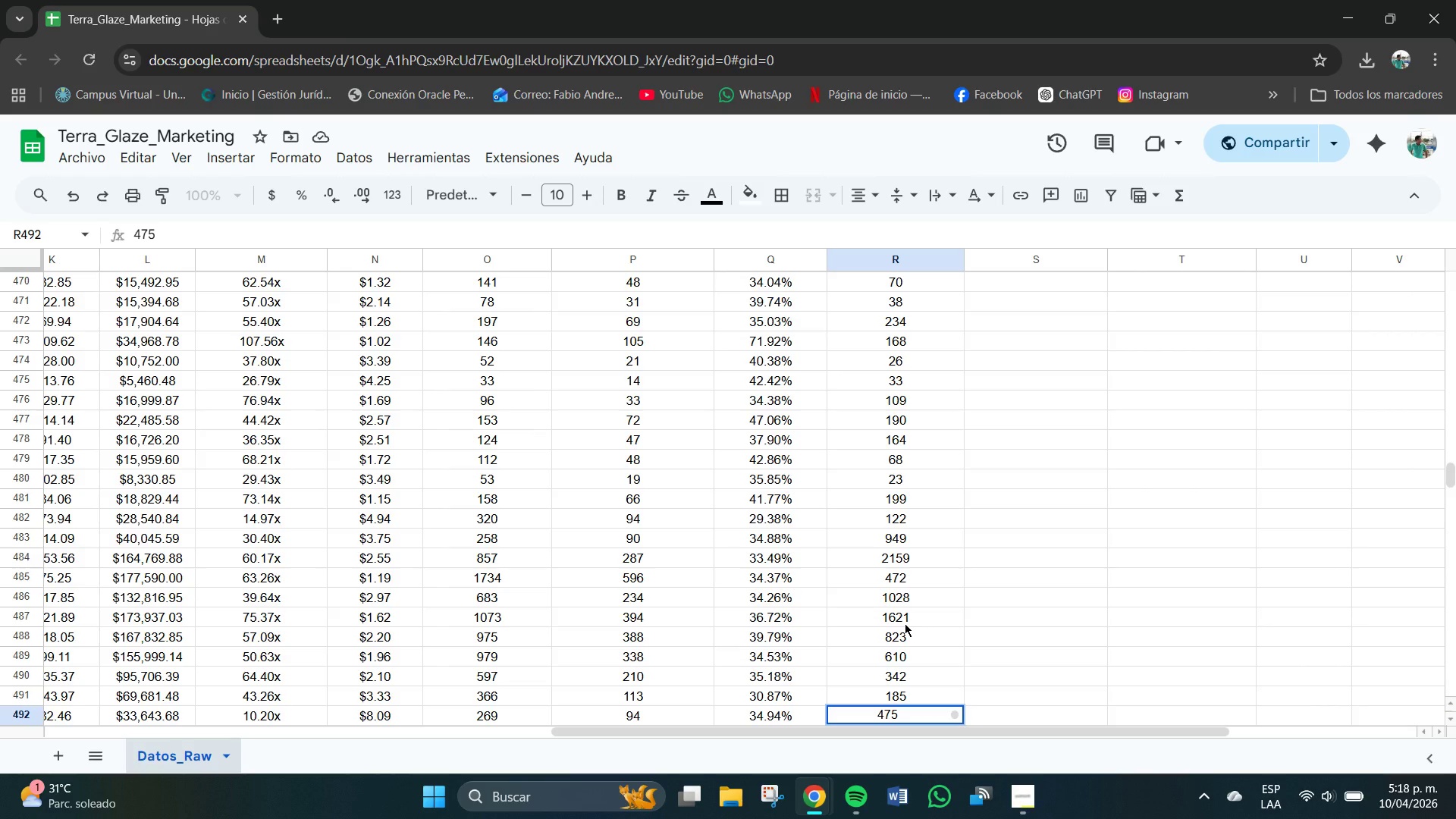 
wait(9.95)
 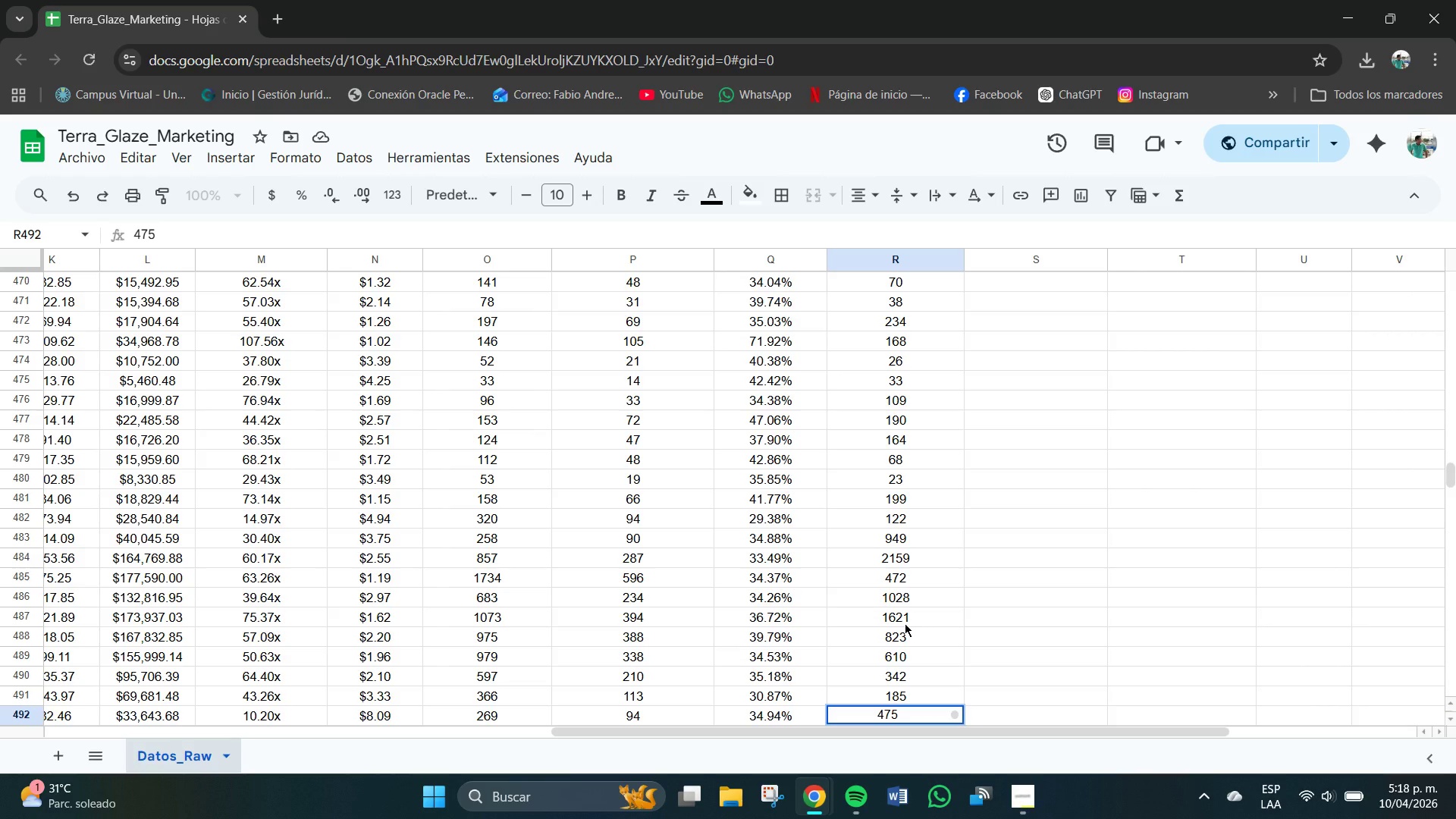 
key(Backspace)
 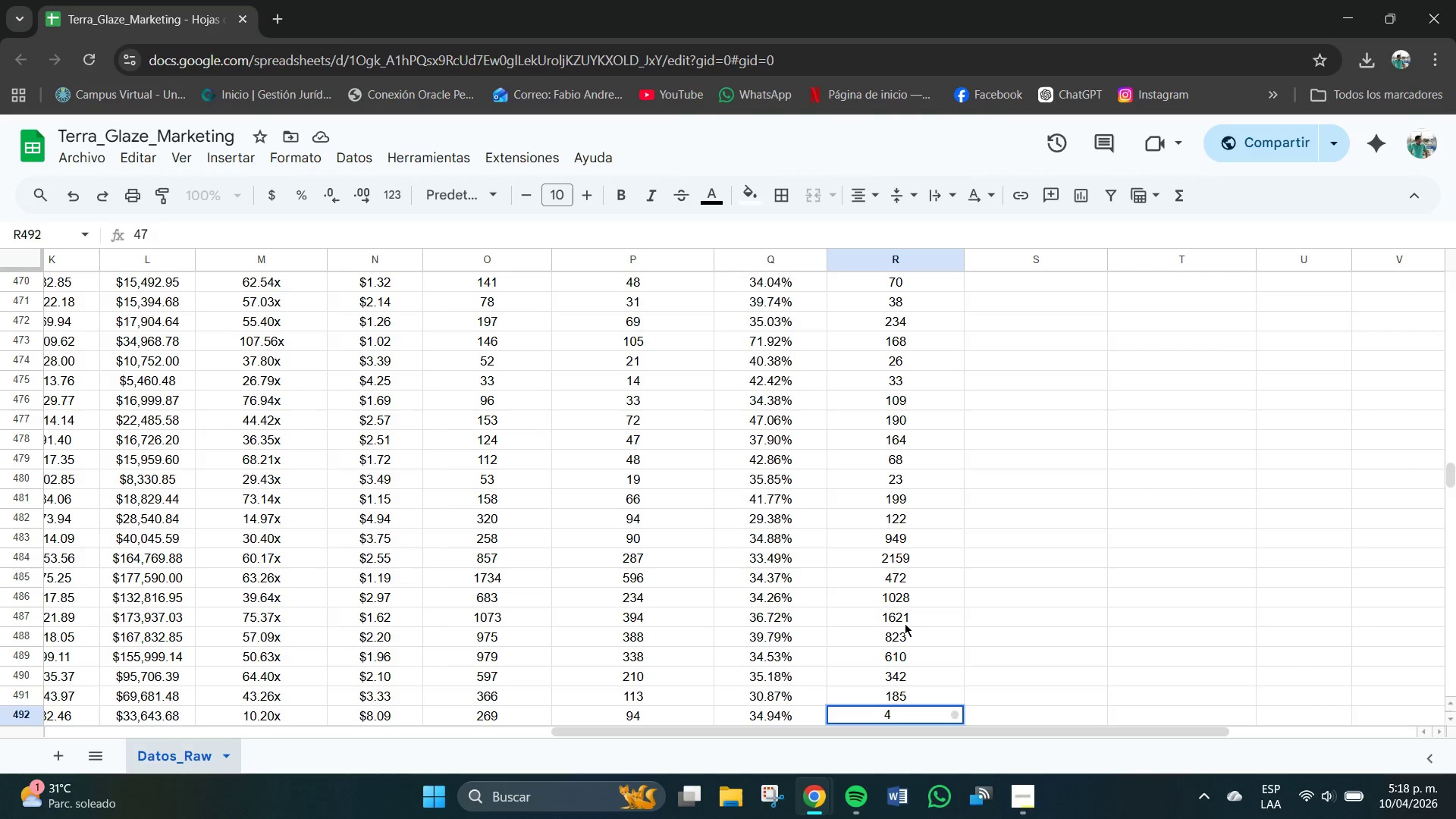 
key(Backspace)
 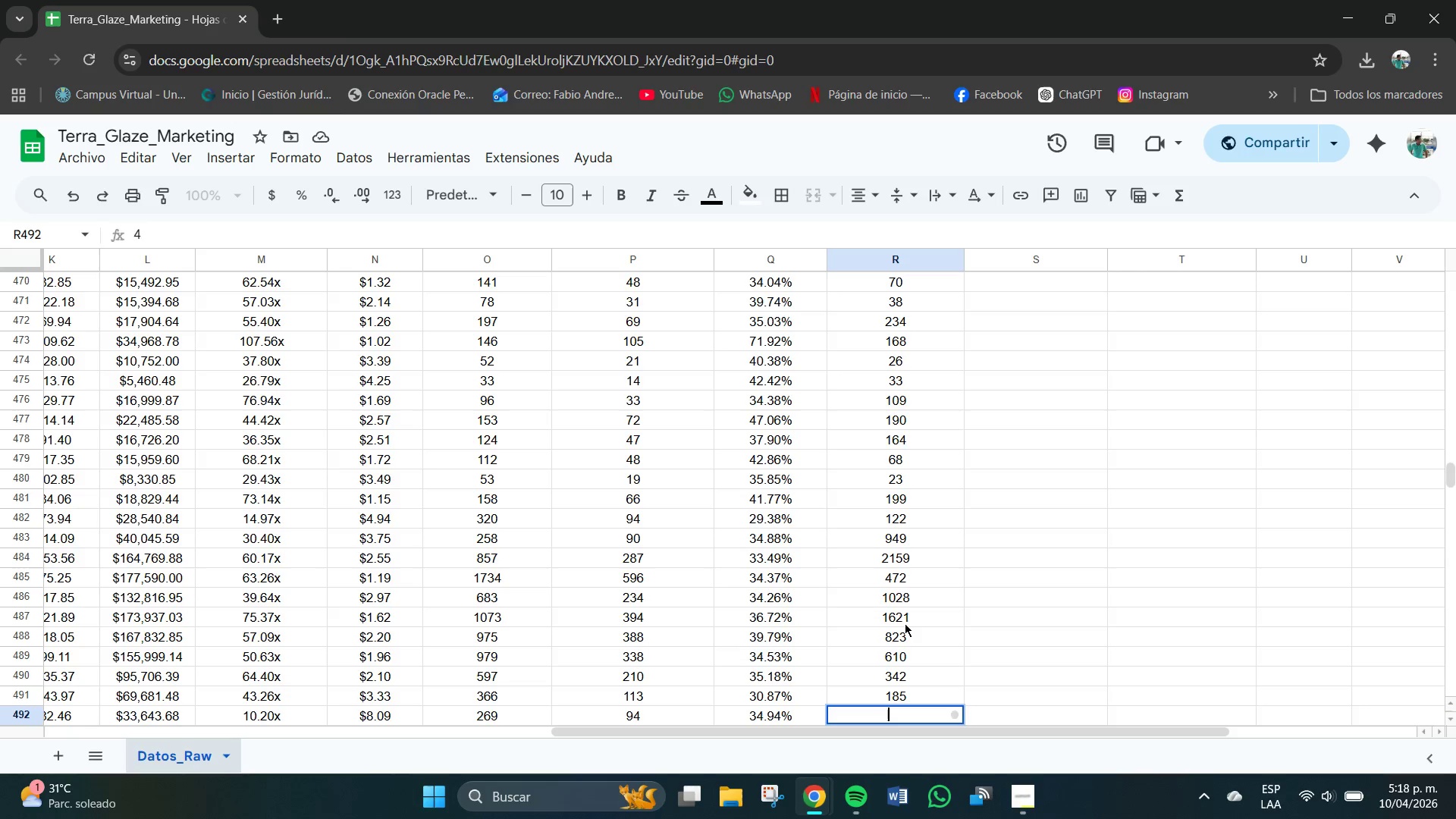 
key(Backspace)
 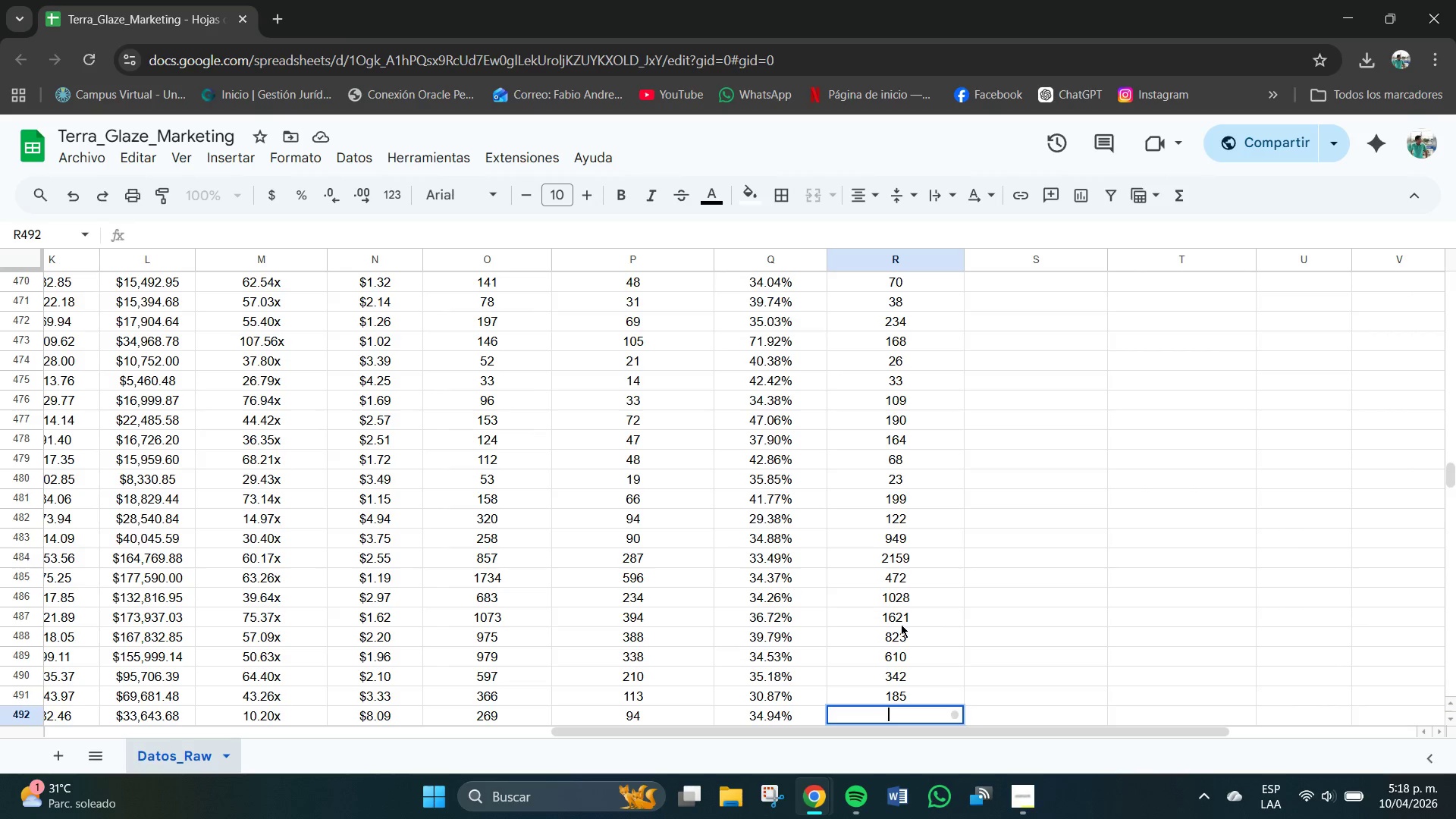 
left_click([905, 562])
 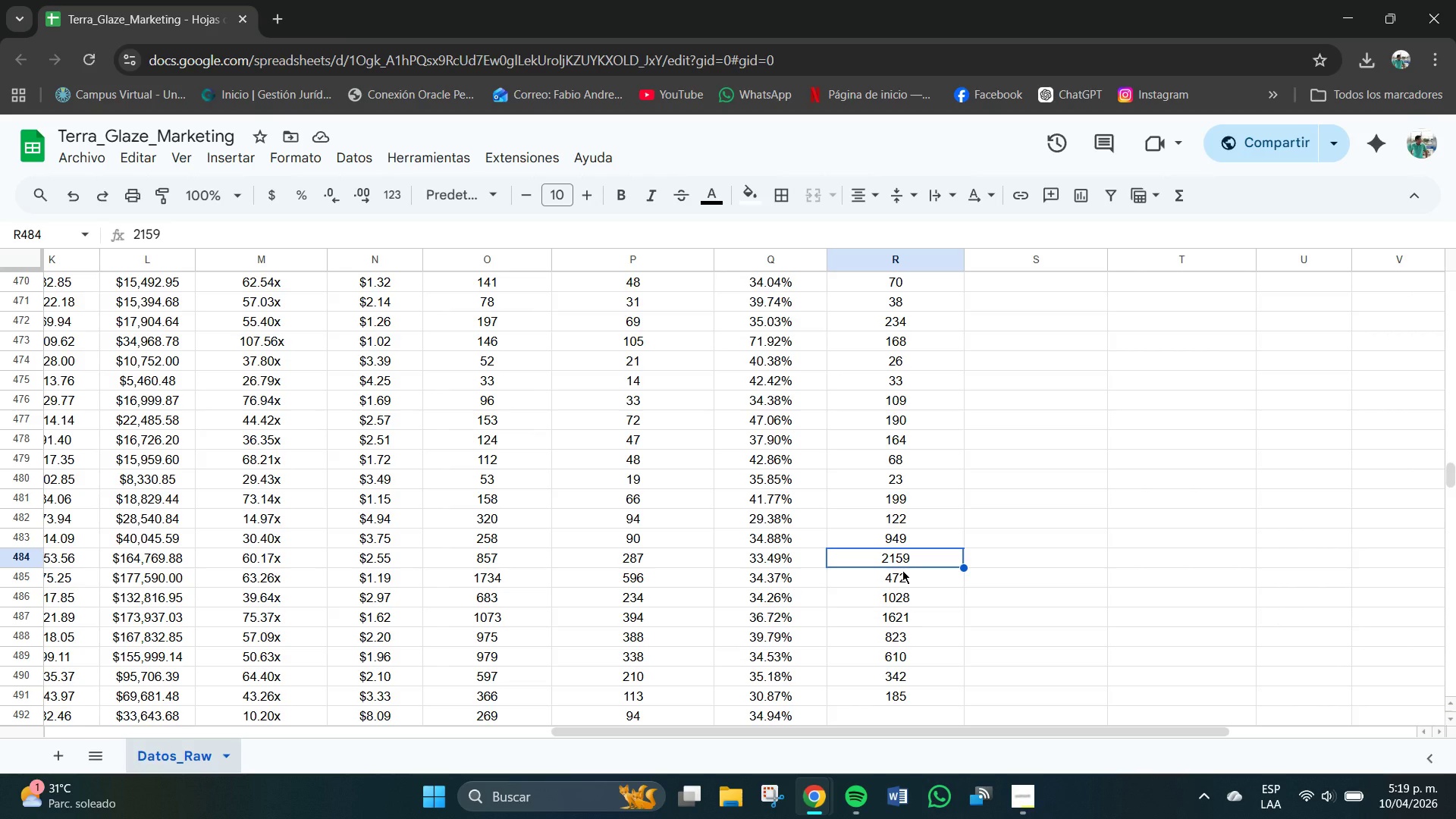 
wait(6.52)
 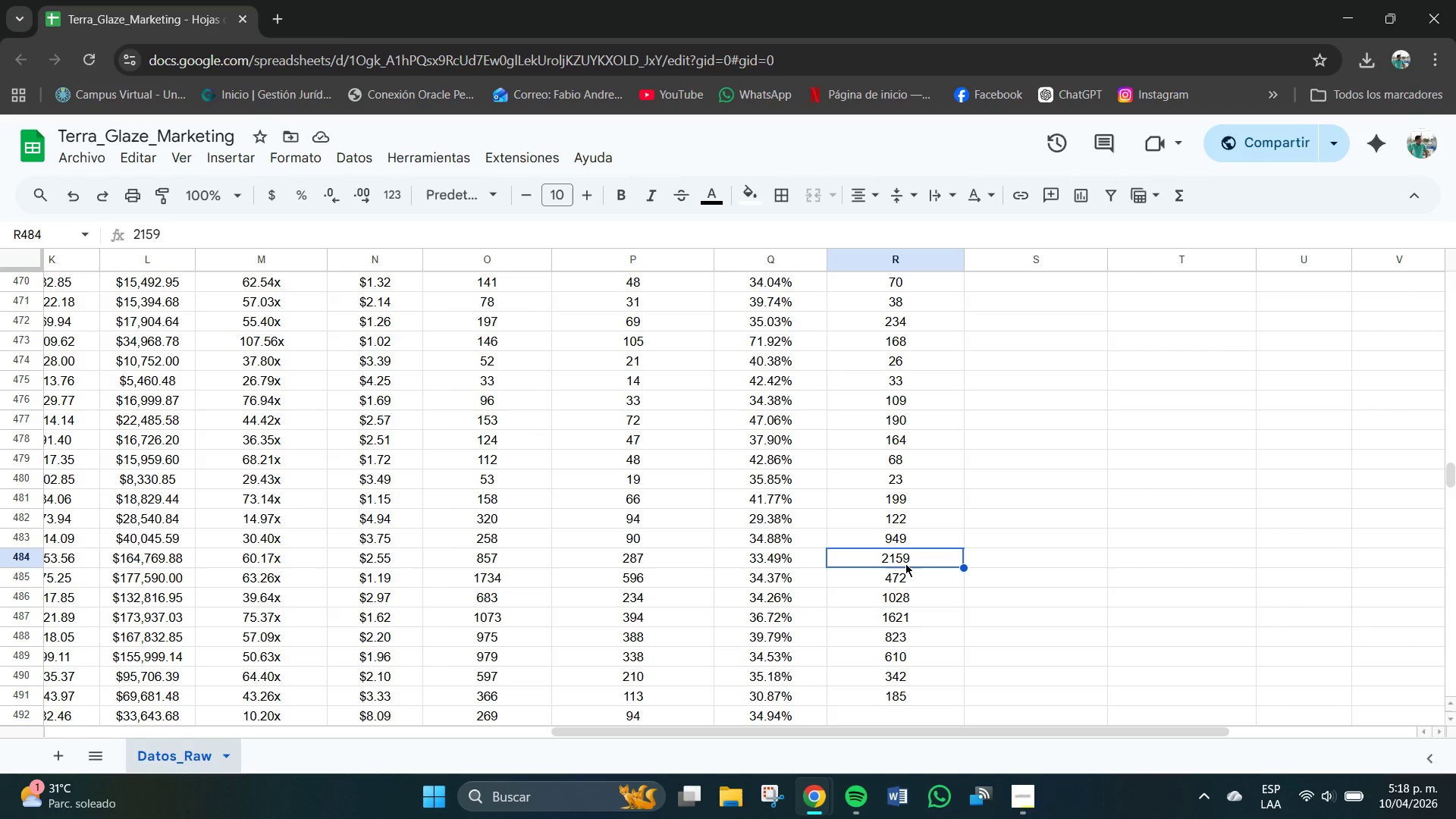 
right_click([902, 571])
 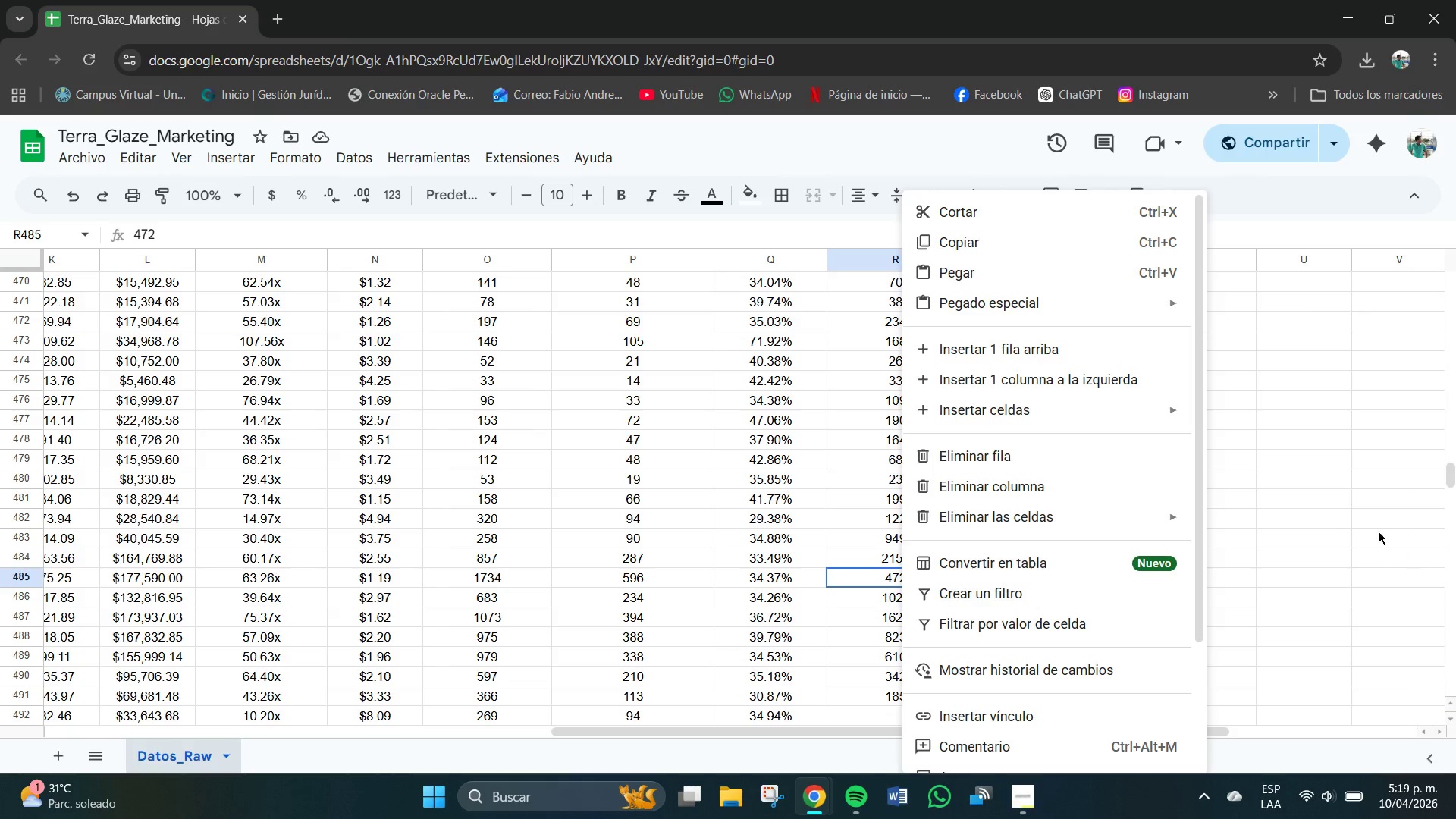 
scroll: coordinate [933, 468], scroll_direction: down, amount: 2.0
 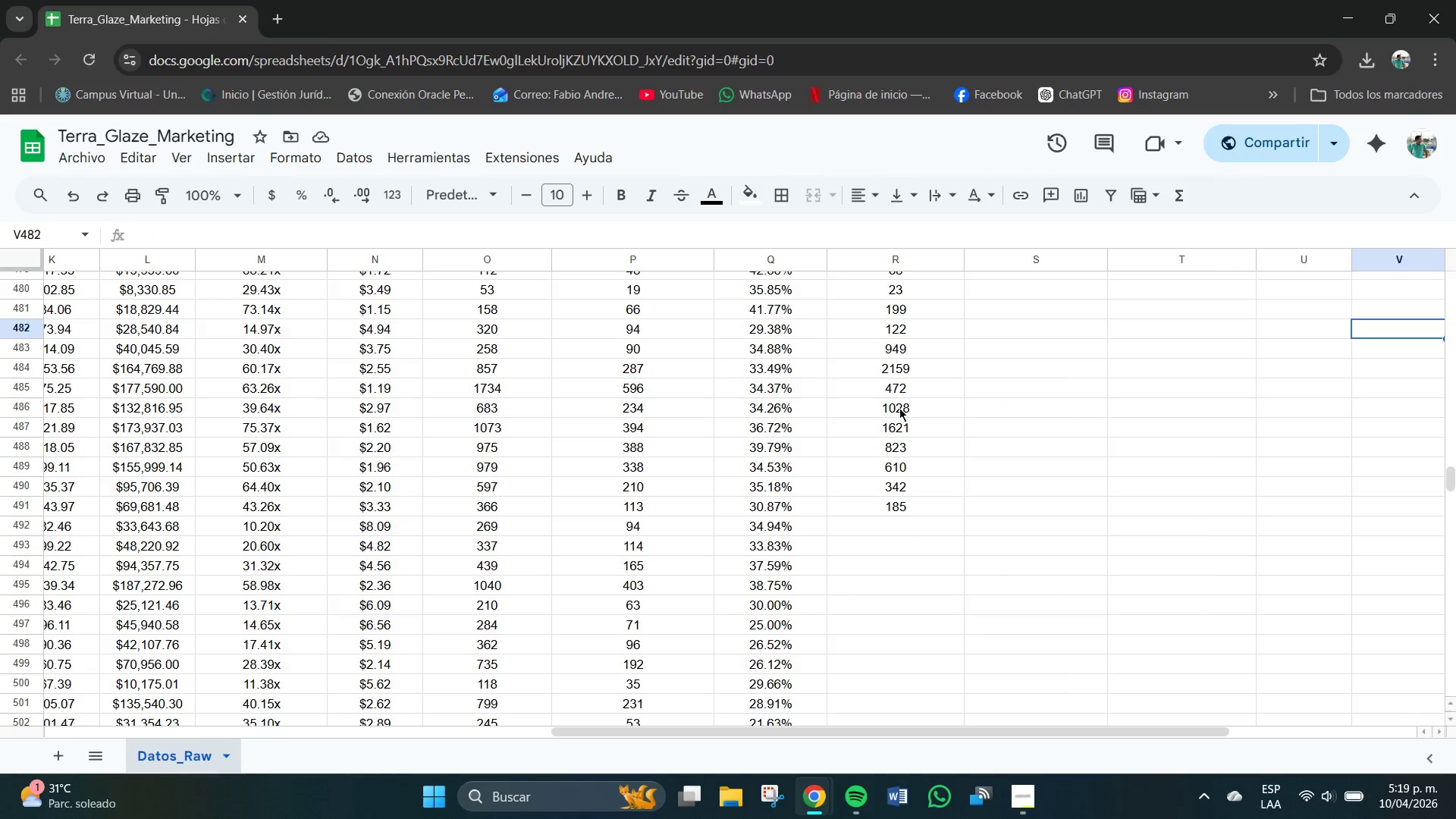 
left_click([897, 403])
 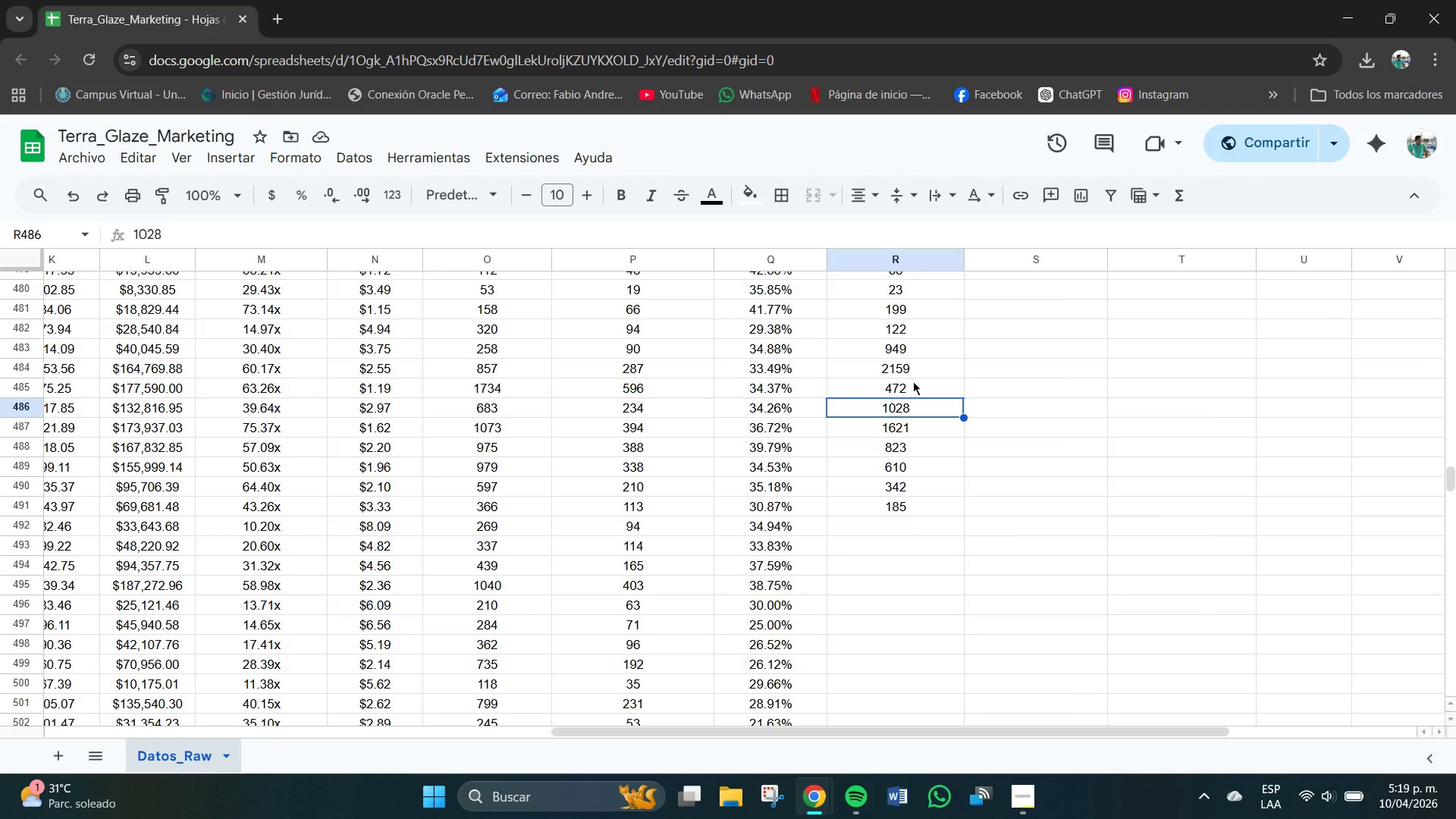 
left_click([913, 383])
 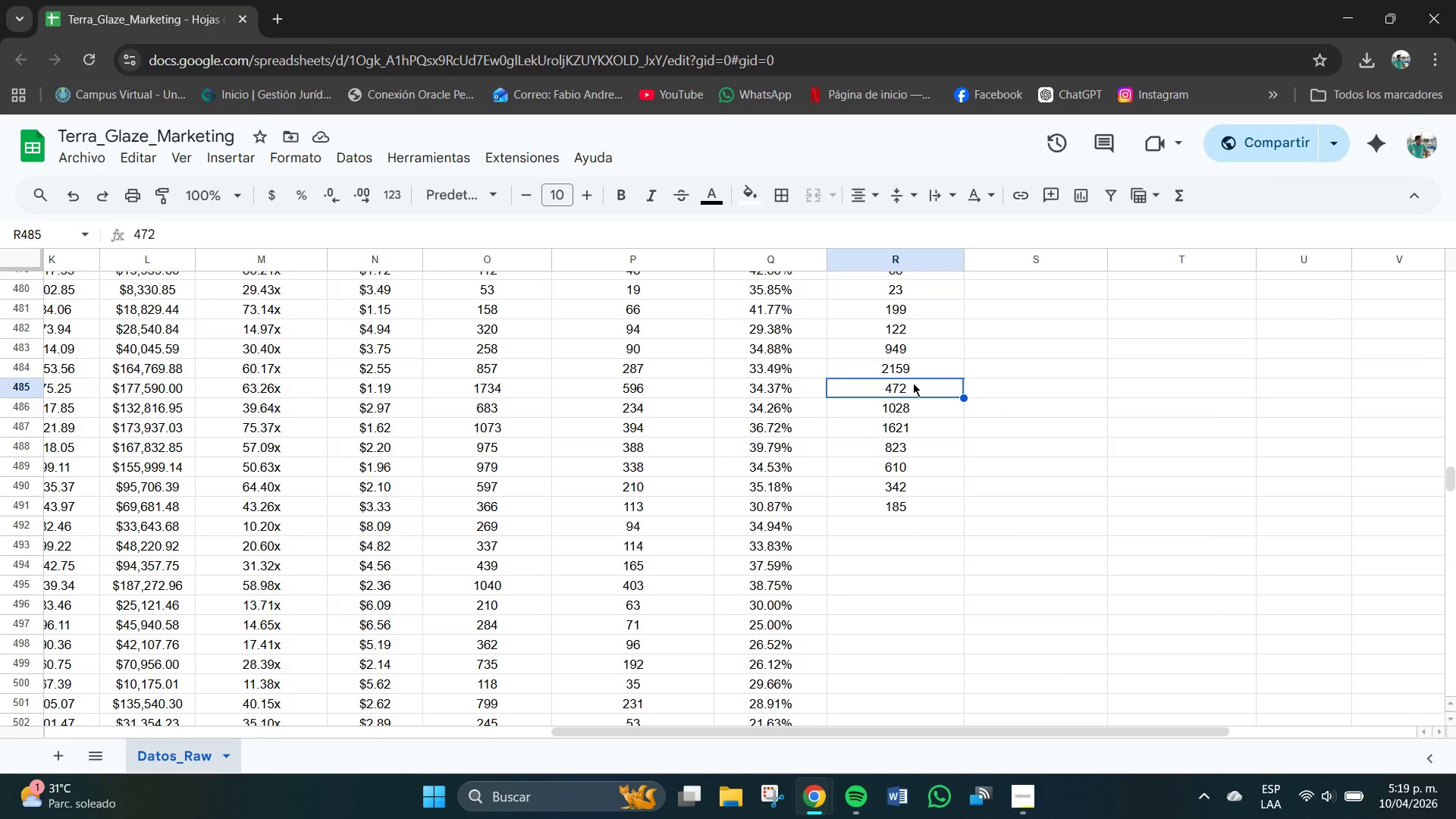 
double_click([895, 409])
 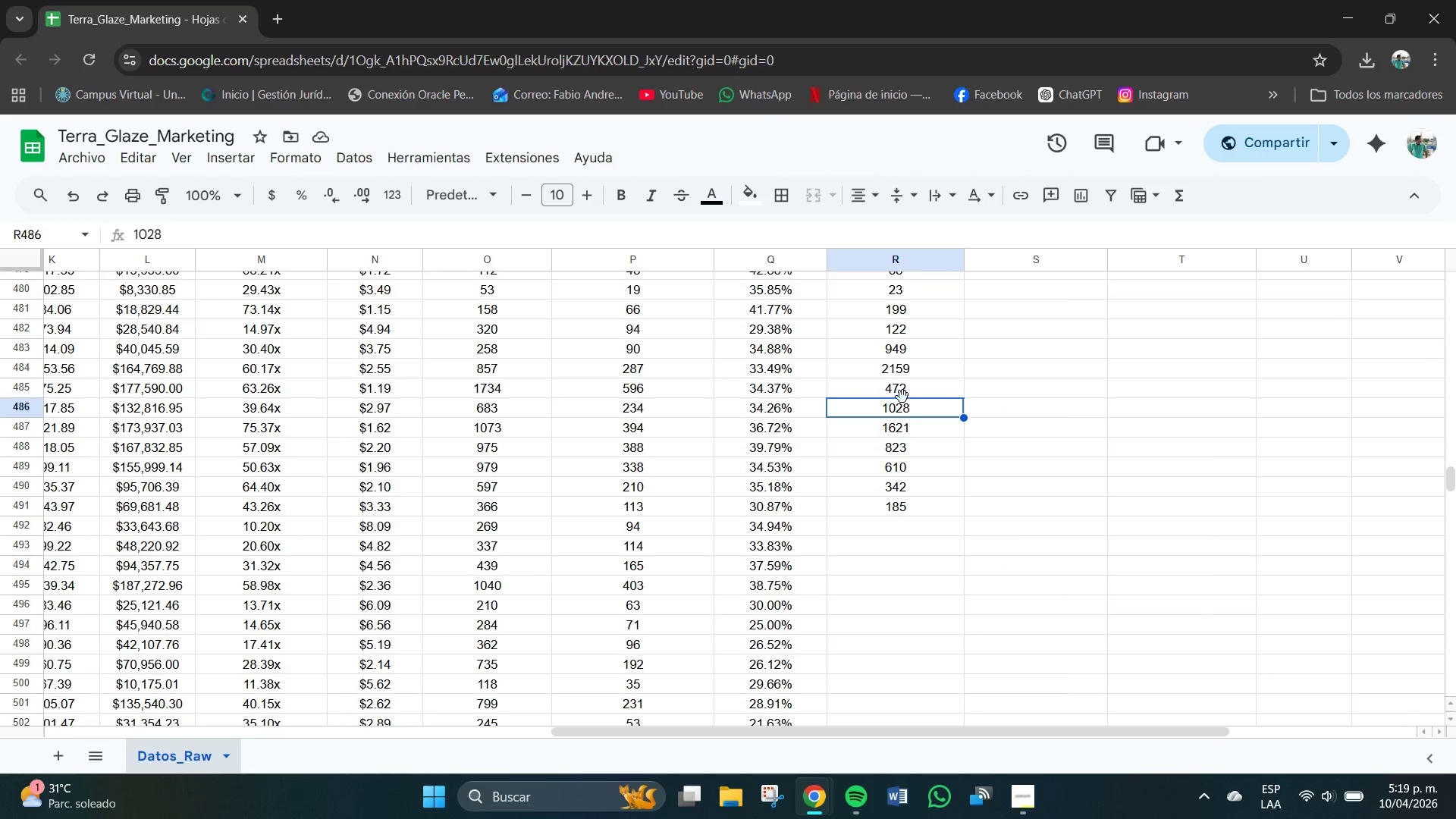 
left_click([910, 386])
 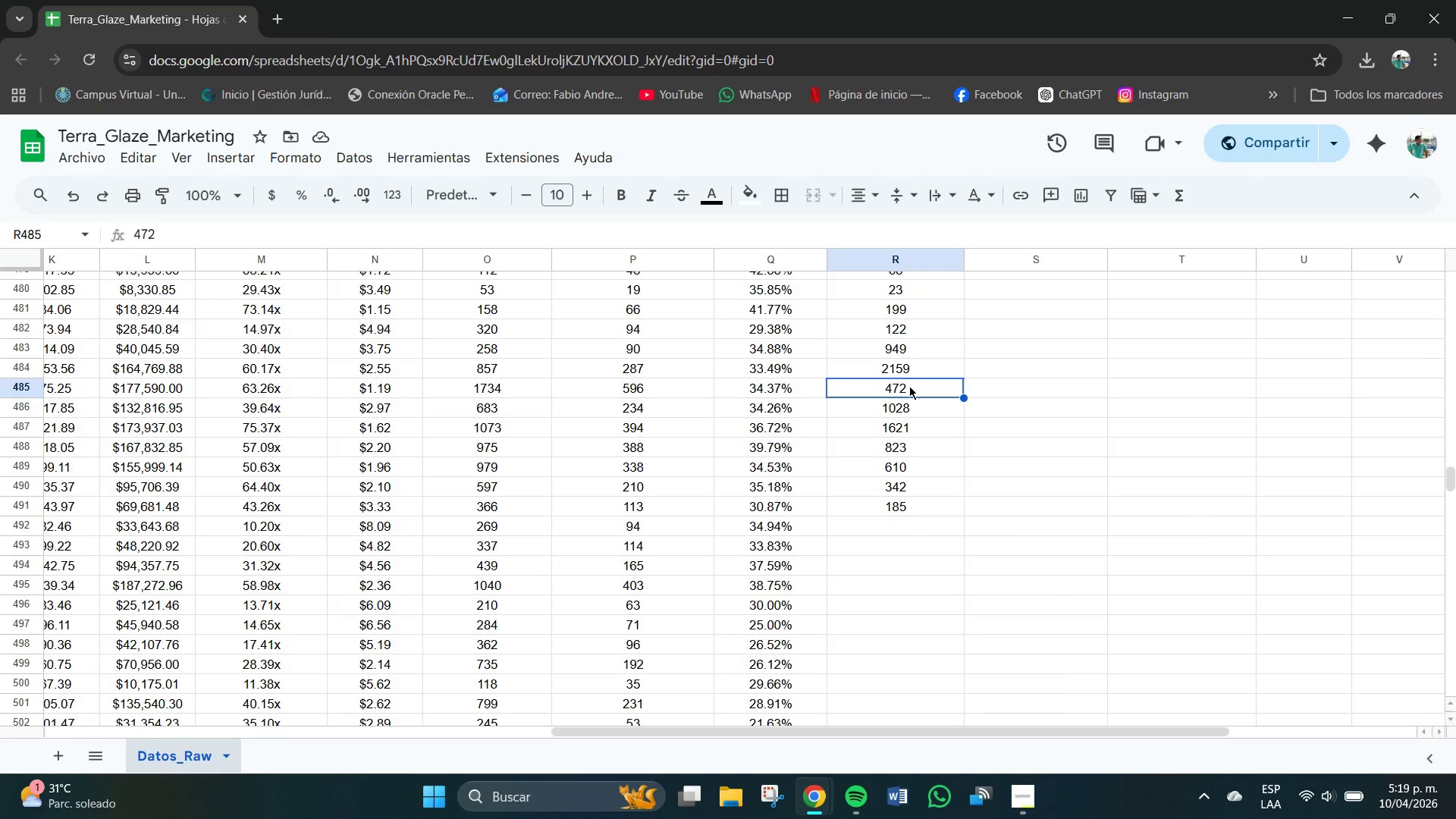 
wait(8.0)
 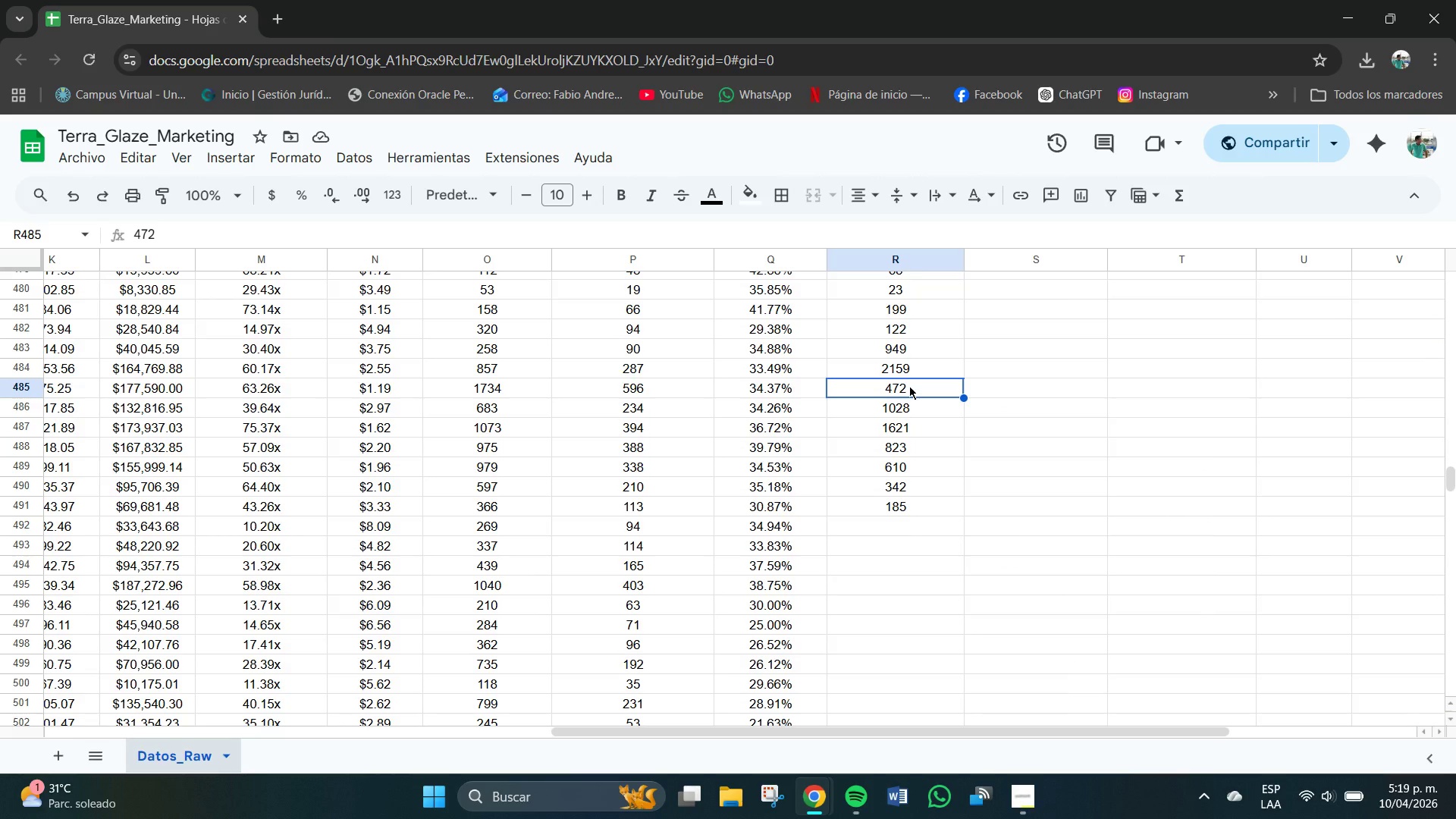 
scroll: coordinate [907, 399], scroll_direction: up, amount: 1.0
 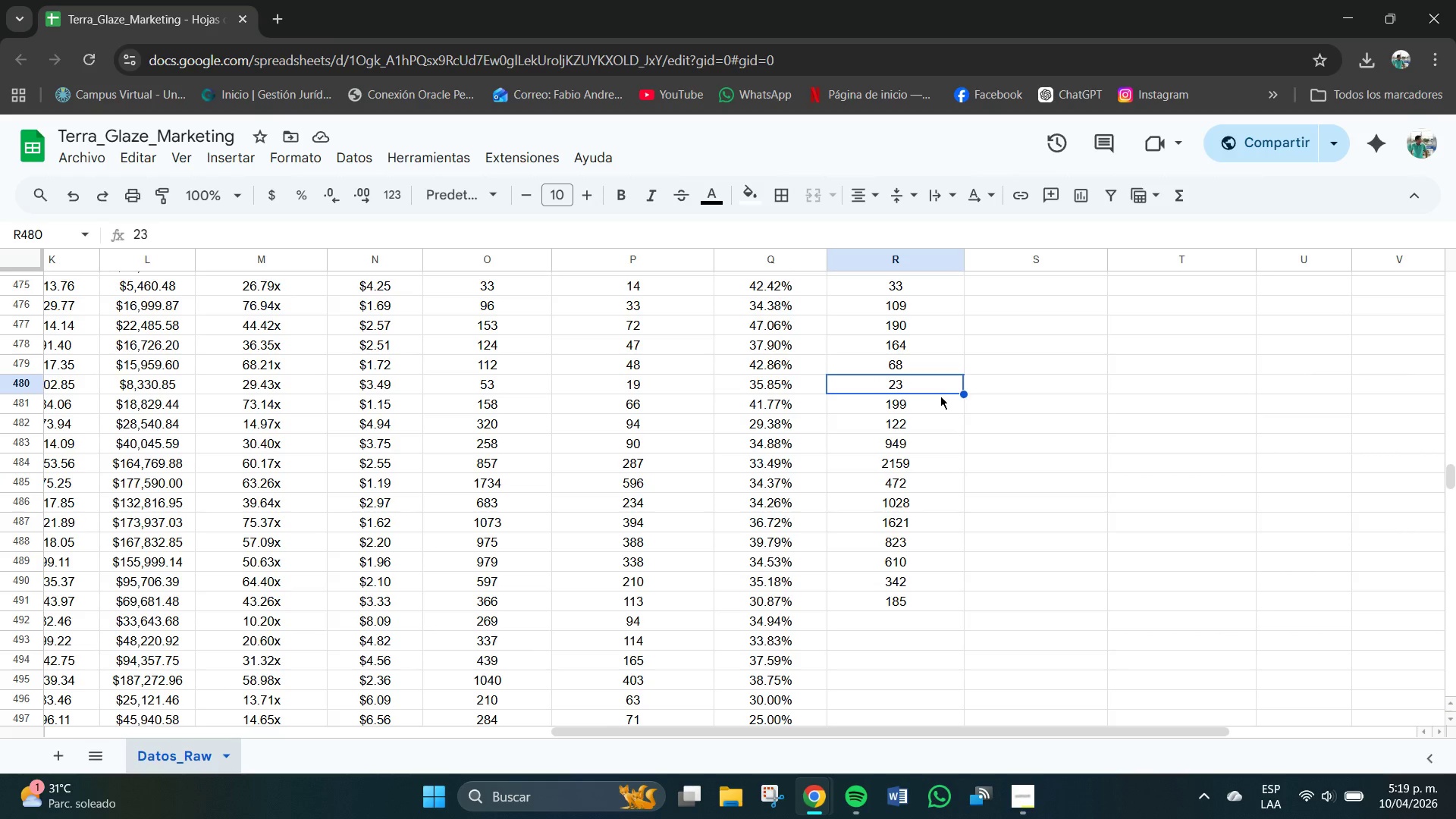 
wait(5.93)
 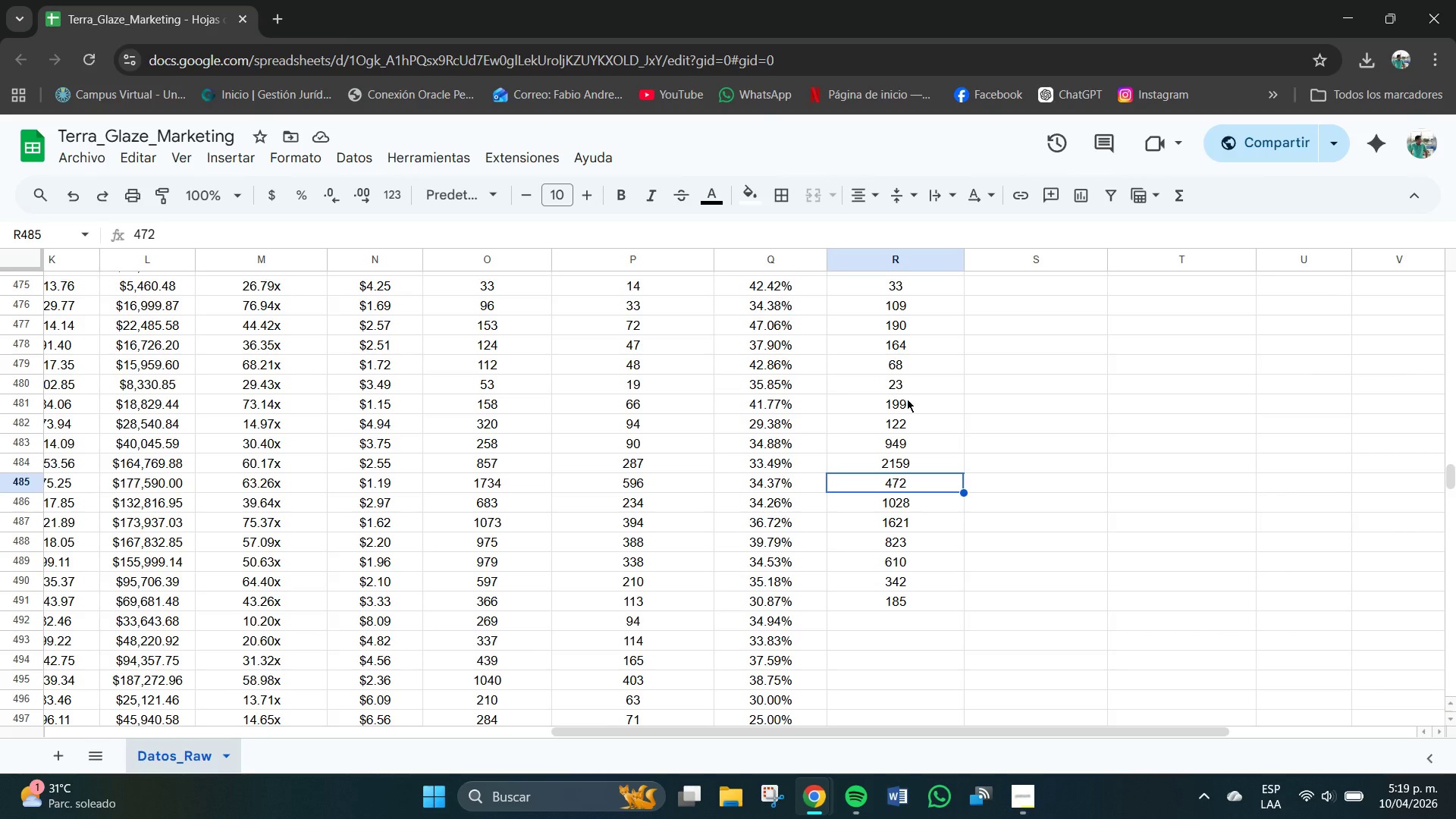 
left_click_drag(start_coordinate=[918, 411], to_coordinate=[920, 417])
 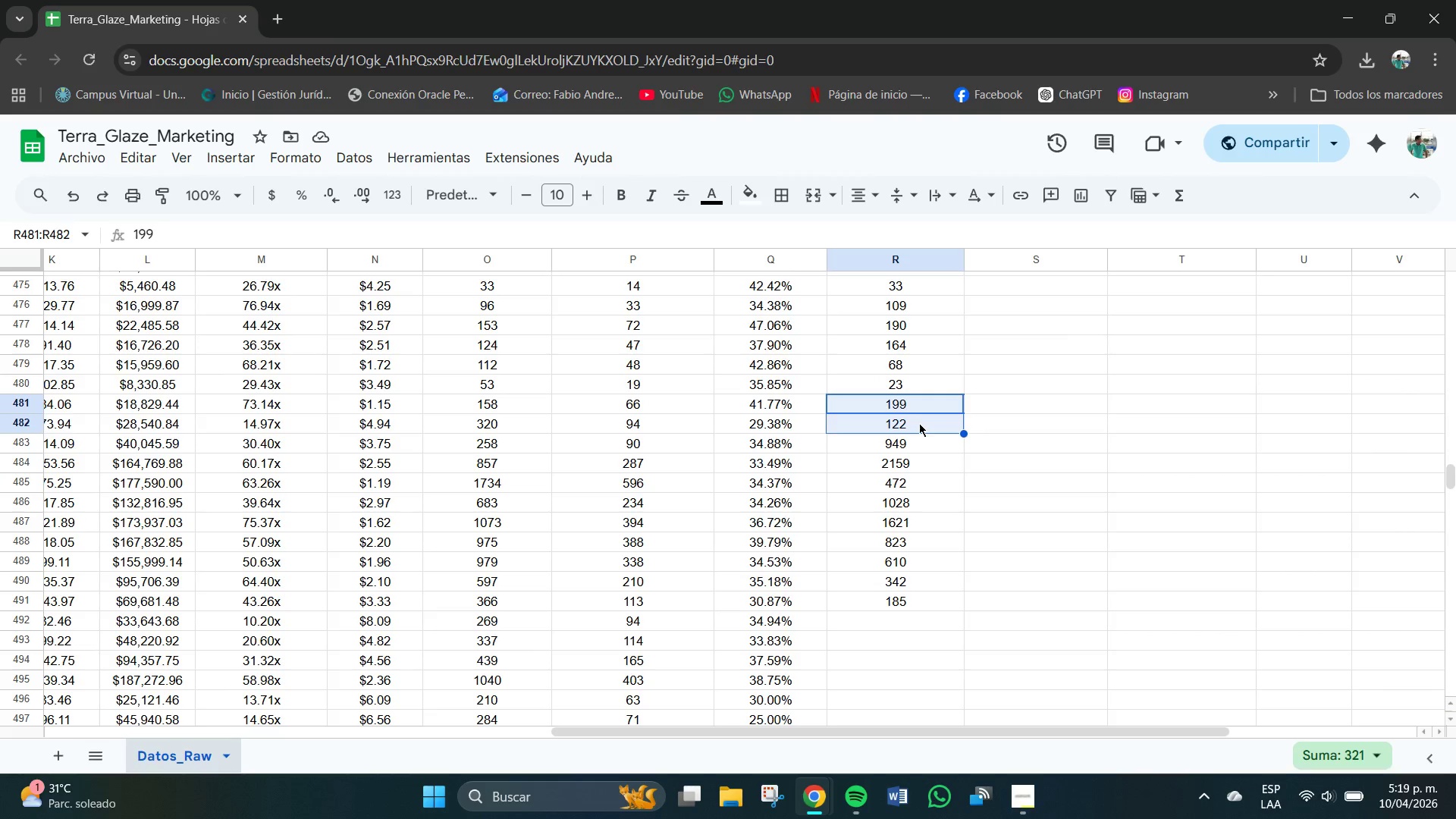 
left_click([918, 427])
 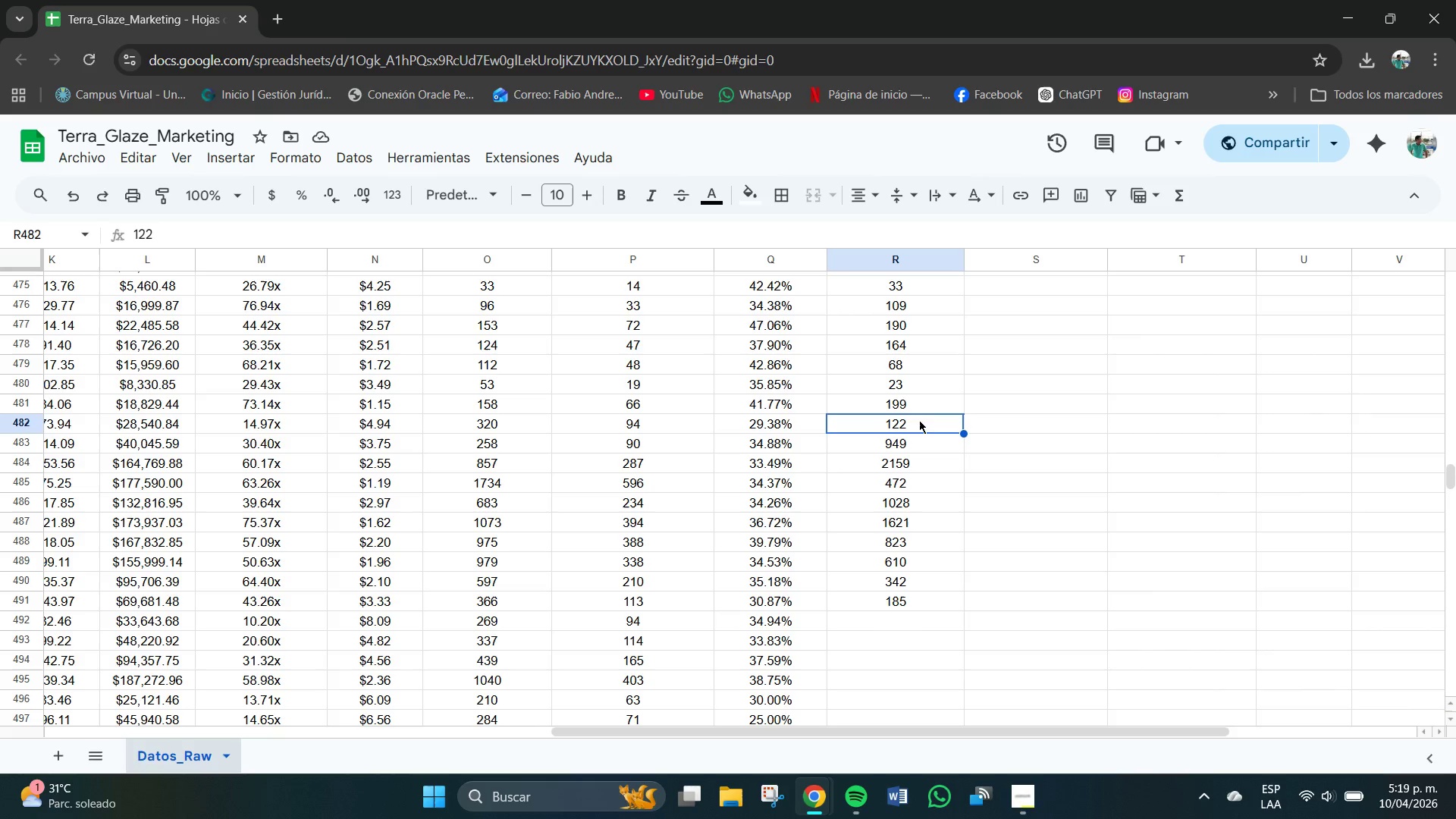 
left_click([911, 435])
 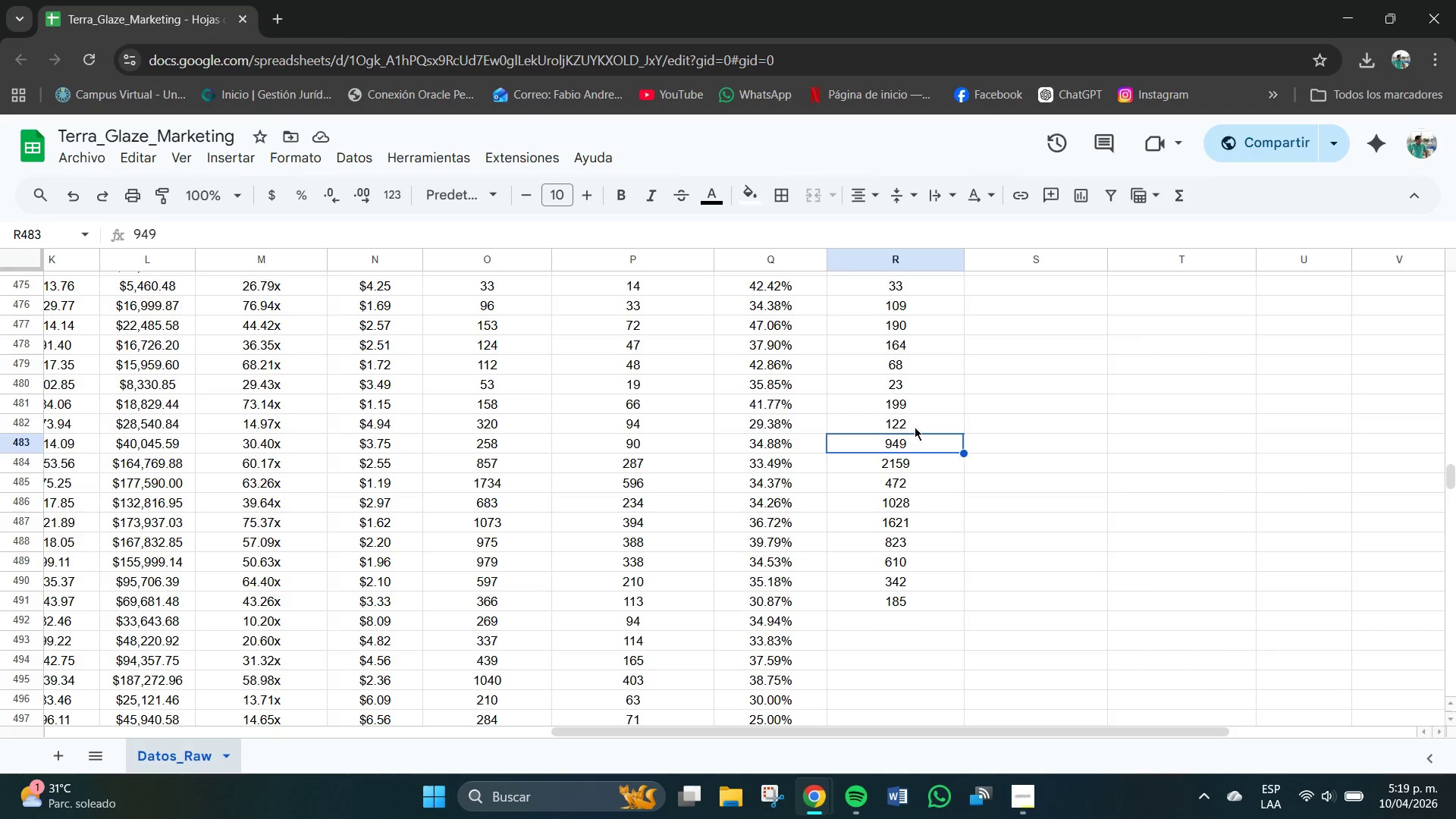 
left_click([915, 427])
 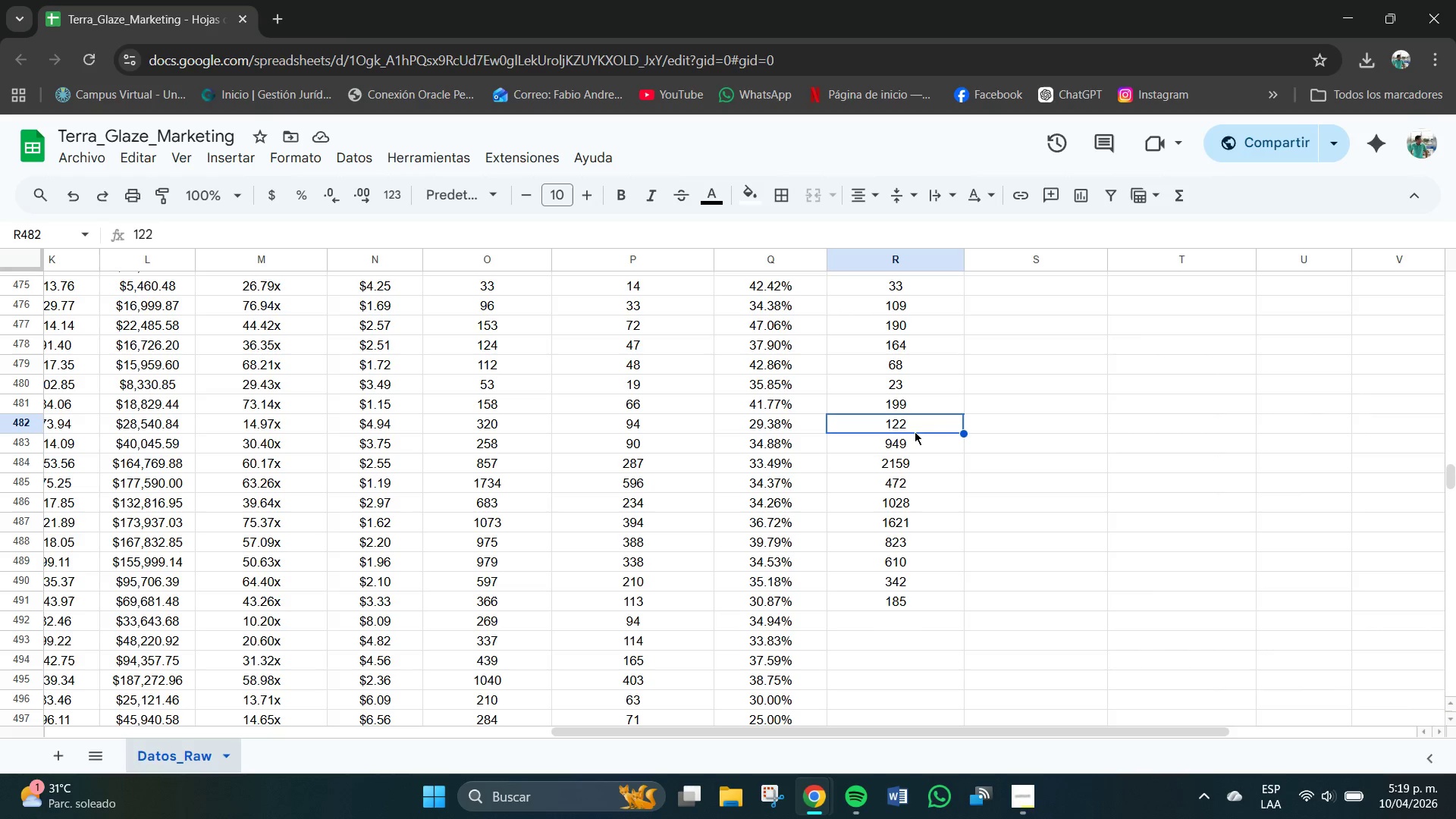 
left_click([910, 457])
 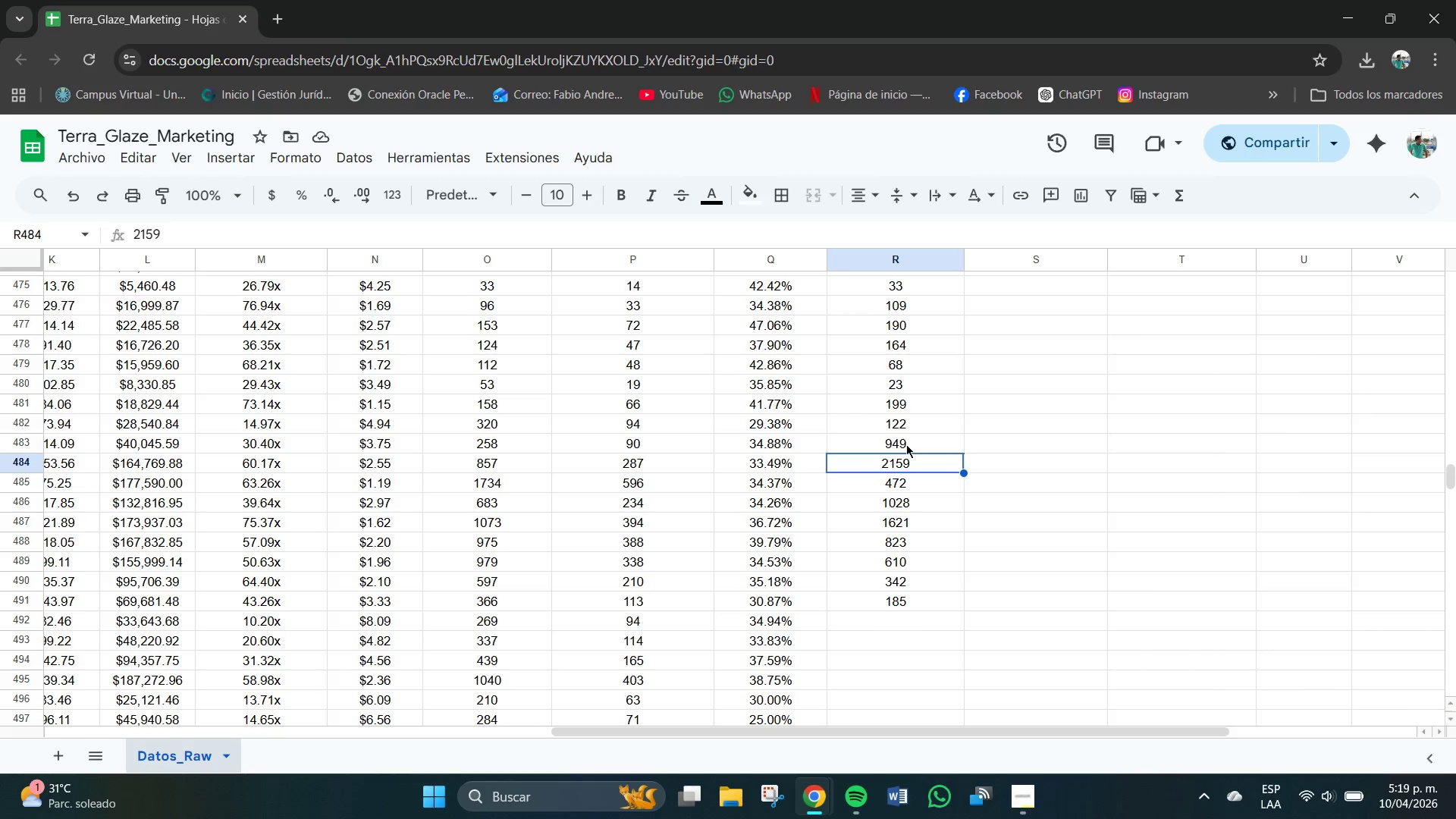 
left_click([906, 444])
 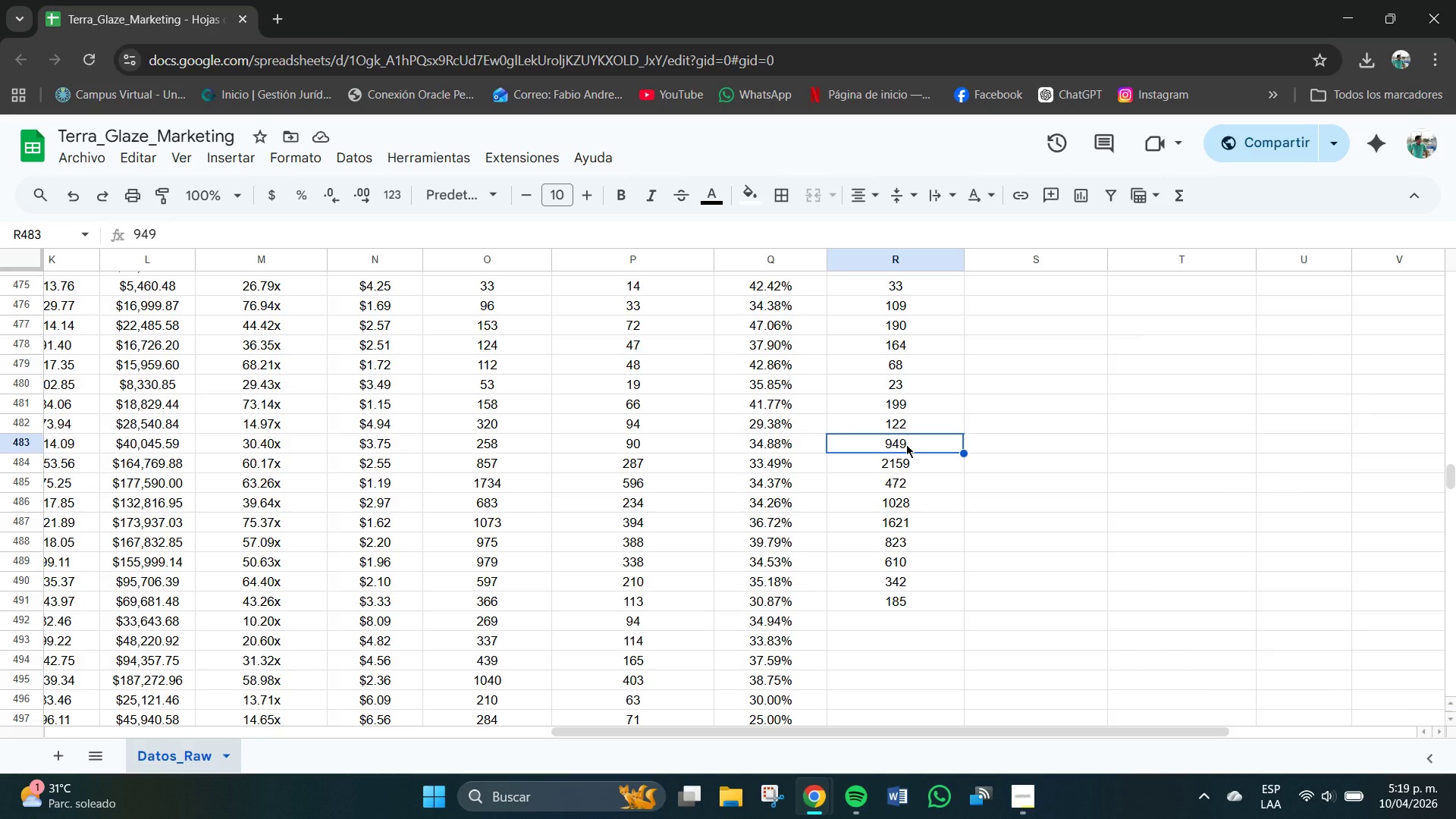 
key(Backspace)
 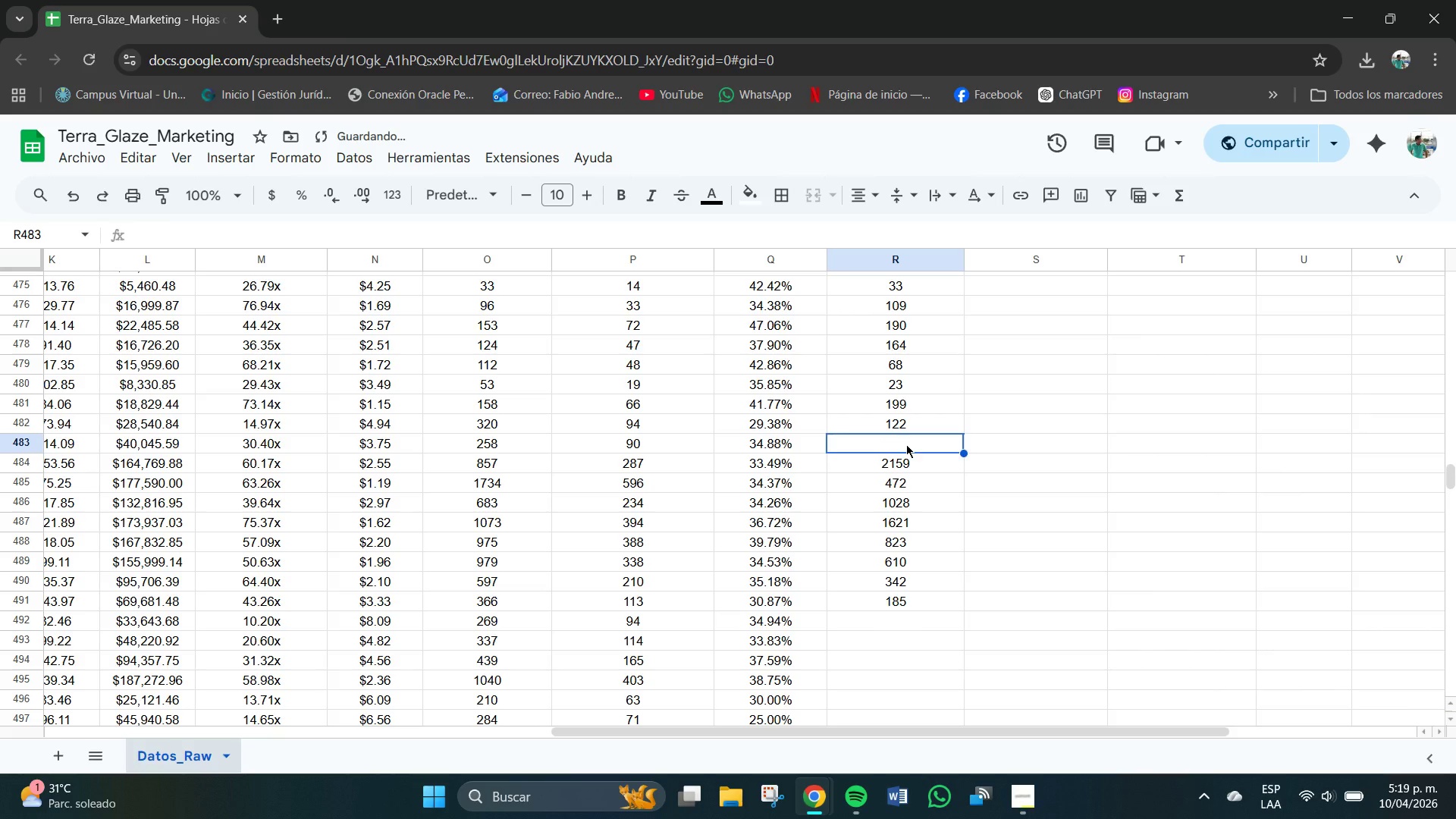 
key(Numpad1)
 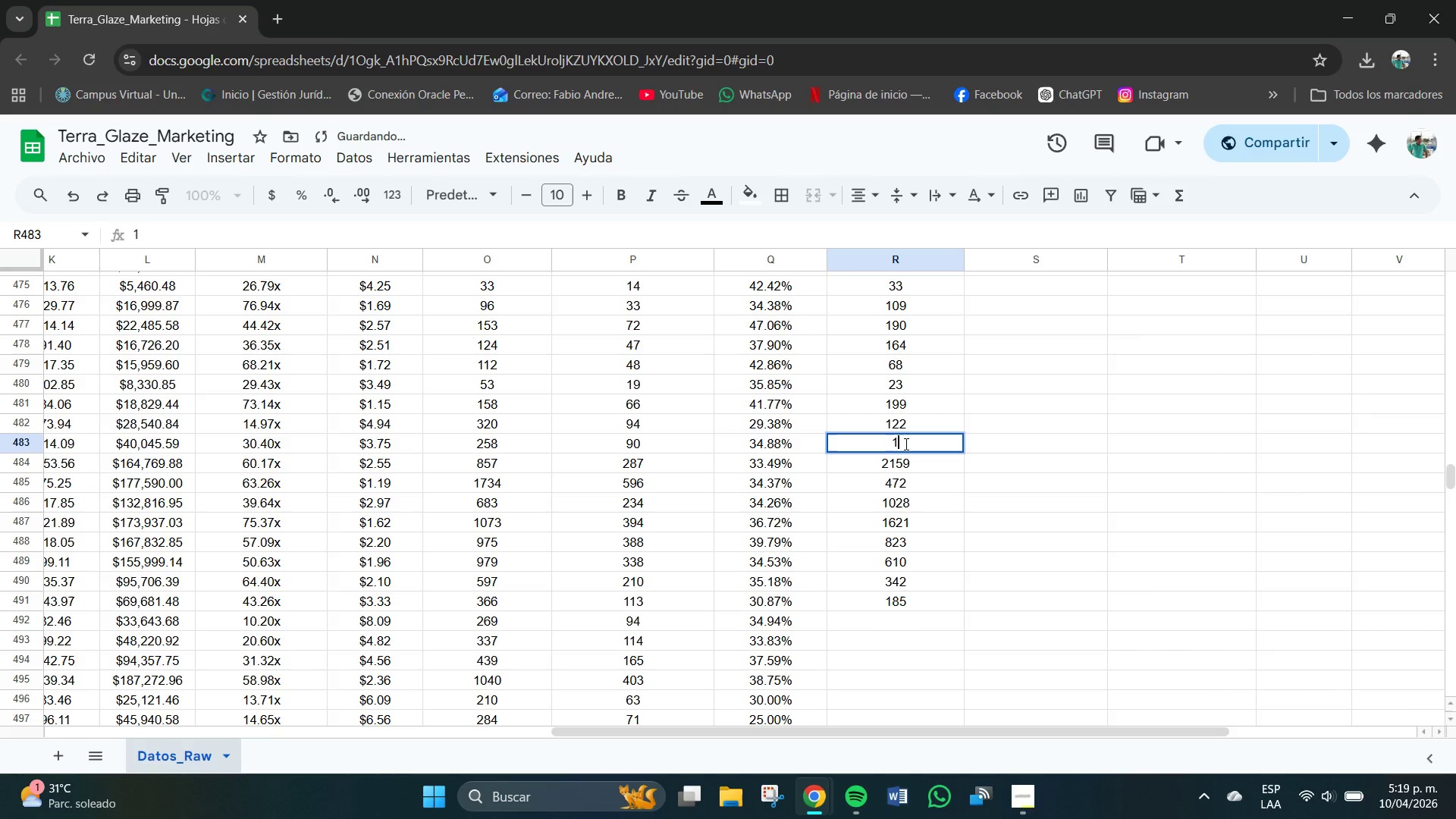 
key(Numpad2)
 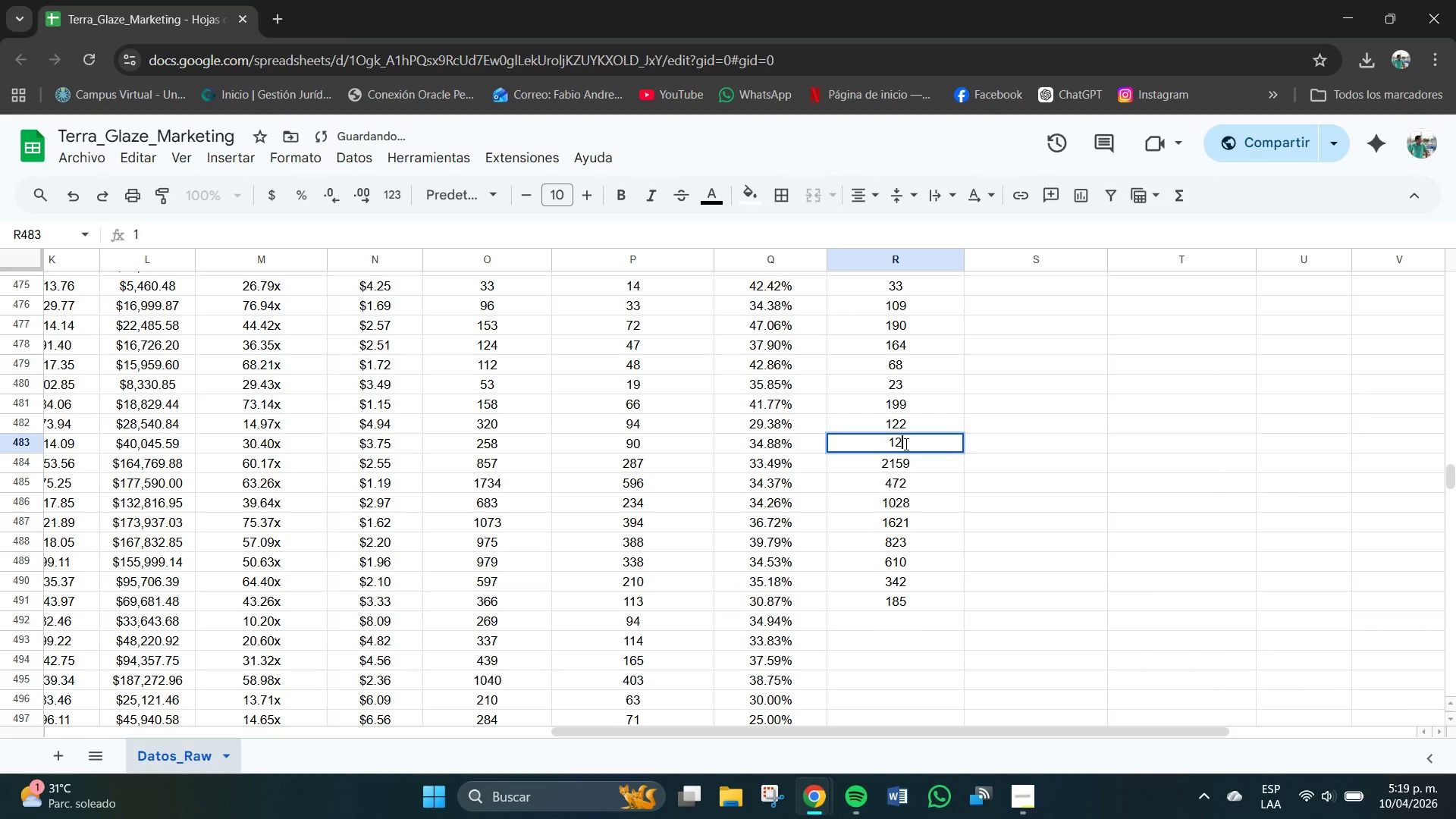 
key(Numpad2)
 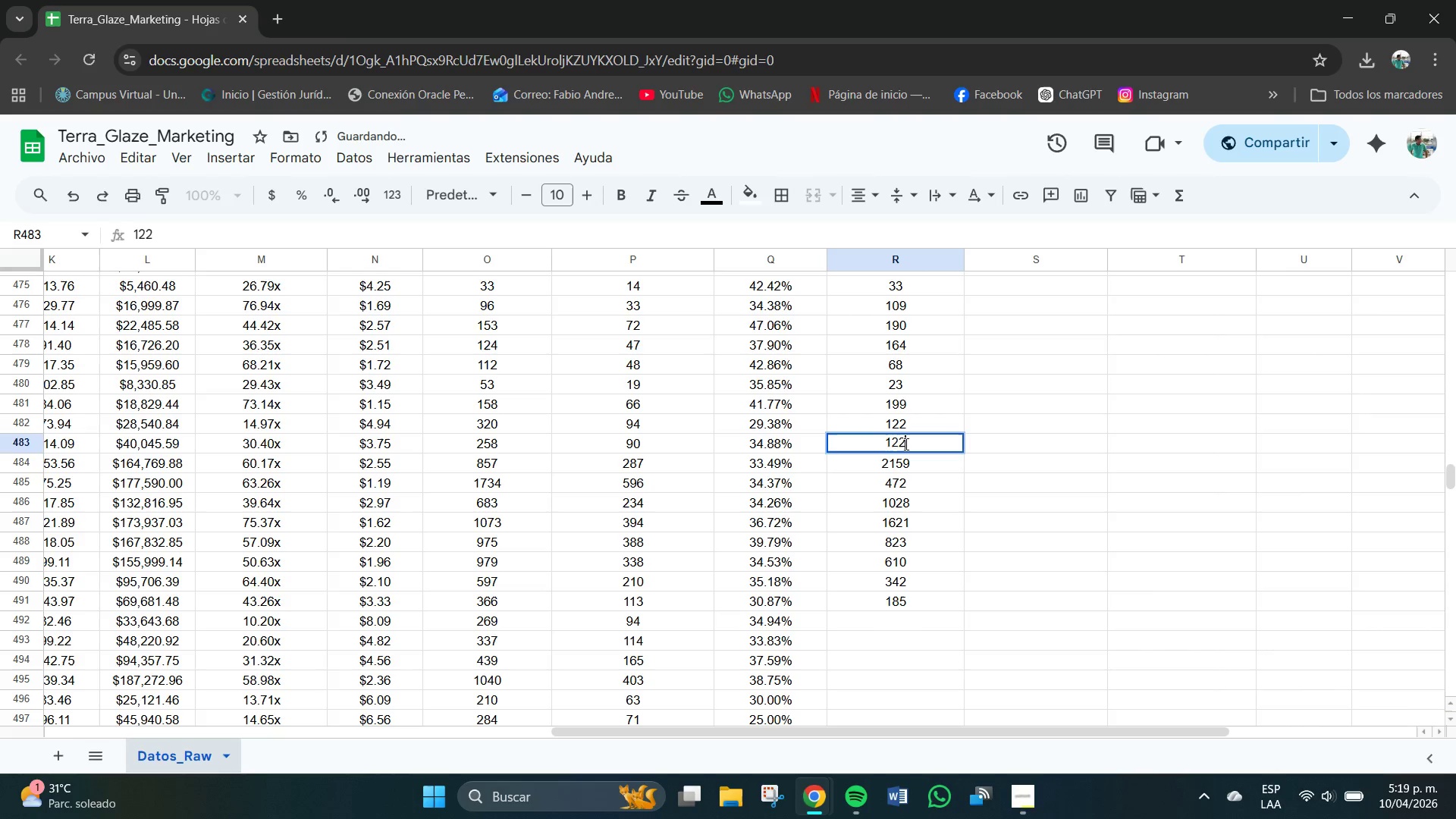 
key(NumpadEnter)
 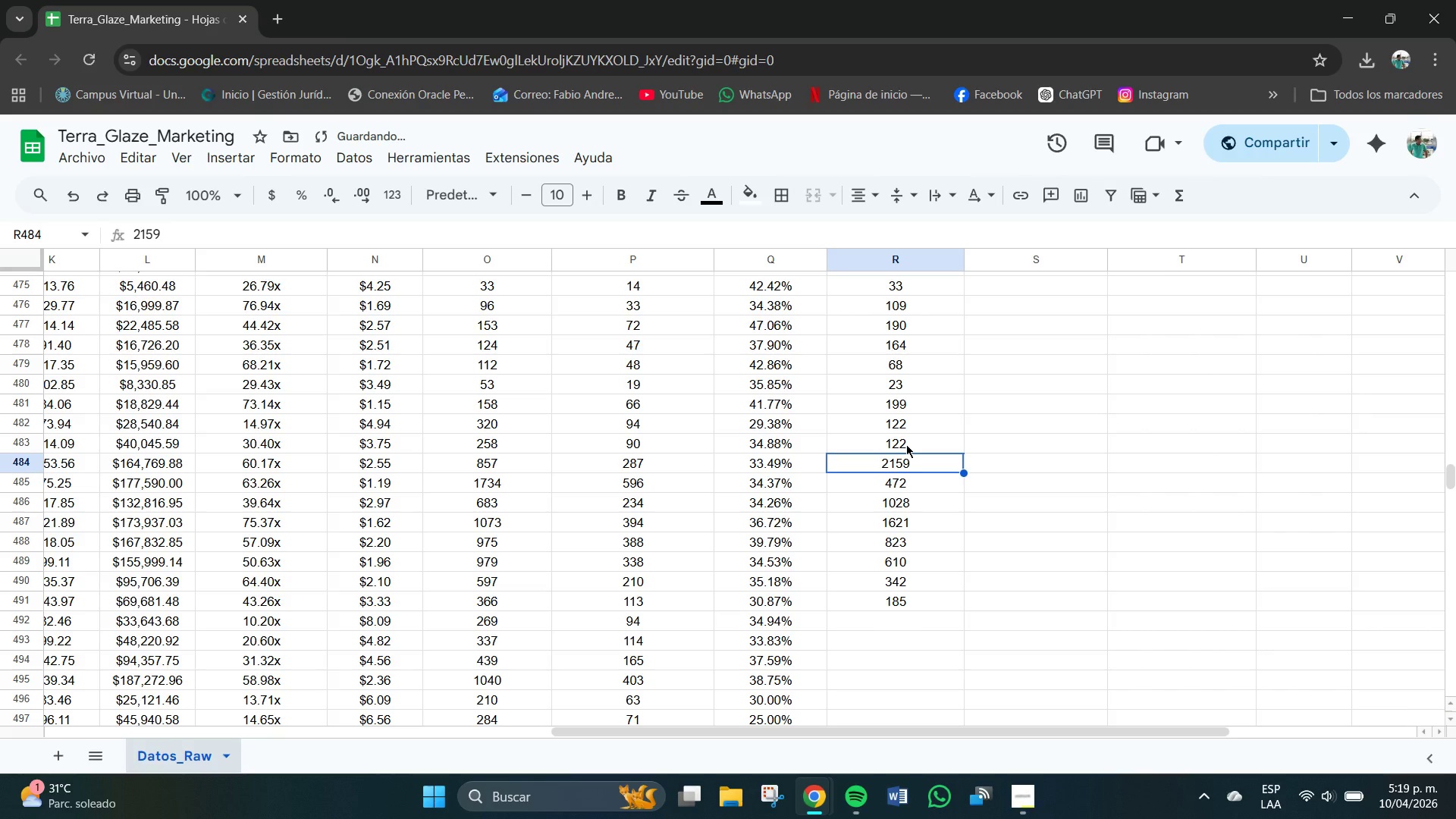 
key(Numpad9)
 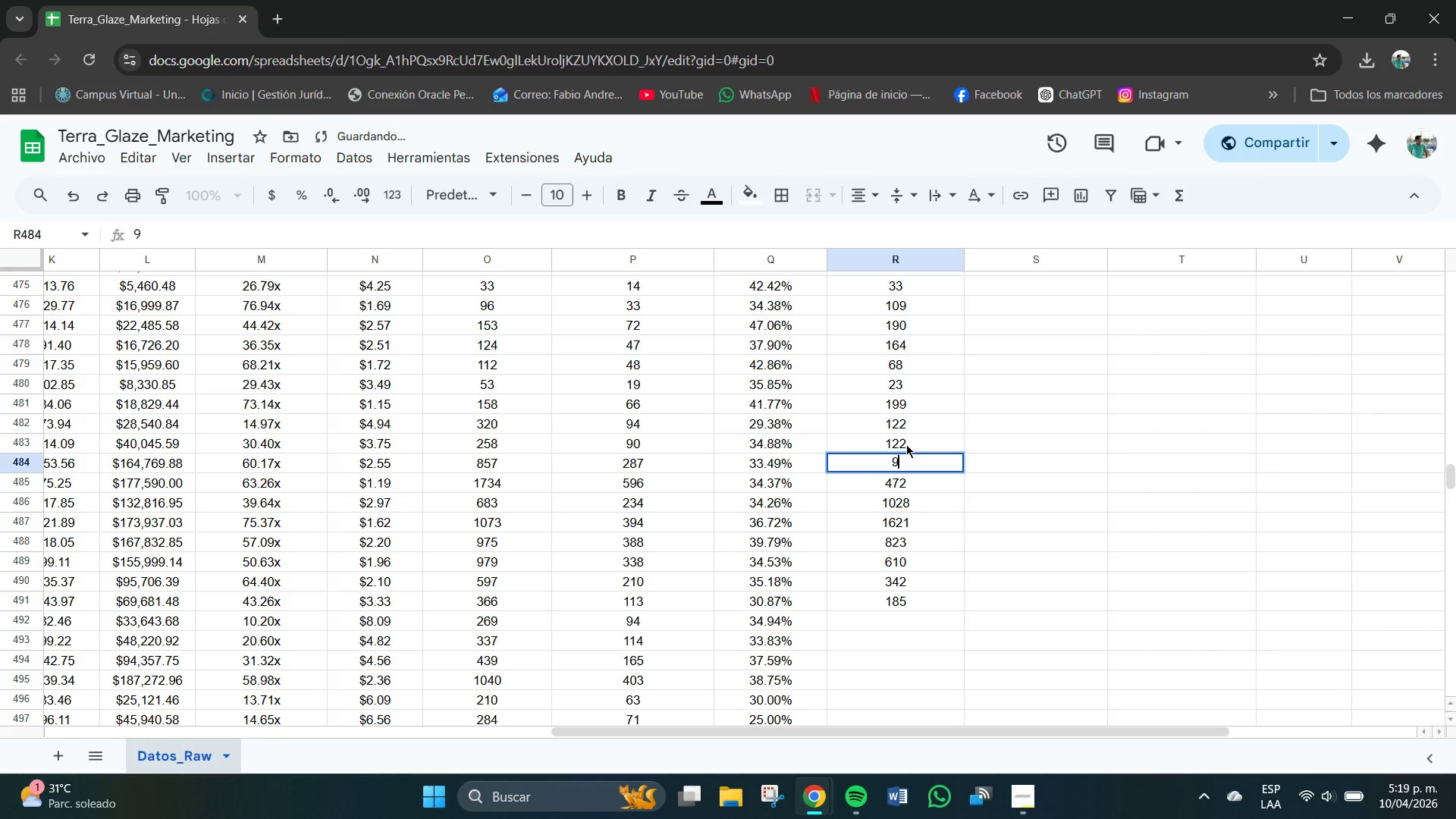 
key(Numpad4)
 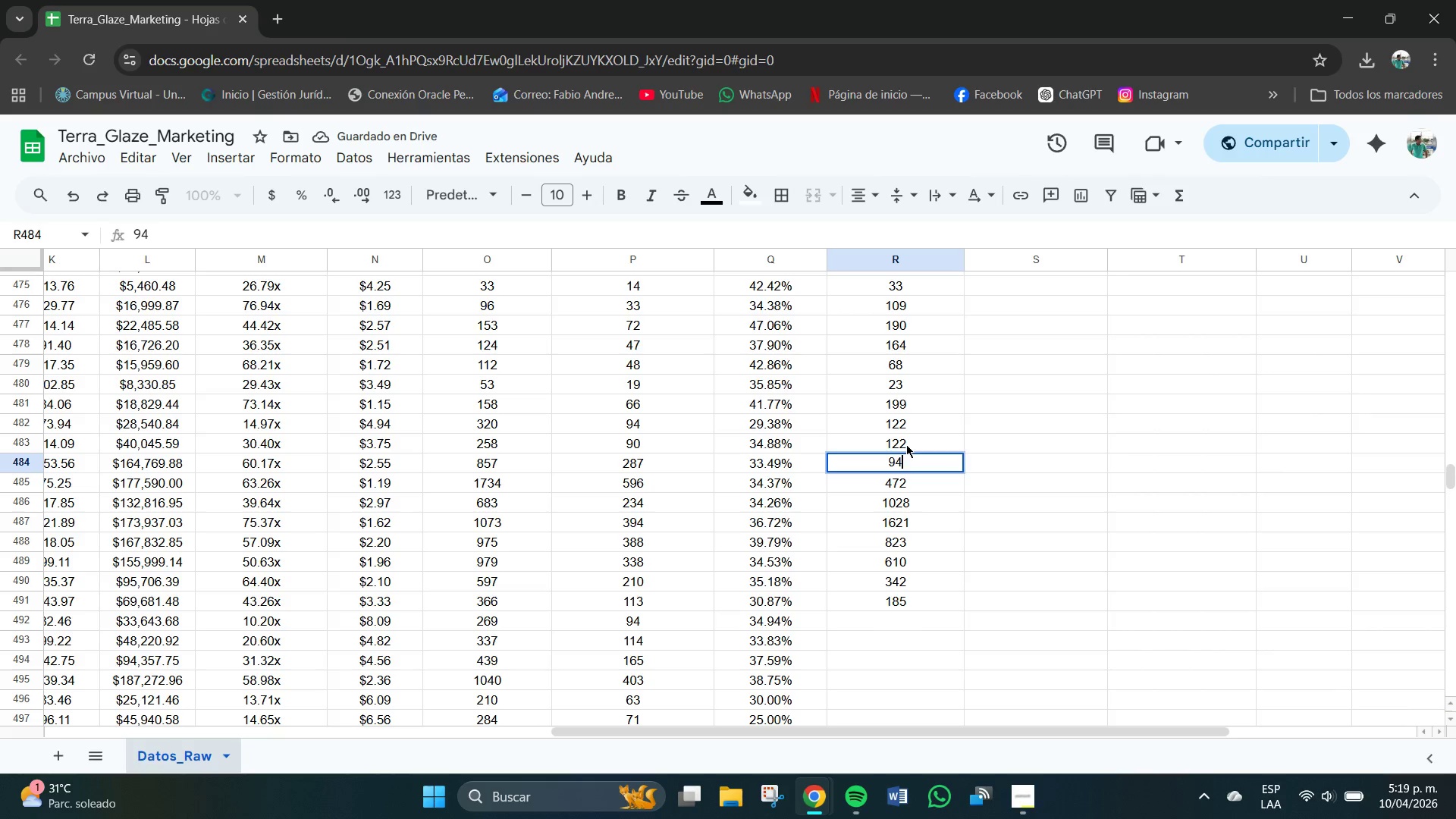 
key(Numpad9)
 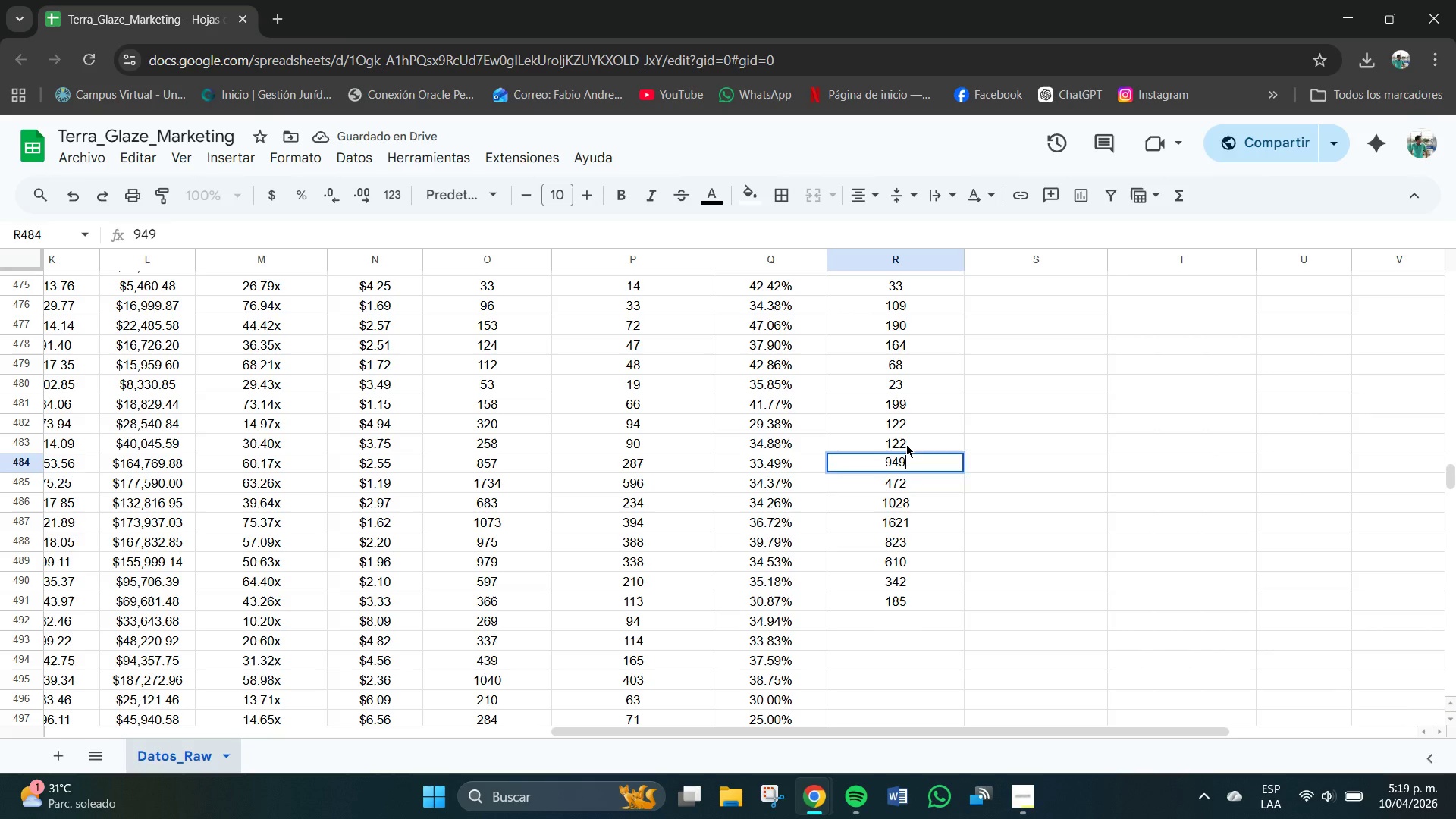 
key(NumpadEnter)
 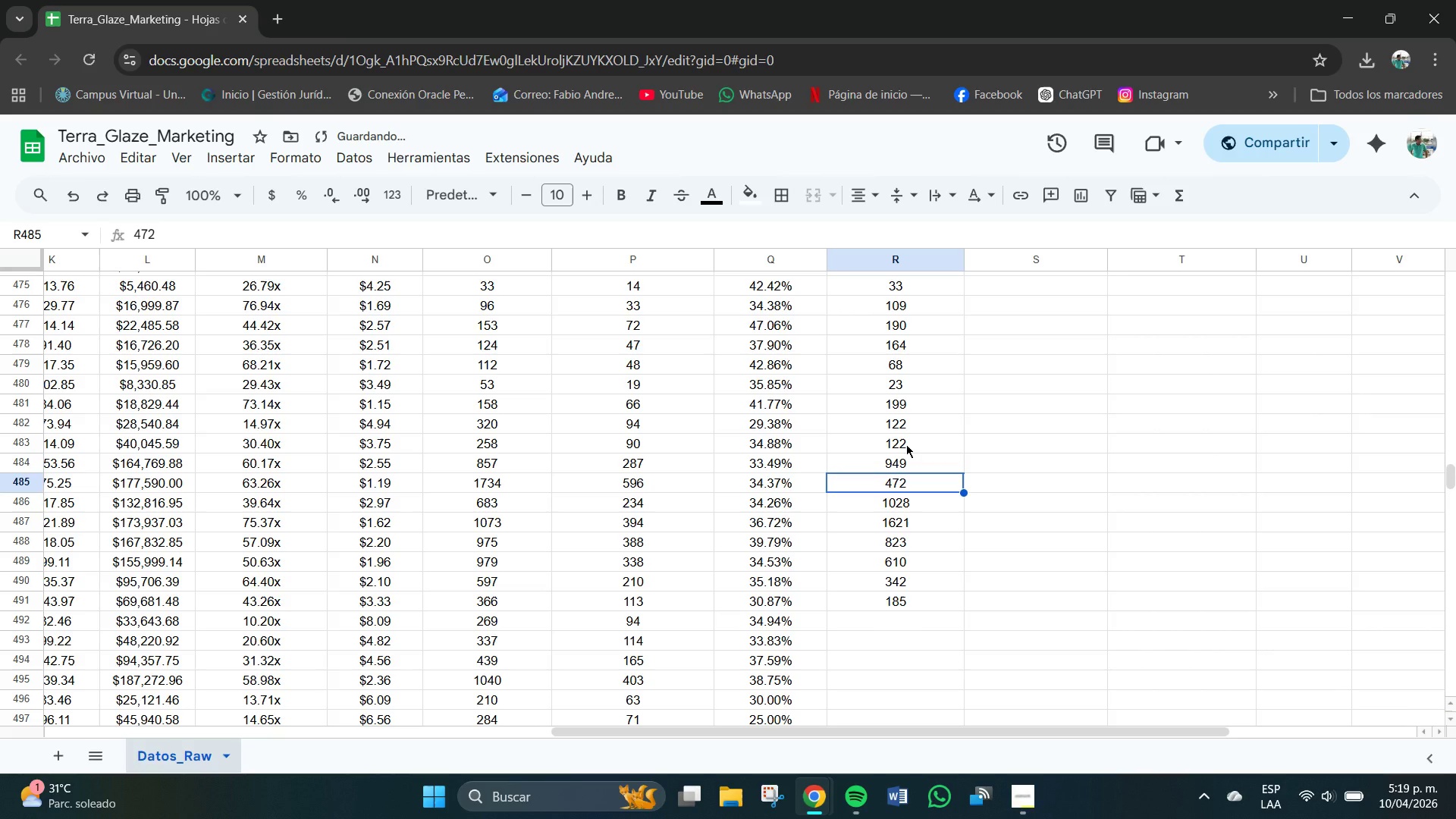 
key(Numpad2)
 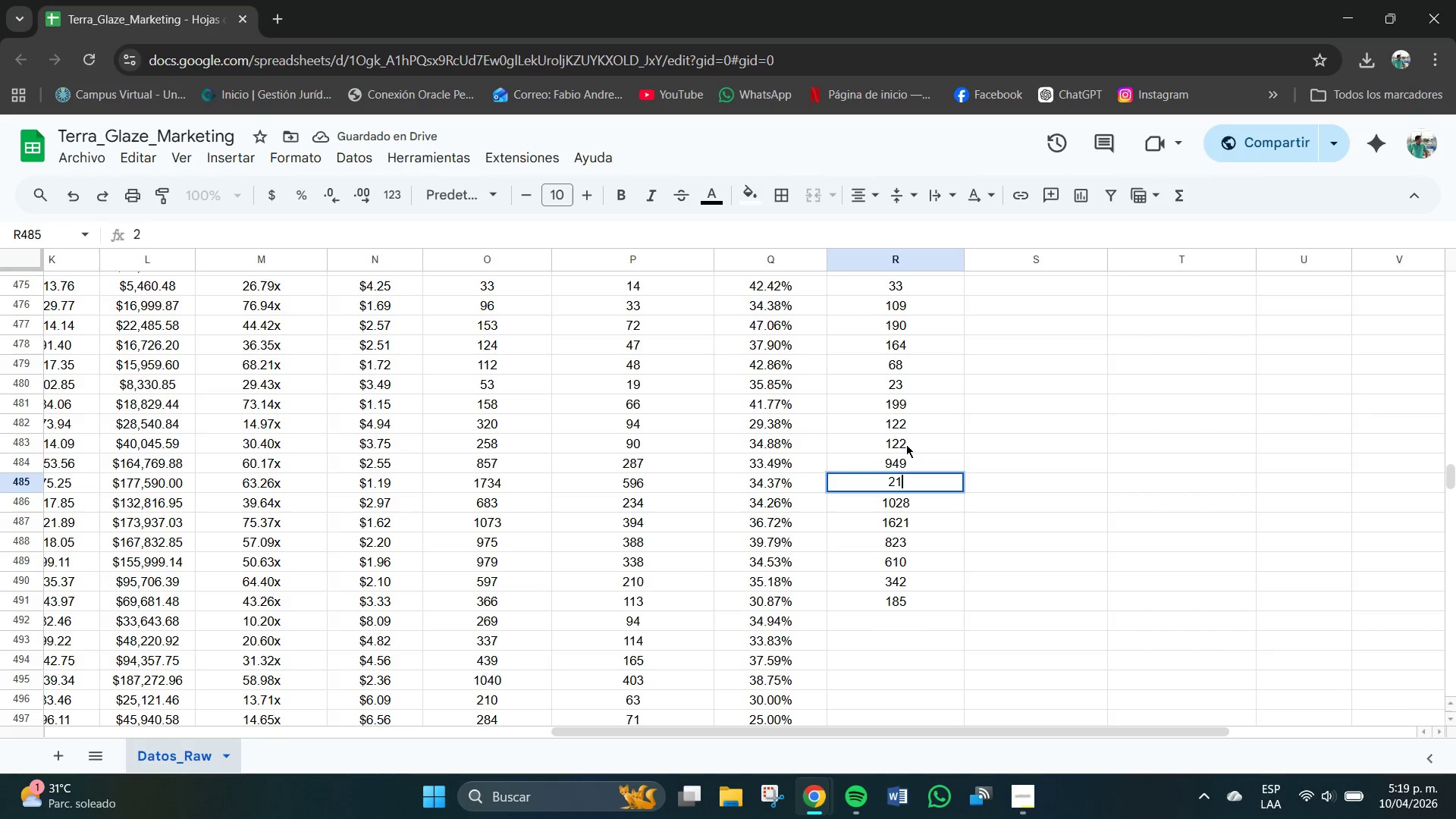 
key(Numpad1)
 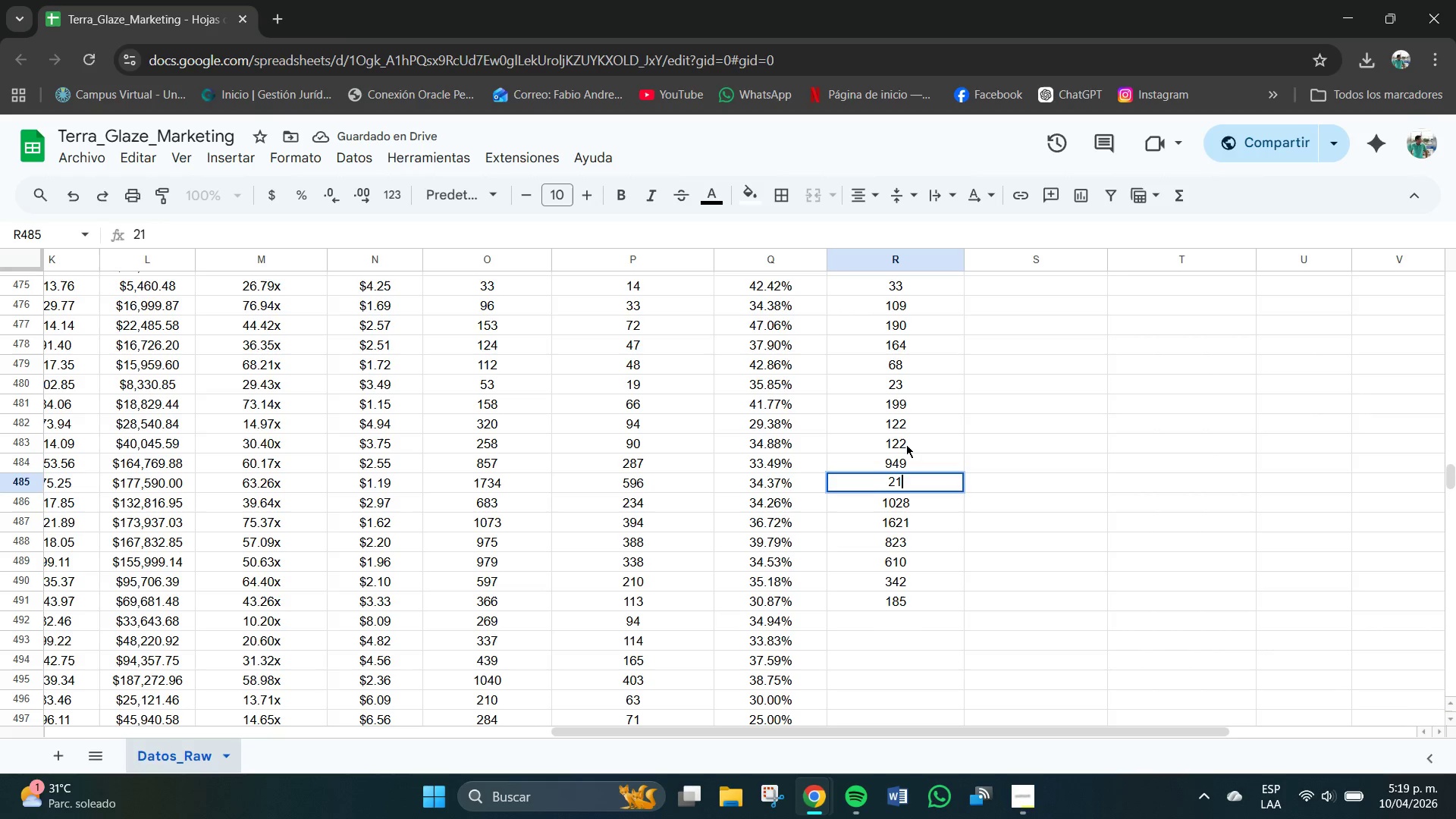 
key(Numpad5)
 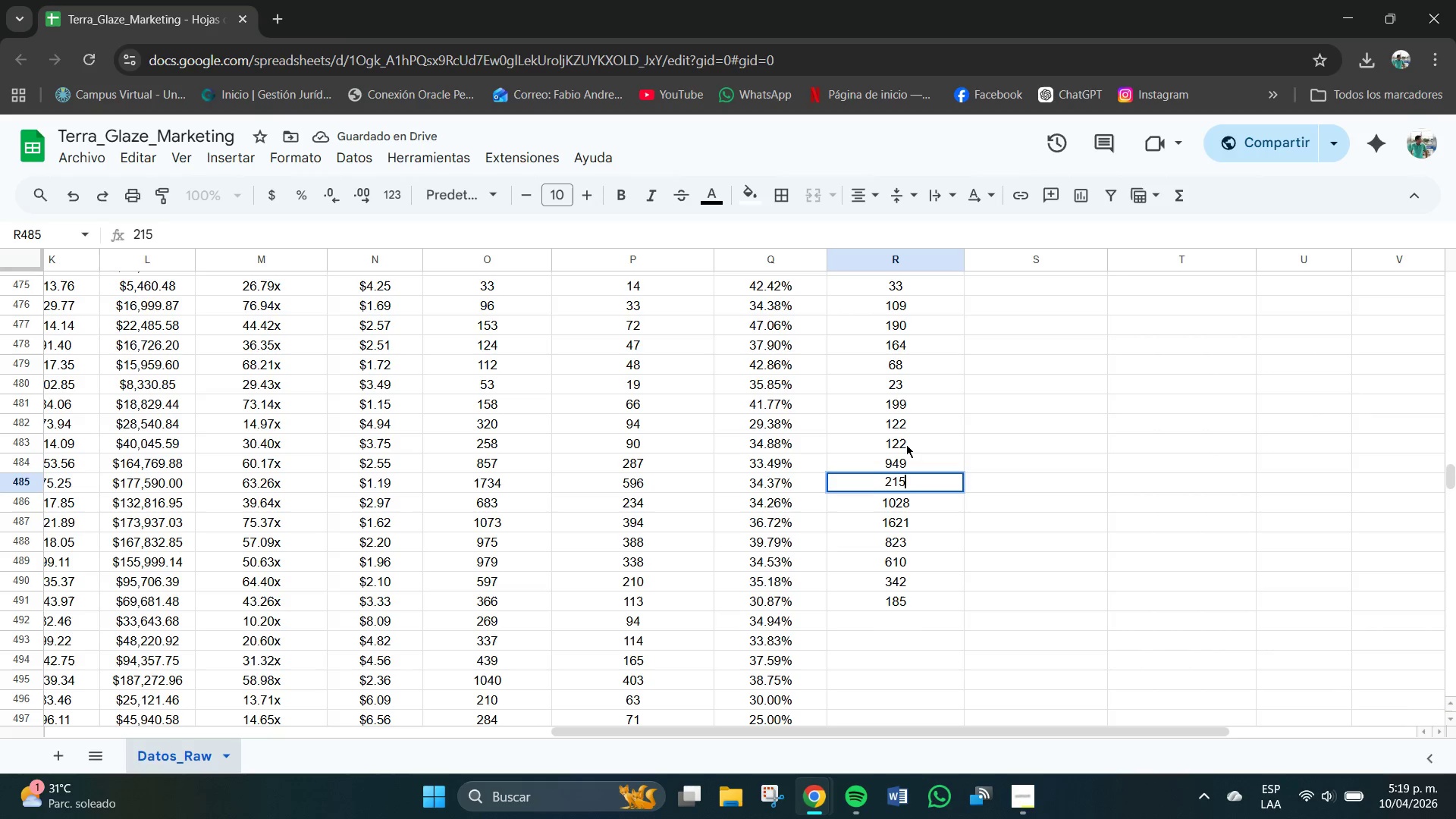 
key(Numpad9)
 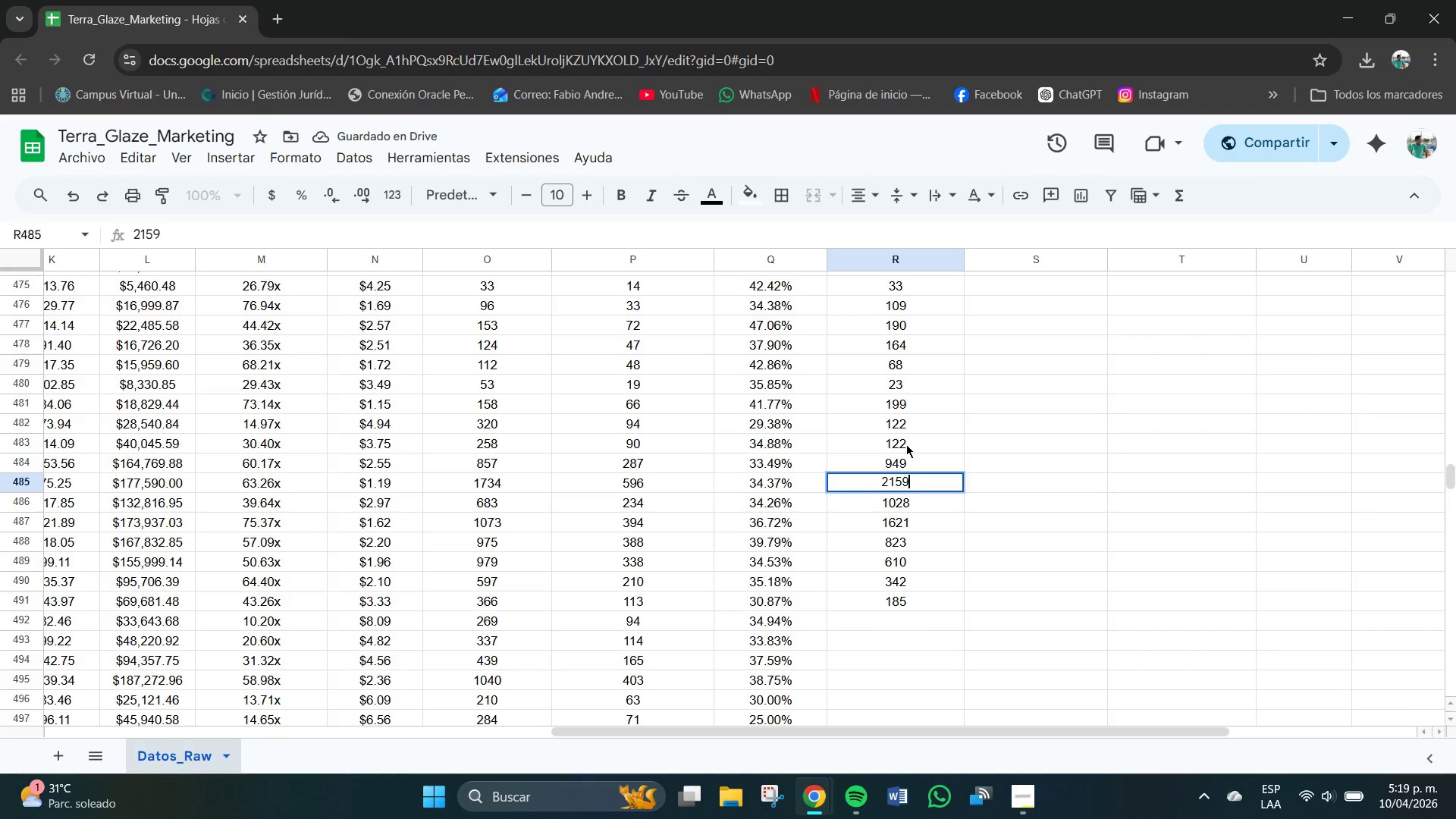 
key(NumpadEnter)
 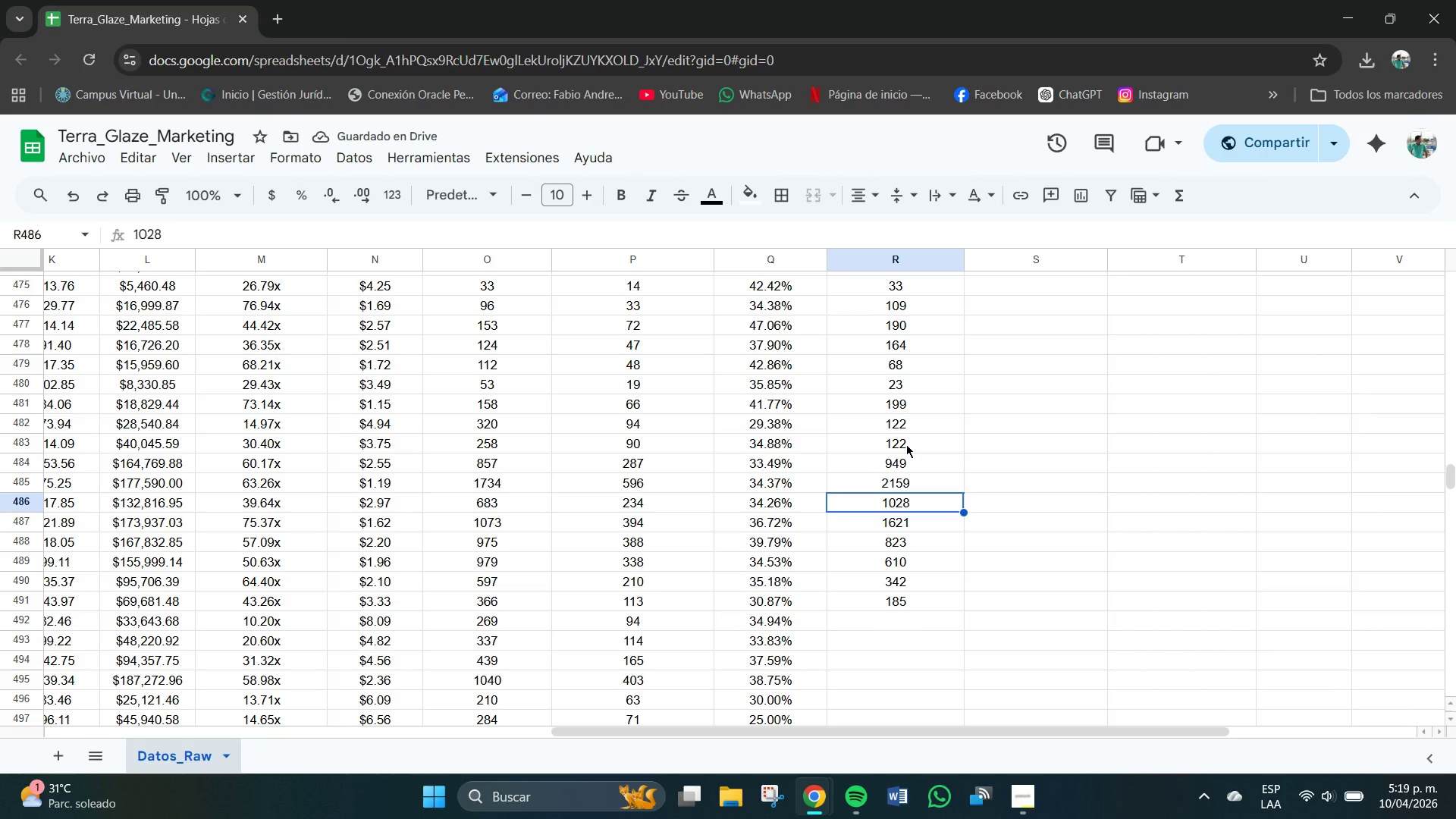 
key(Numpad4)
 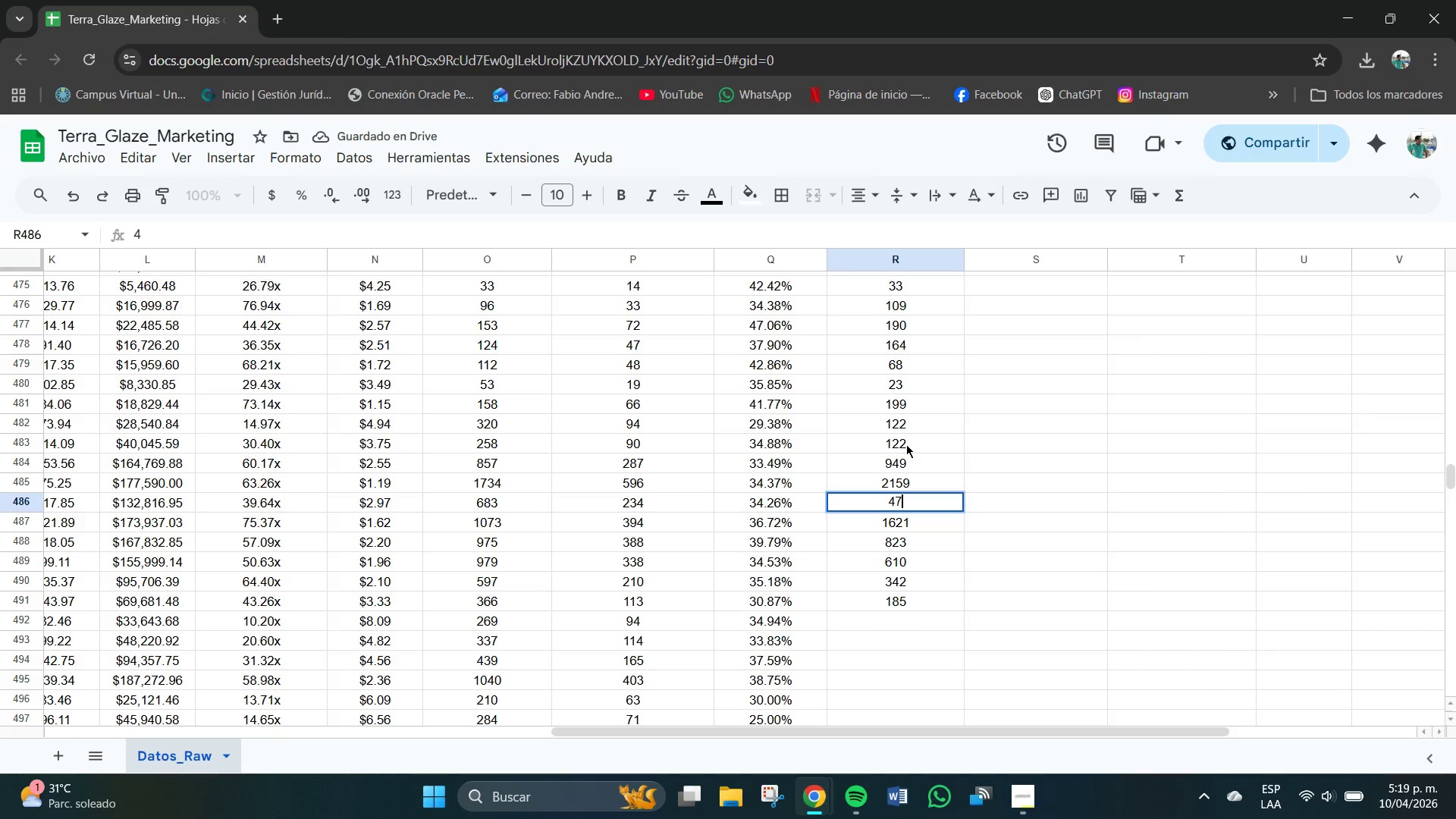 
key(Numpad7)
 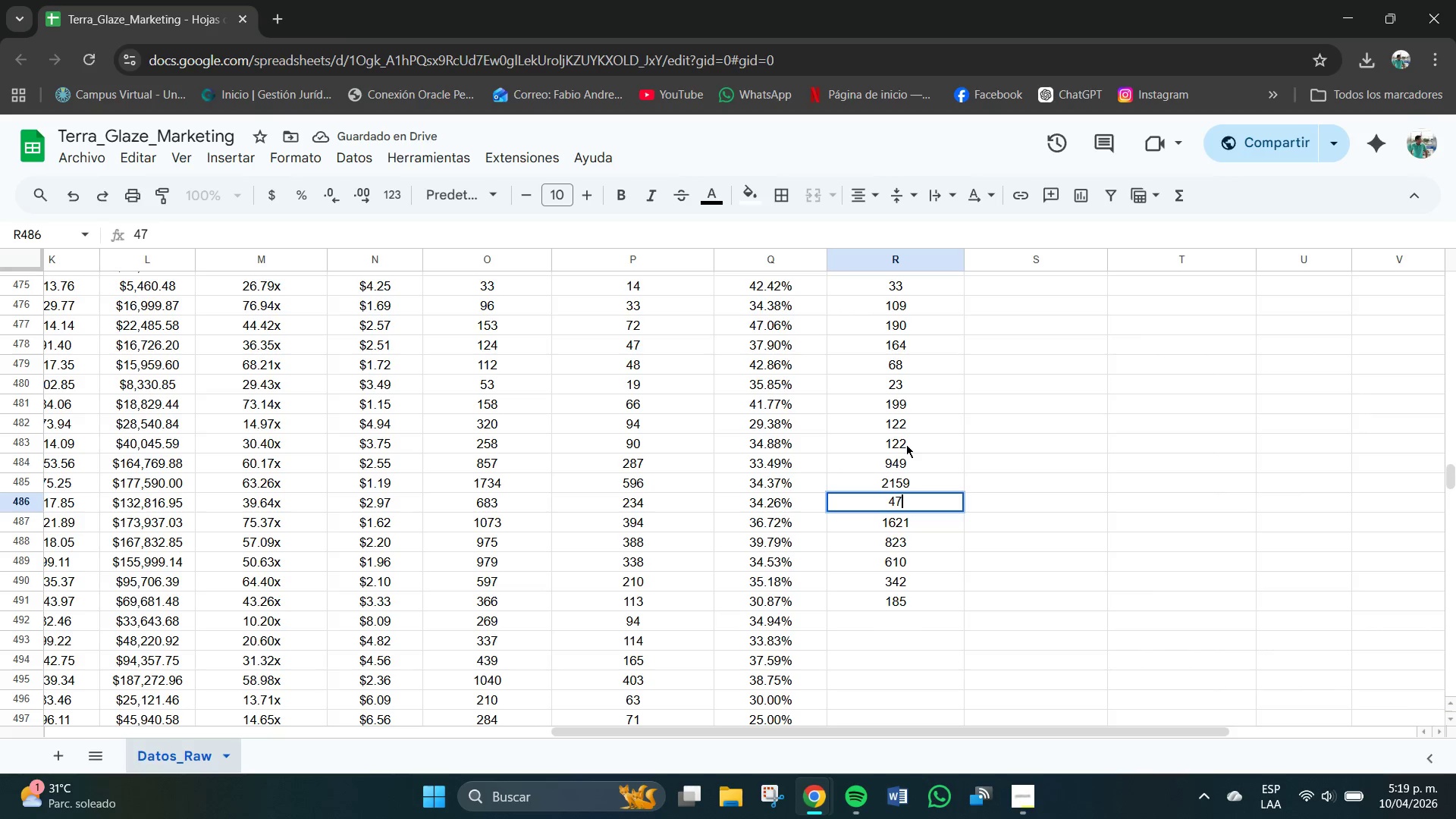 
key(Numpad2)
 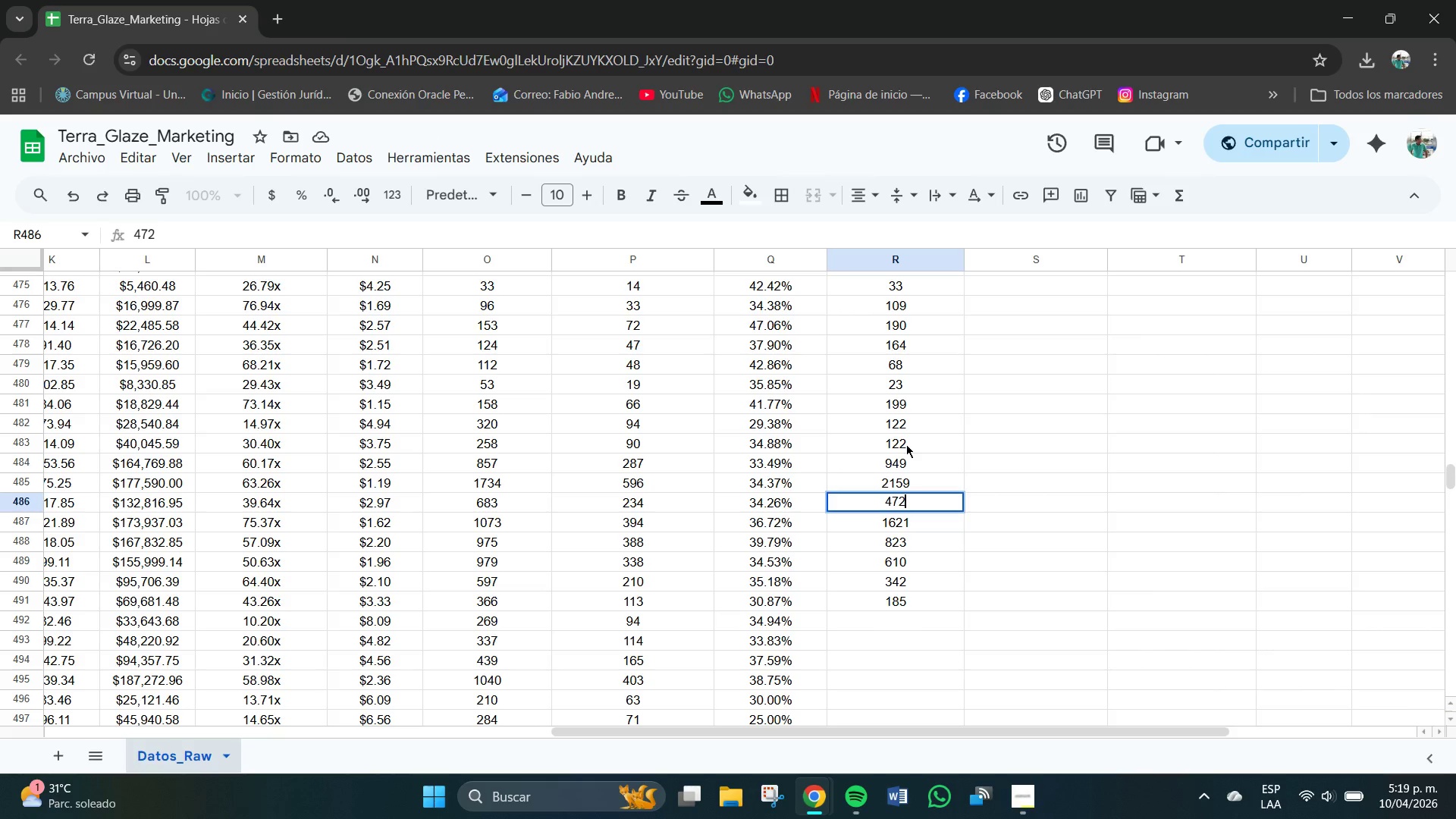 
key(NumpadEnter)
 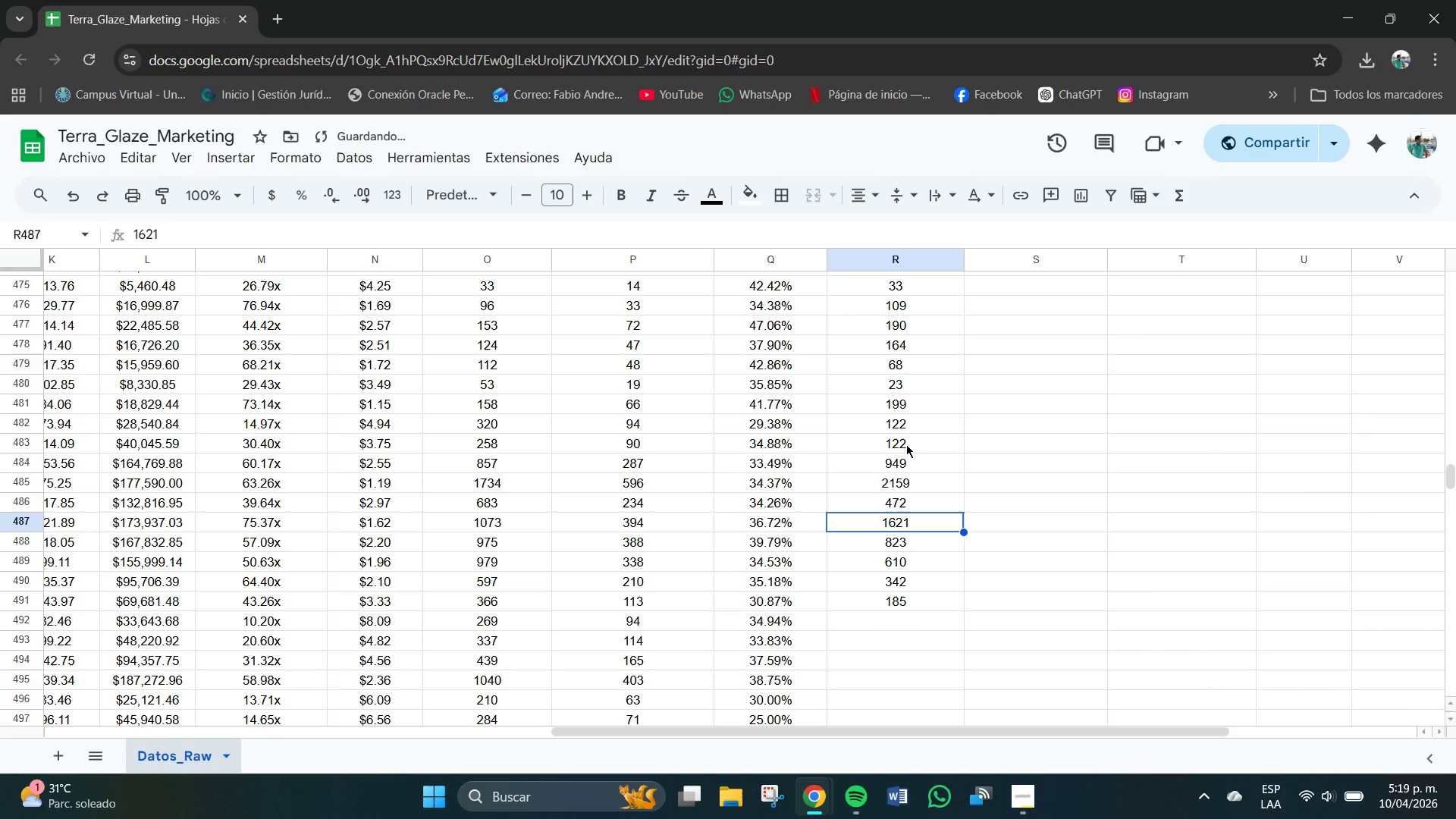 
key(Numpad1)
 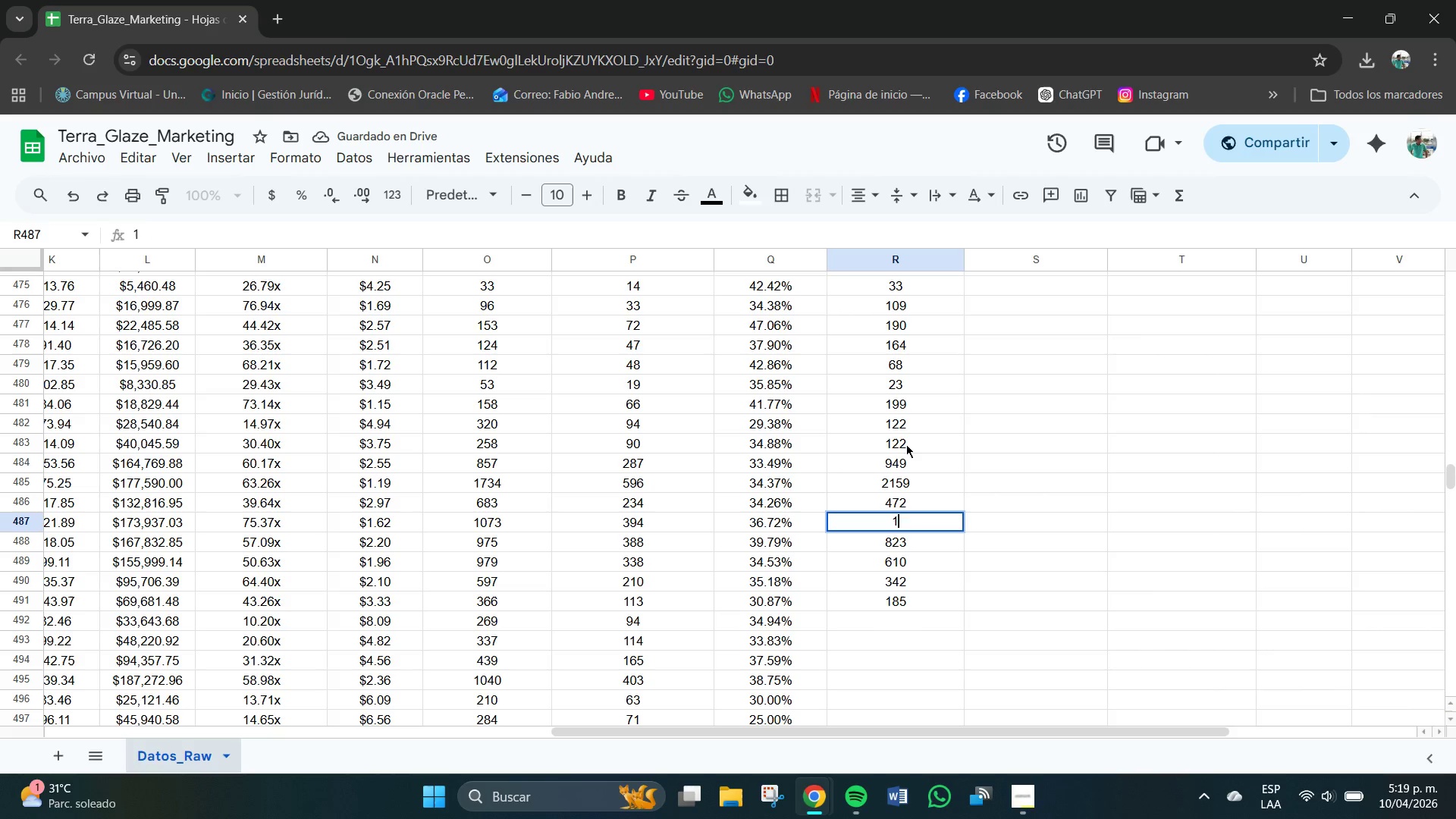 
key(Numpad0)
 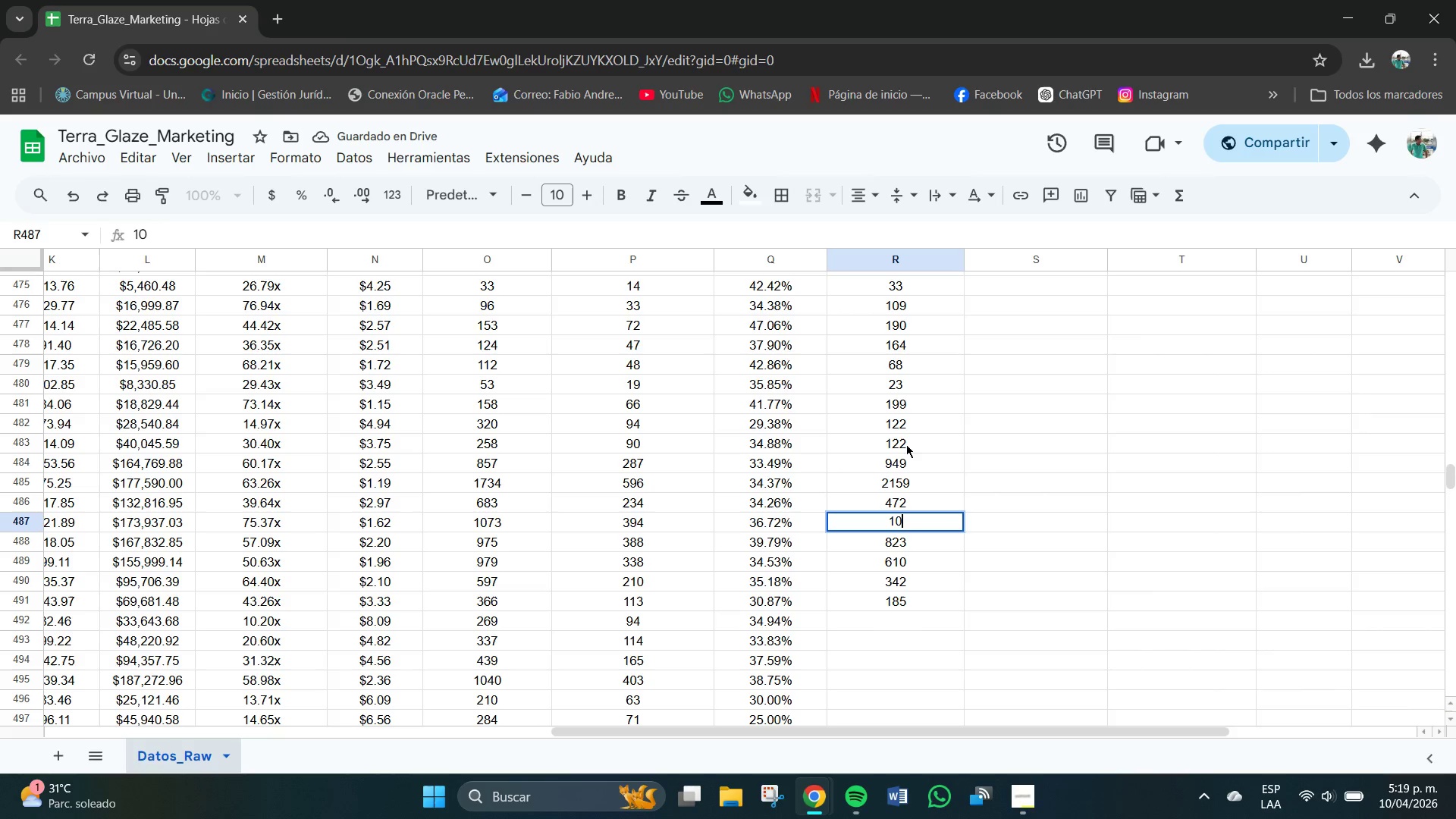 
key(Numpad2)
 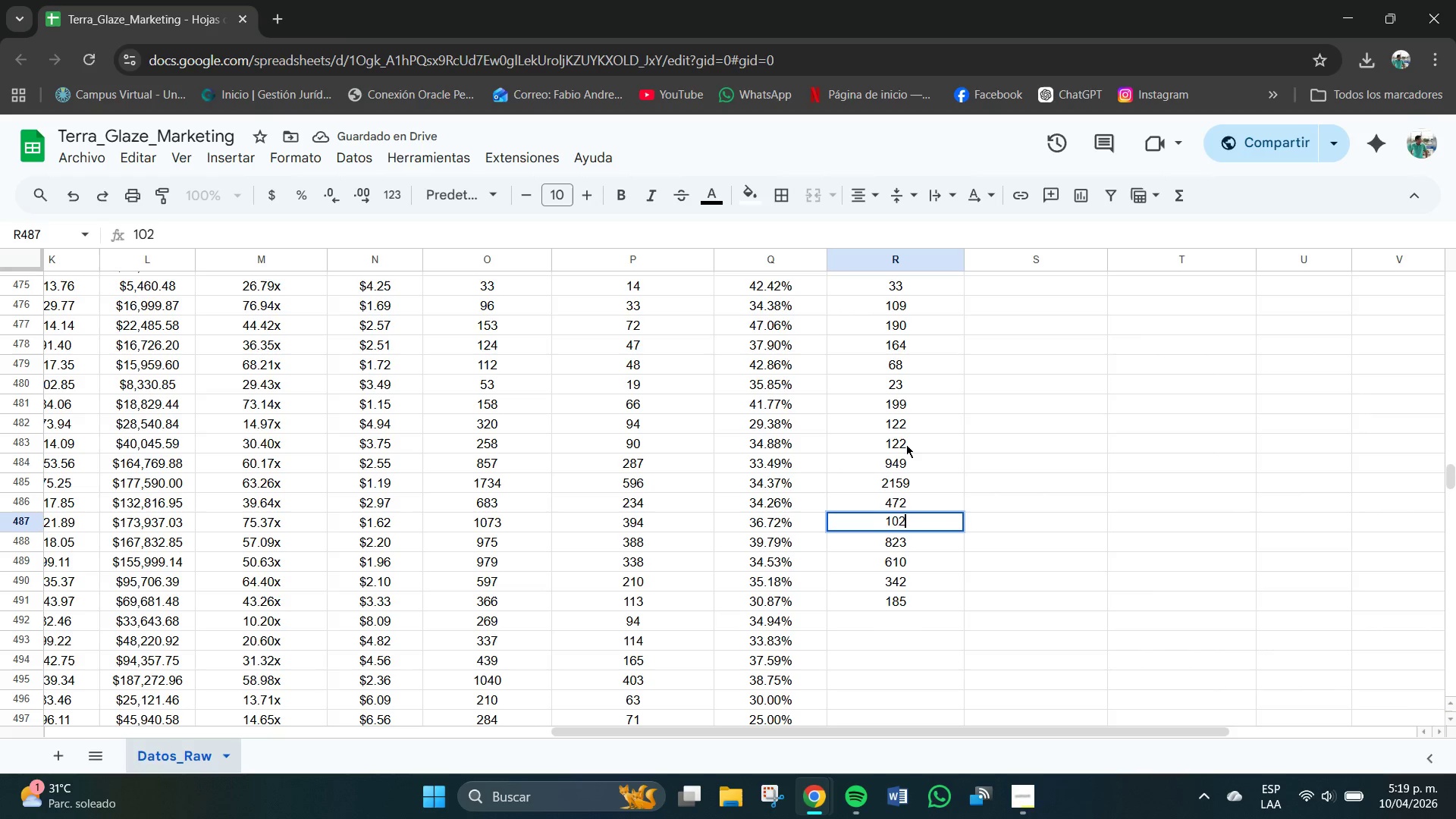 
key(Numpad8)
 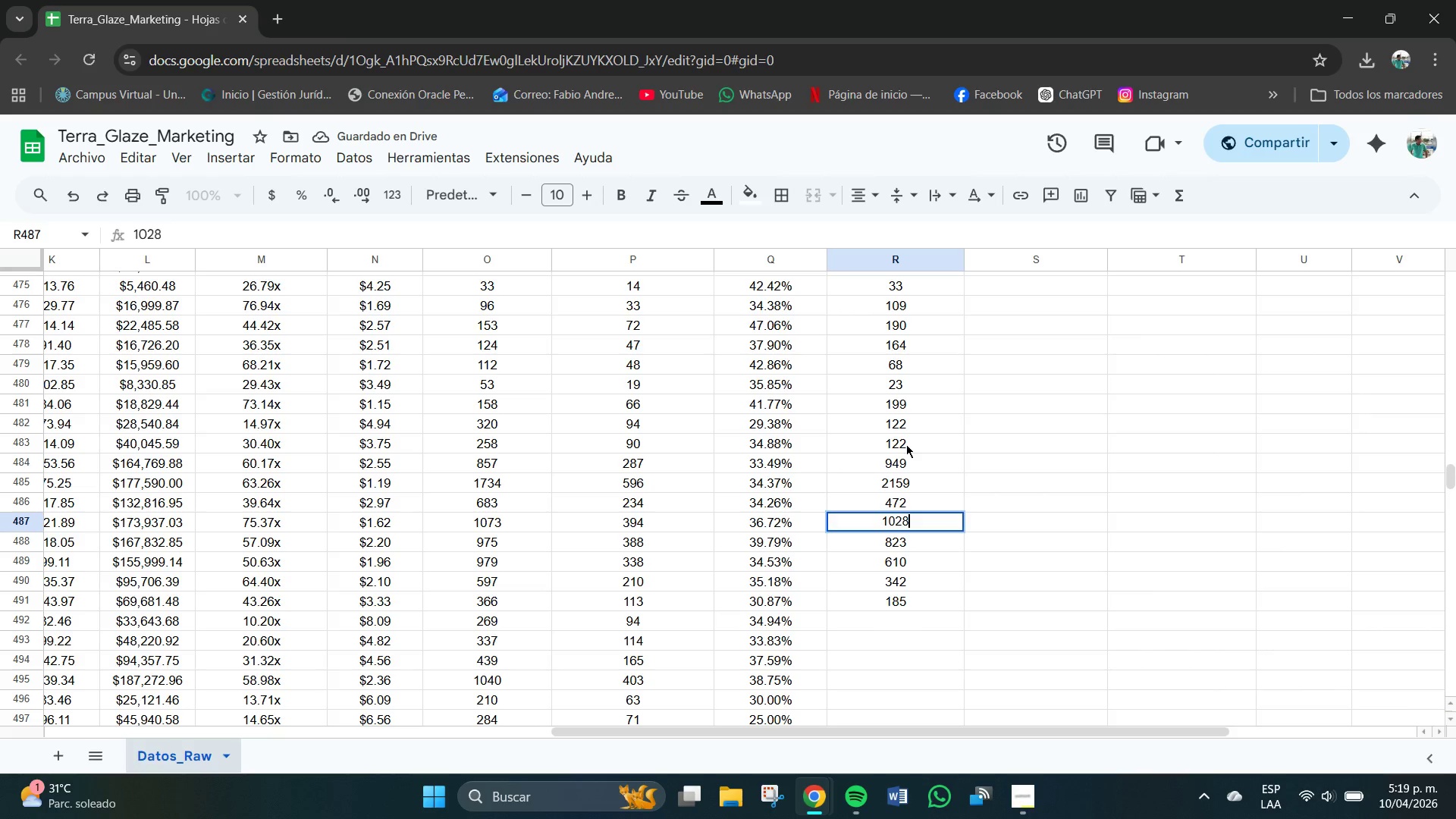 
key(NumpadEnter)
 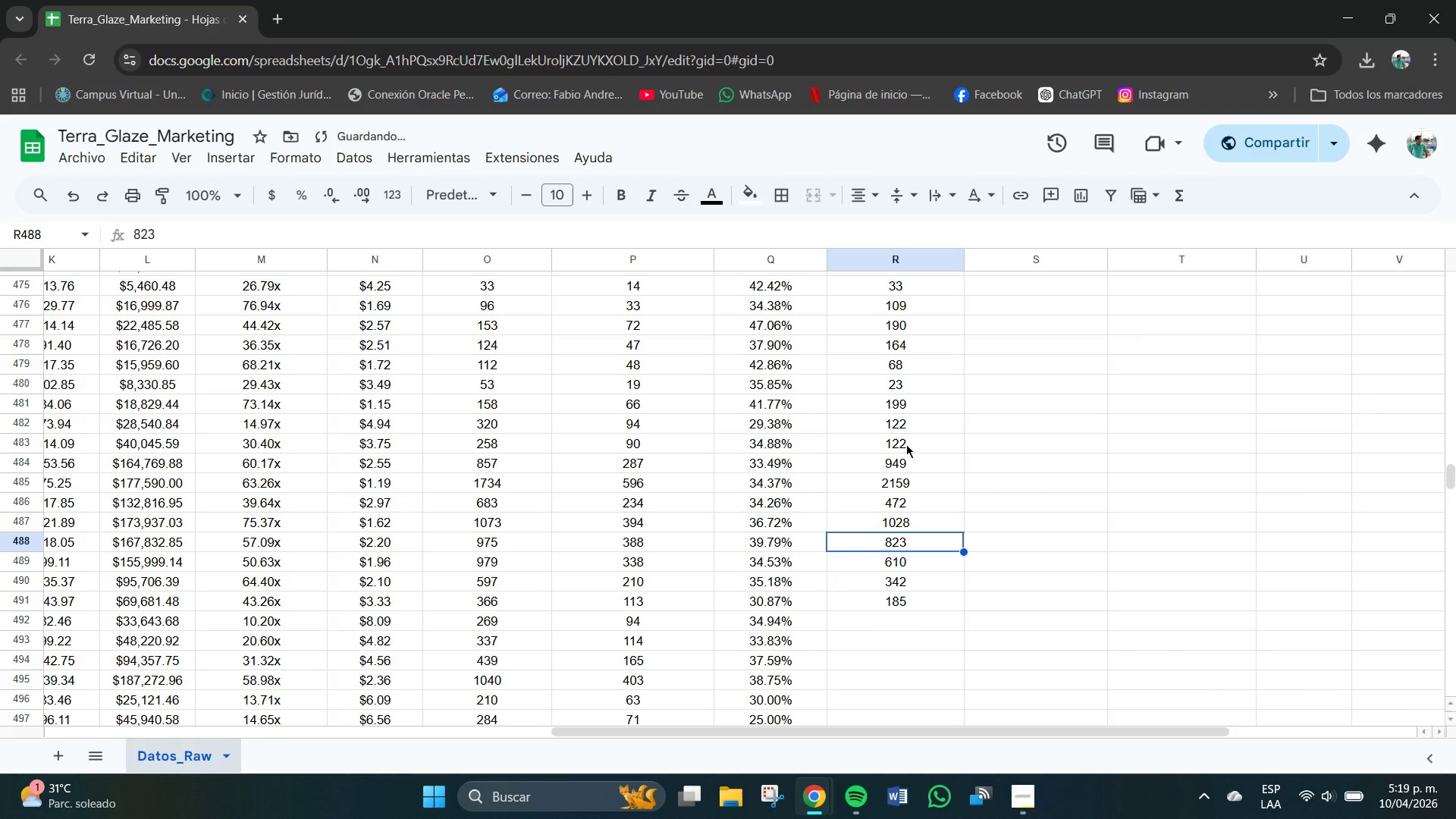 
key(Numpad1)
 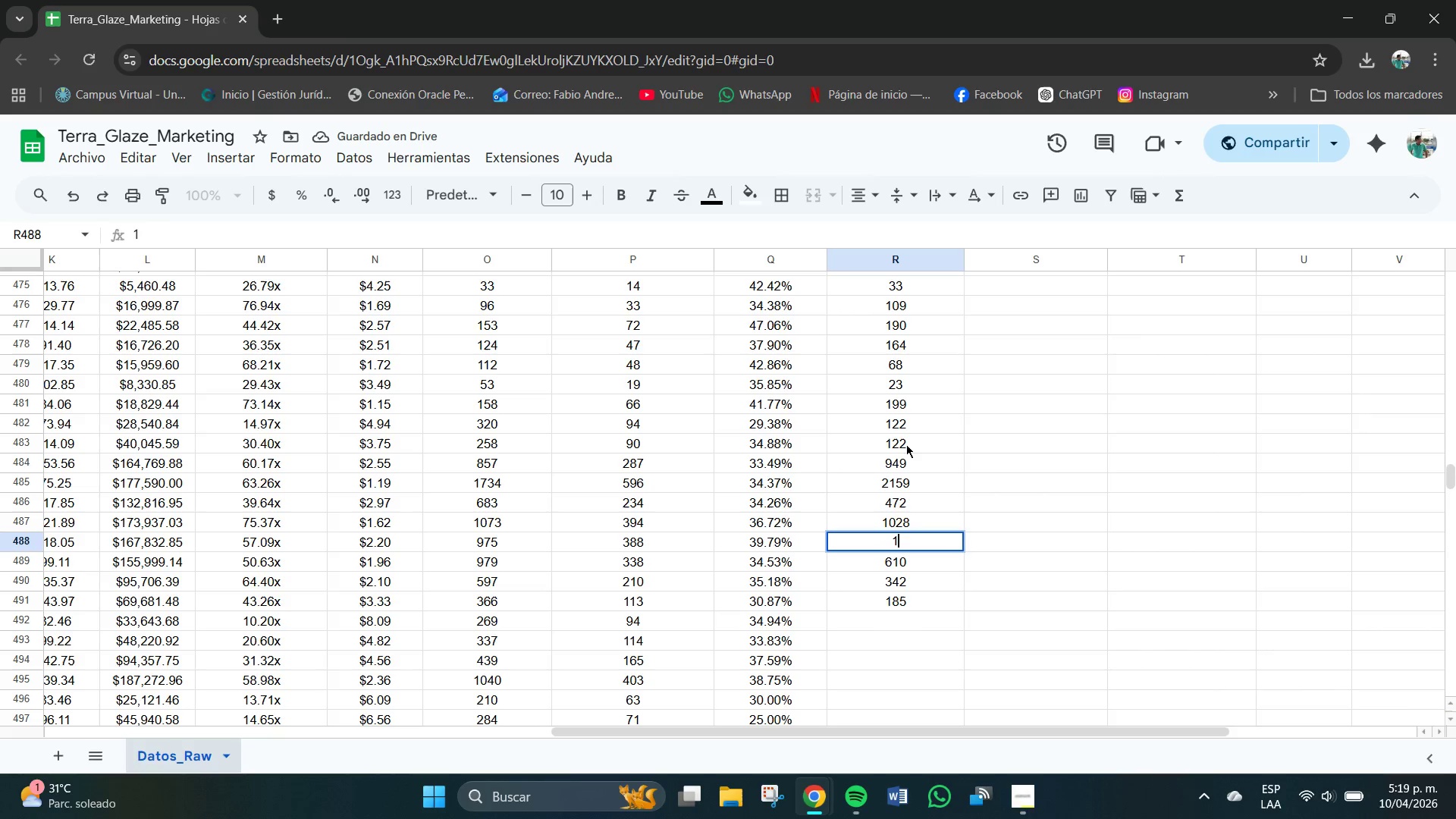 
key(Numpad6)
 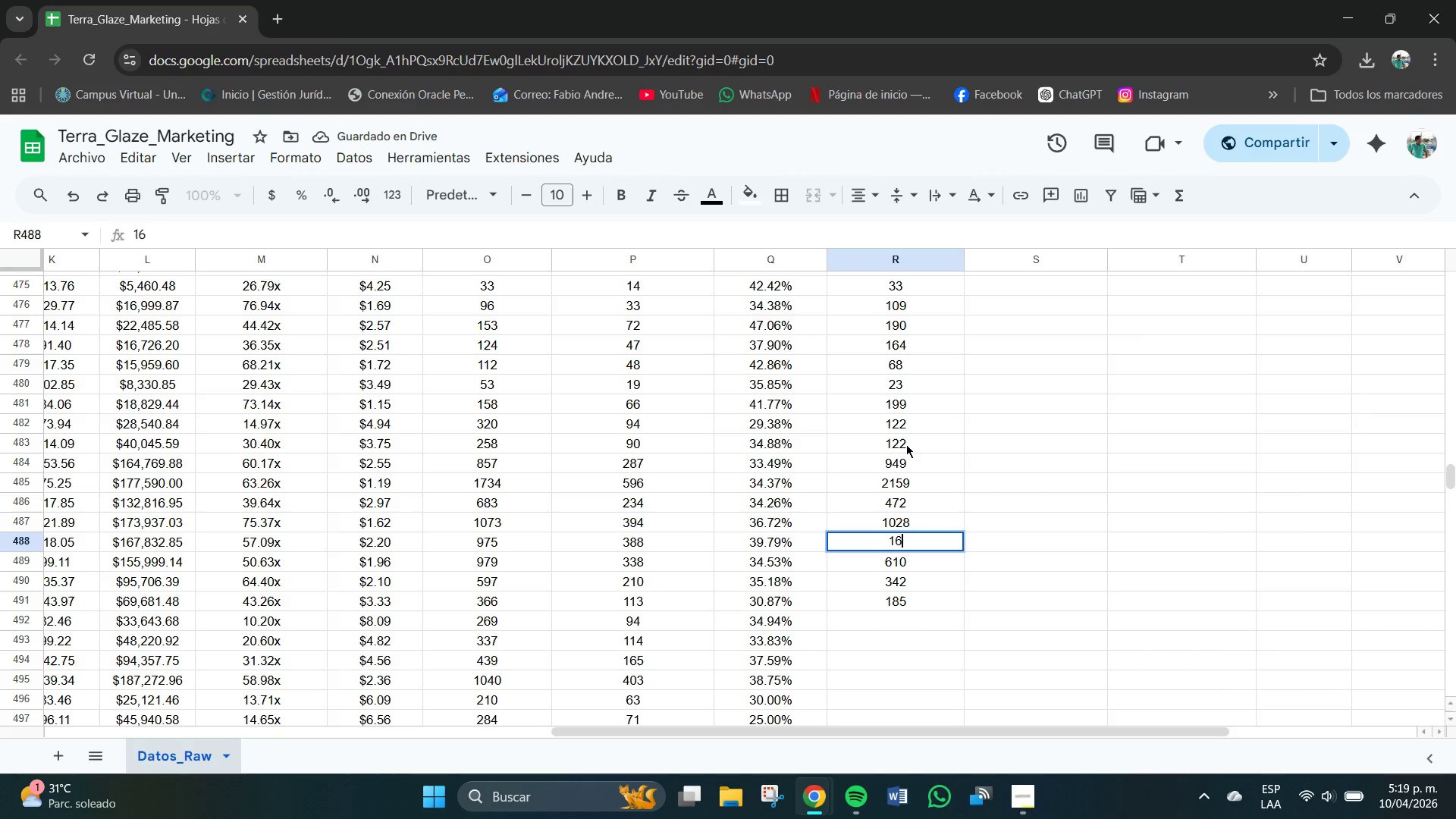 
key(Numpad2)
 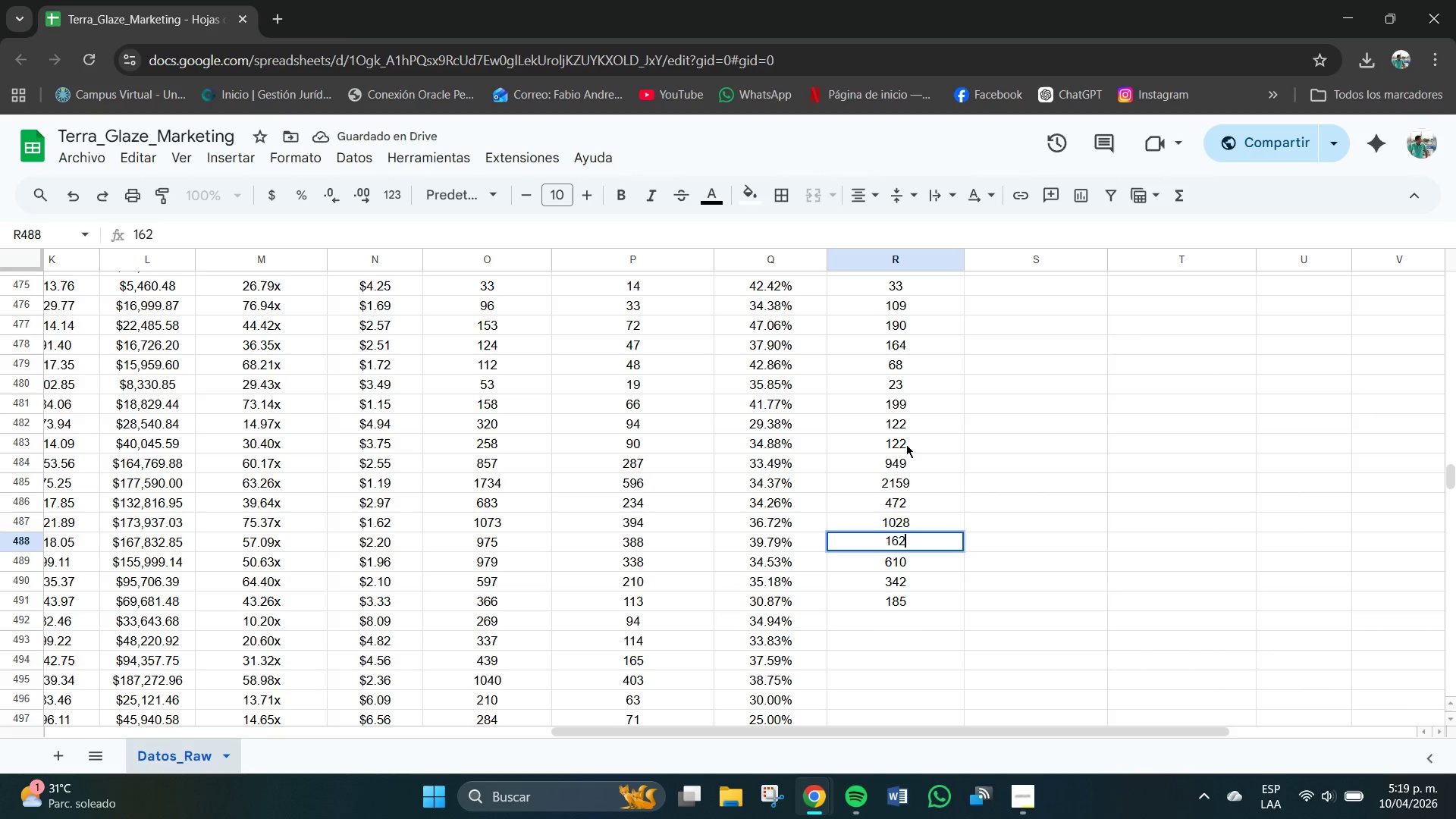 
key(Numpad1)
 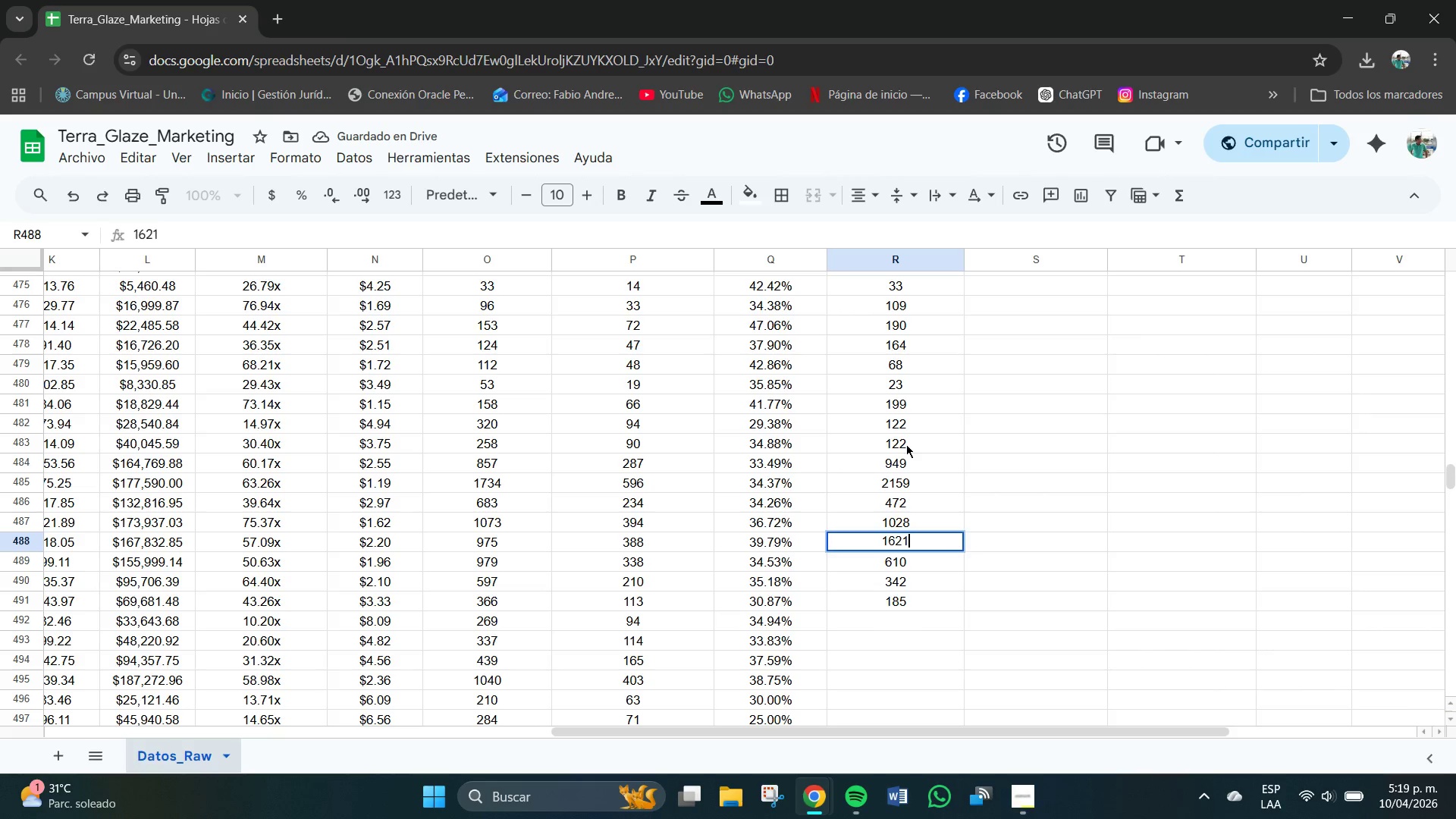 
key(NumpadEnter)
 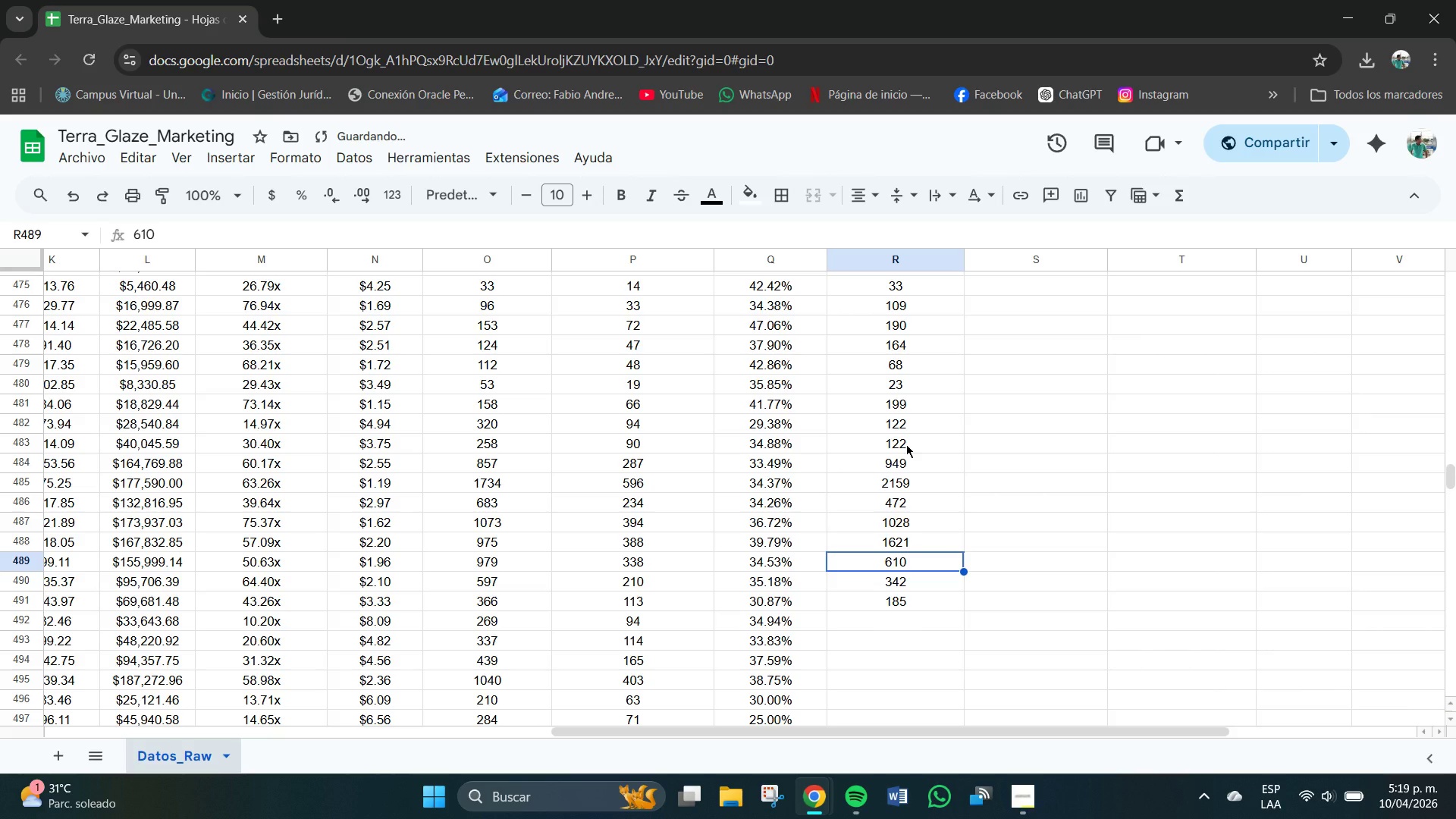 
key(Numpad8)
 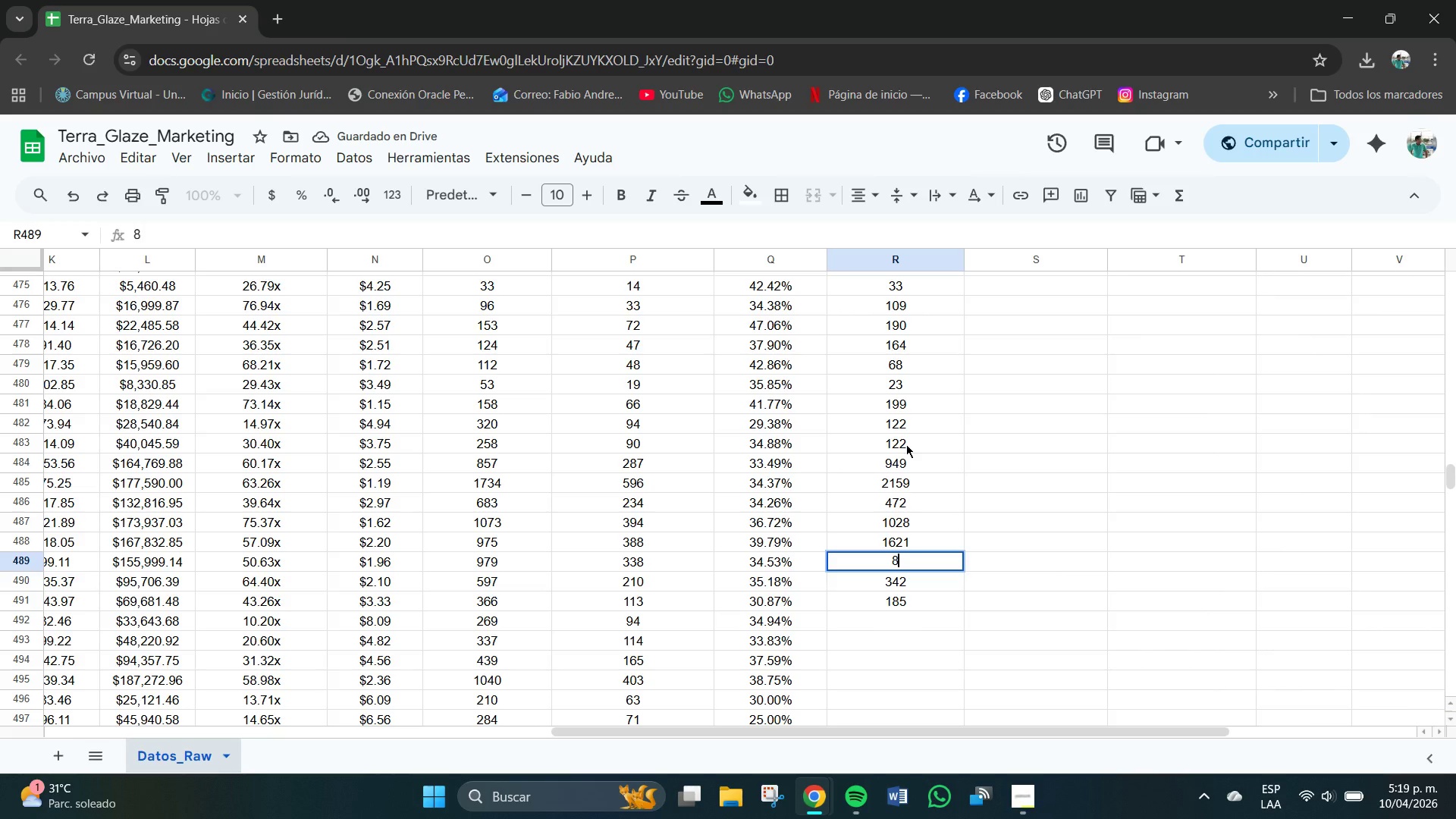 
key(Numpad2)
 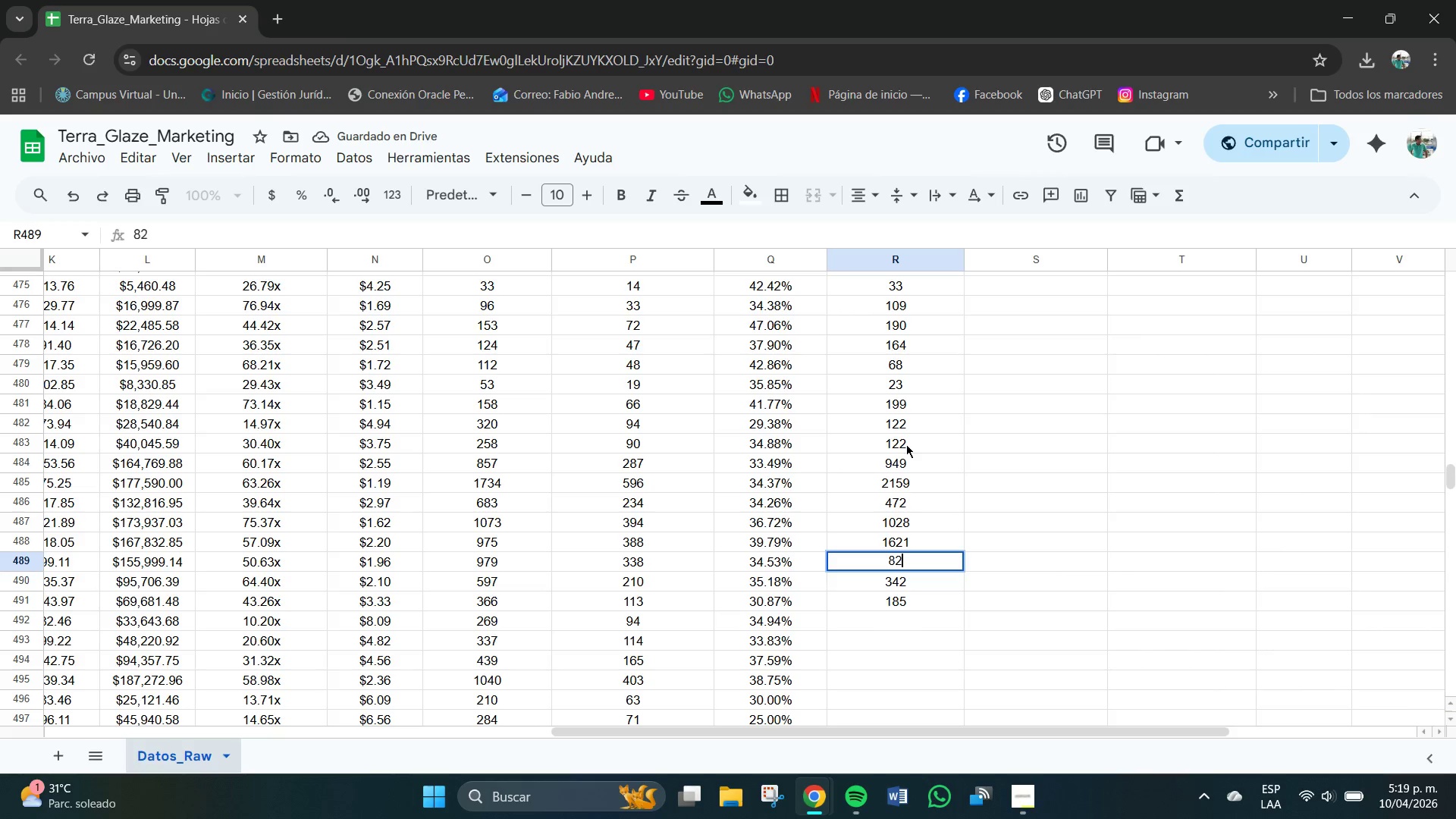 
key(Numpad3)
 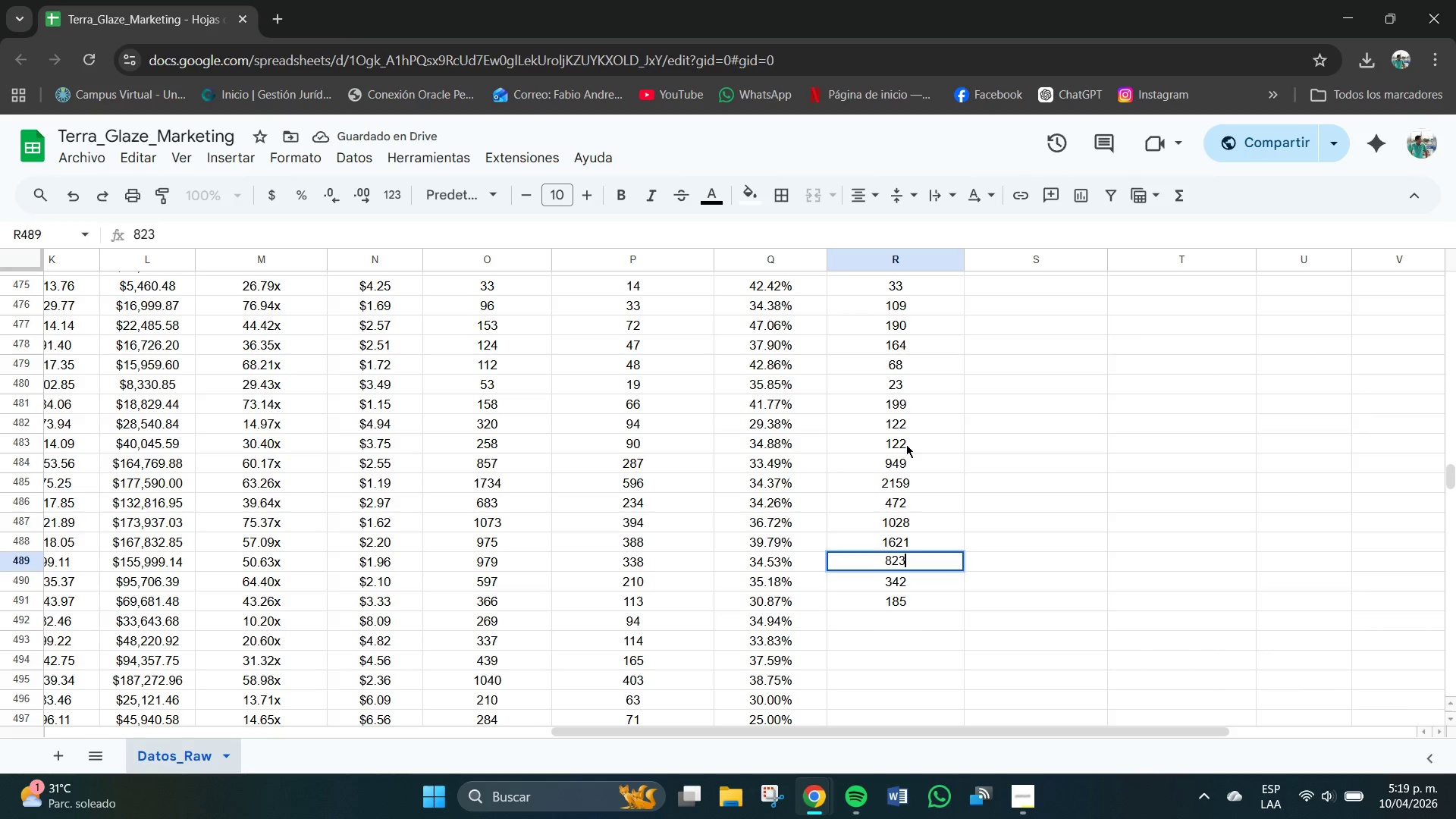 
key(NumpadEnter)
 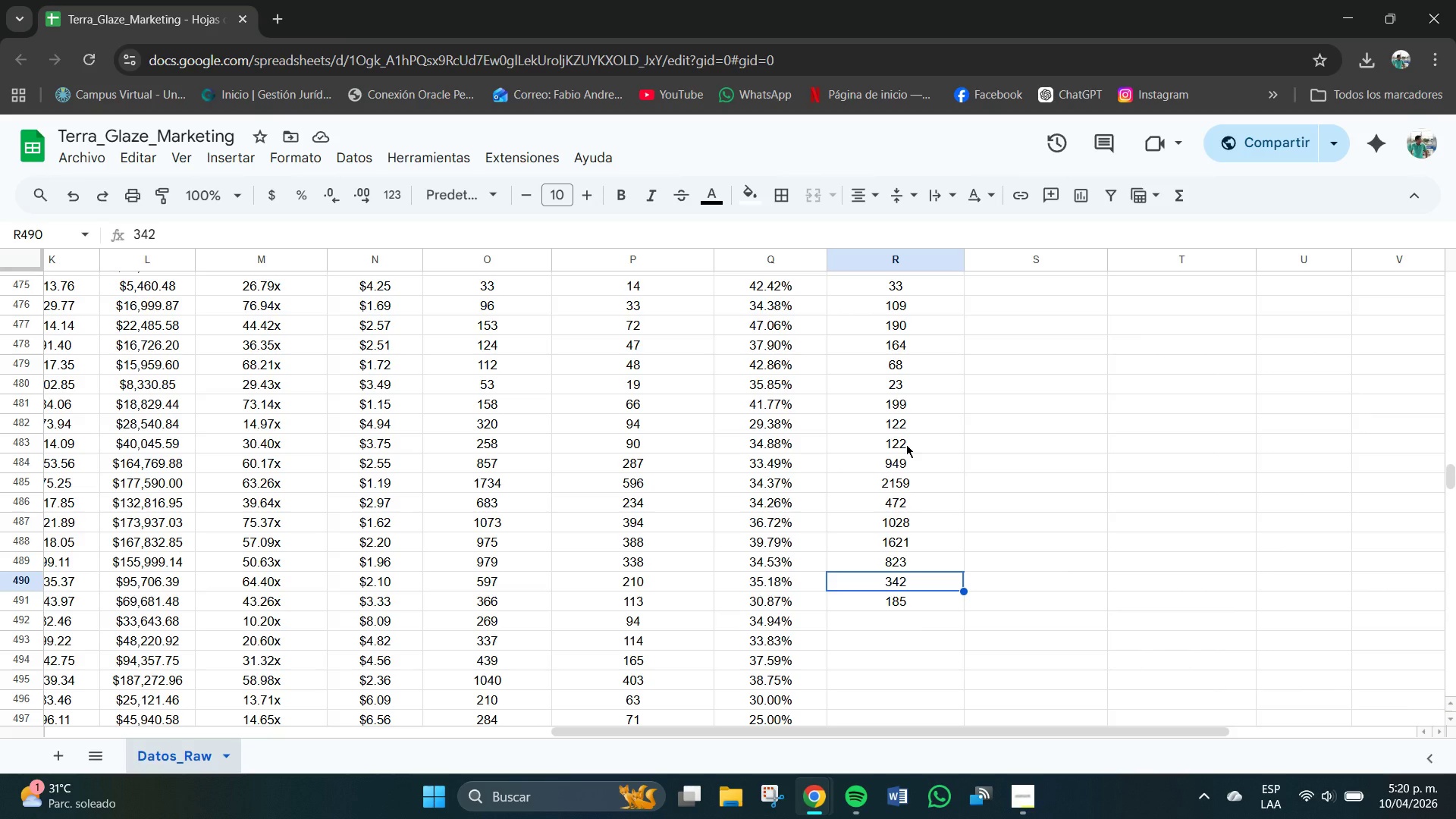 
wait(7.38)
 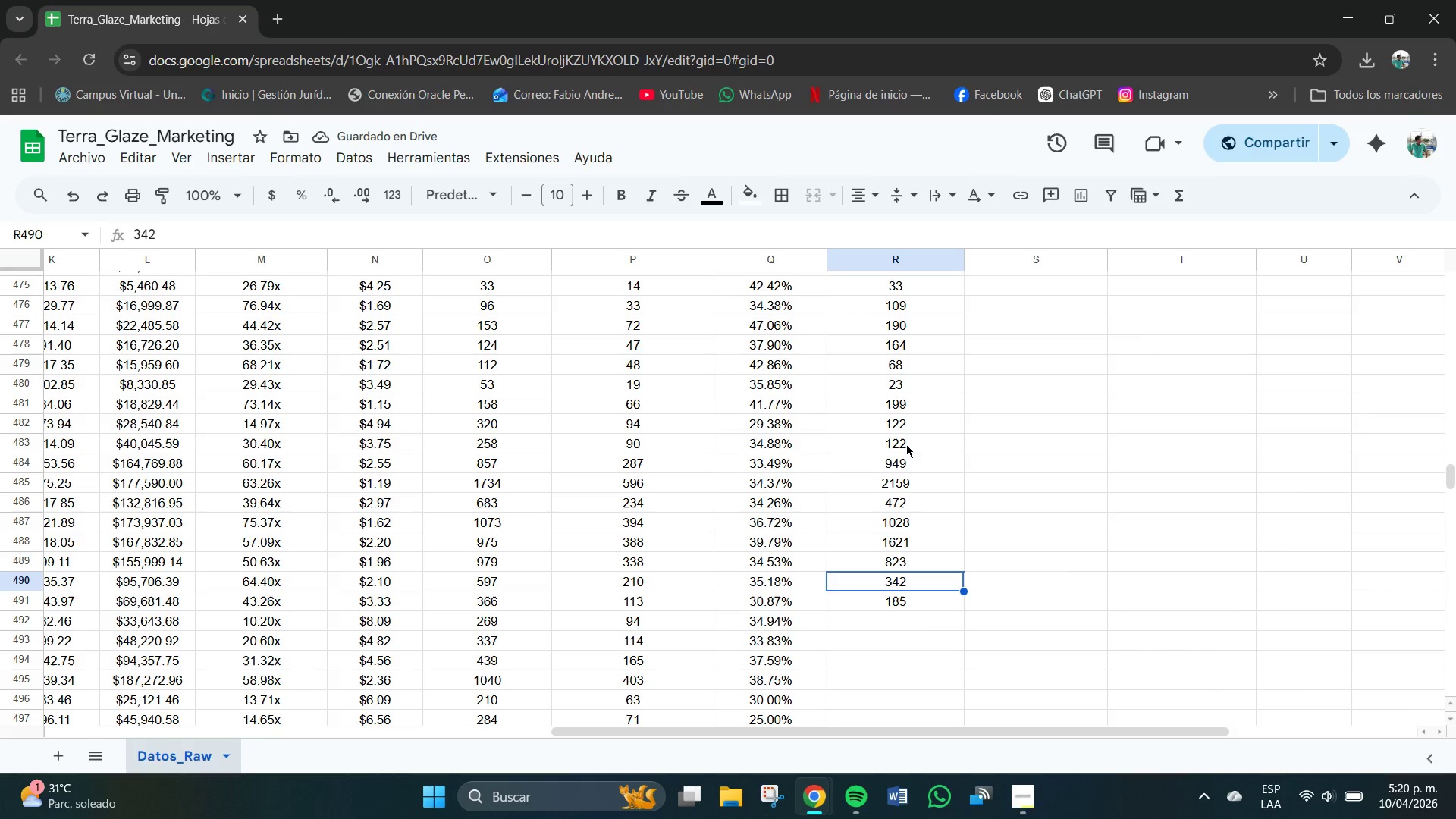 
key(Numpad6)
 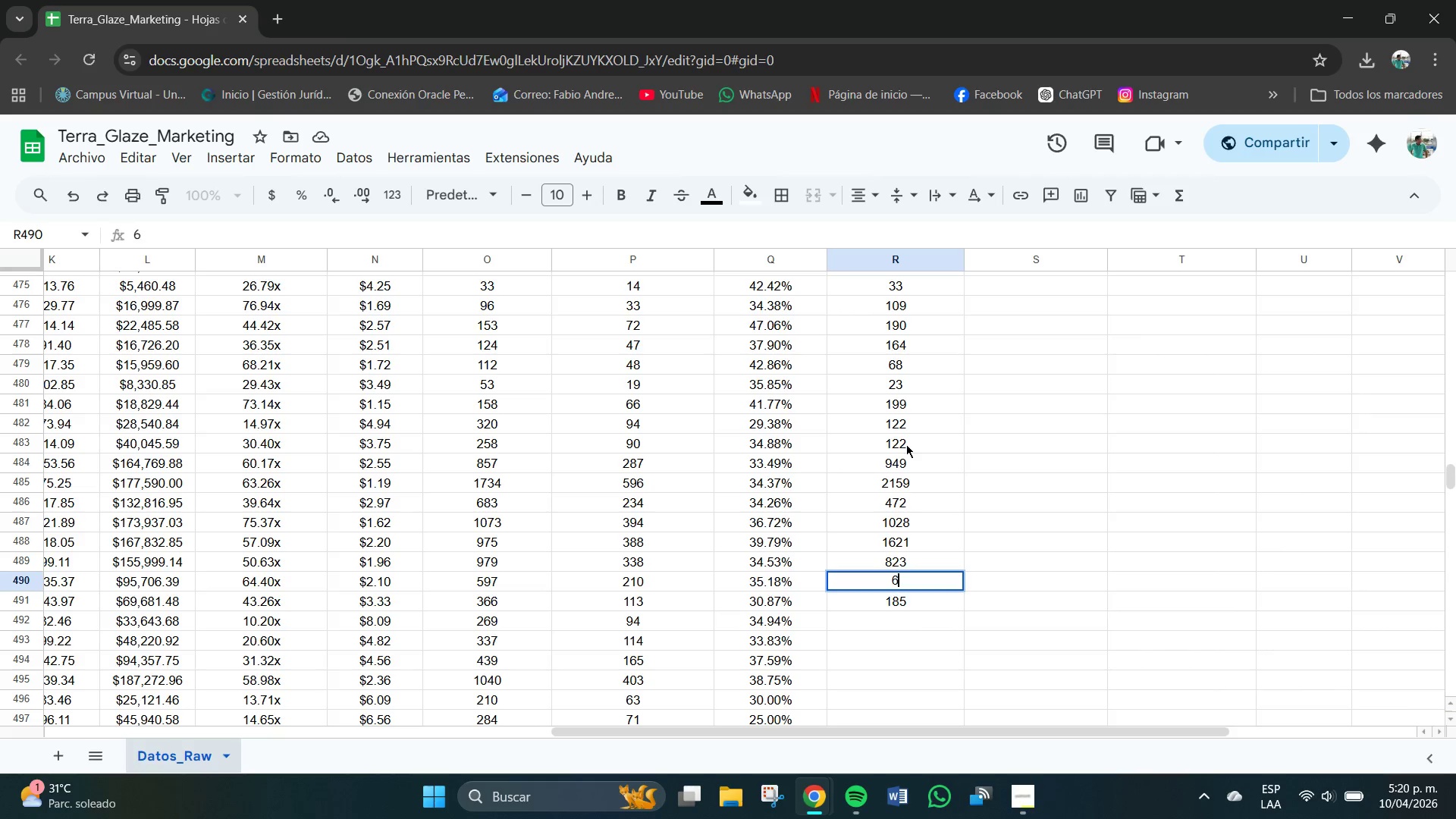 
key(Numpad1)
 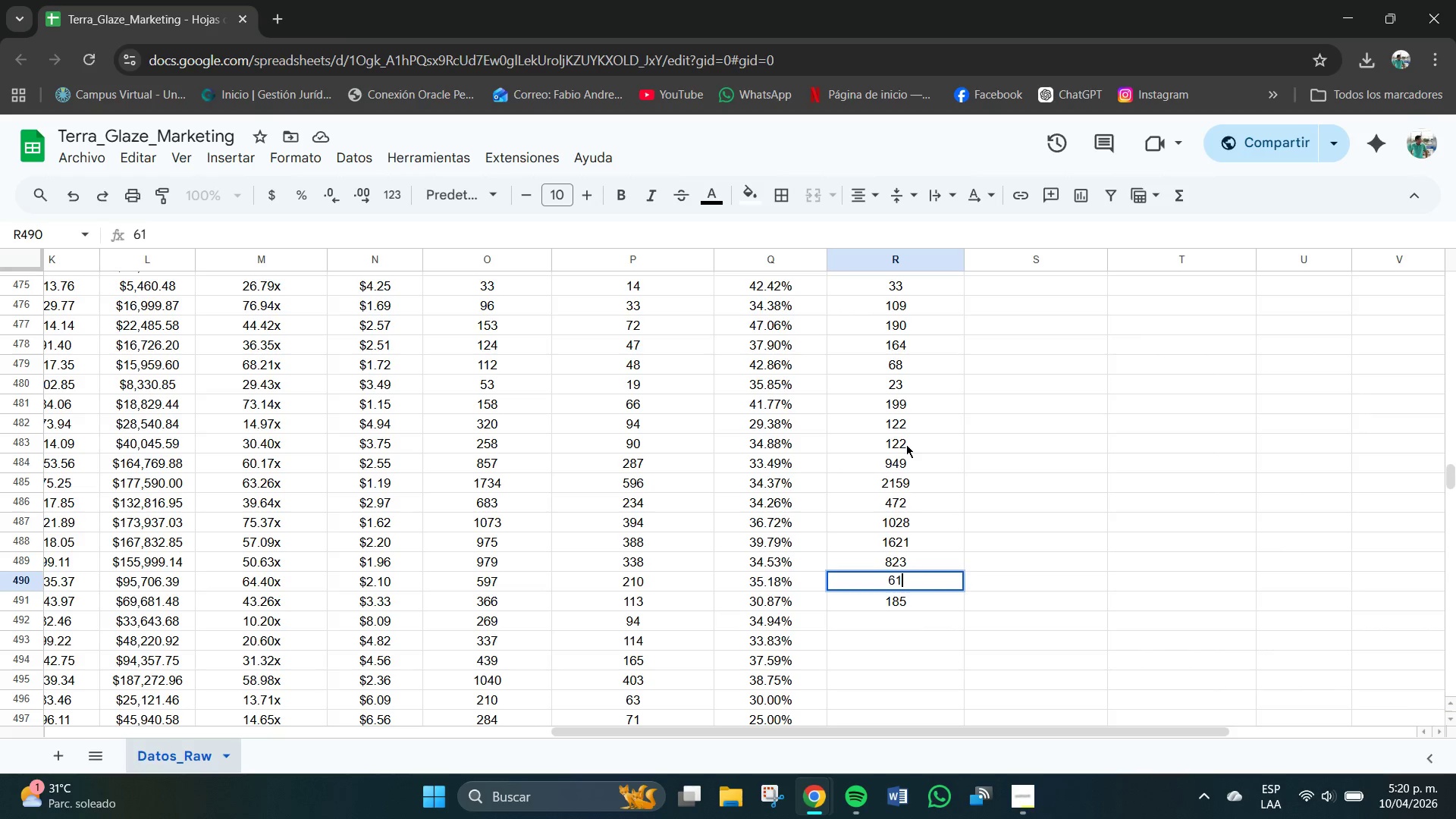 
key(Numpad0)
 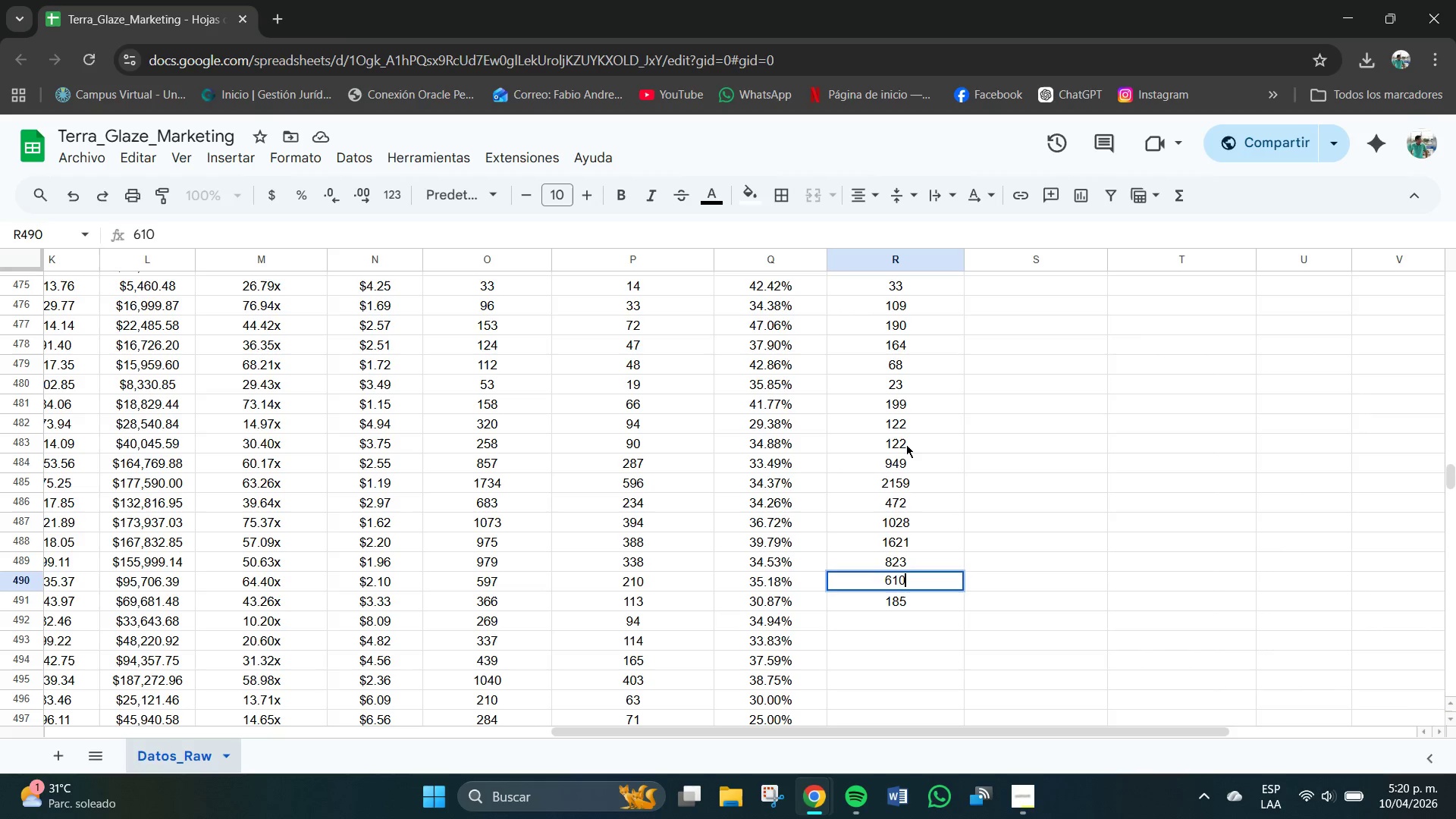 
key(NumpadEnter)
 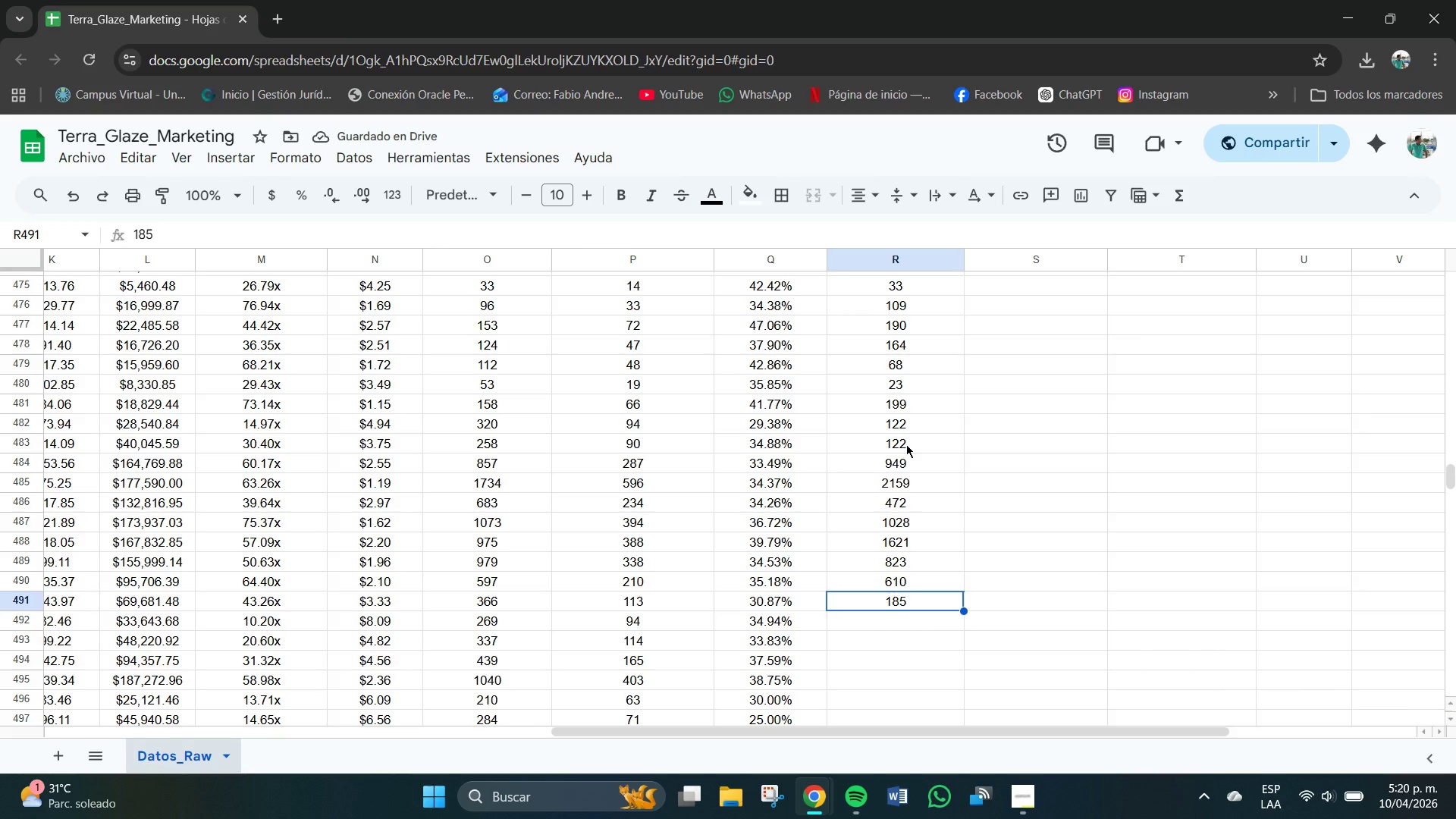 
wait(9.98)
 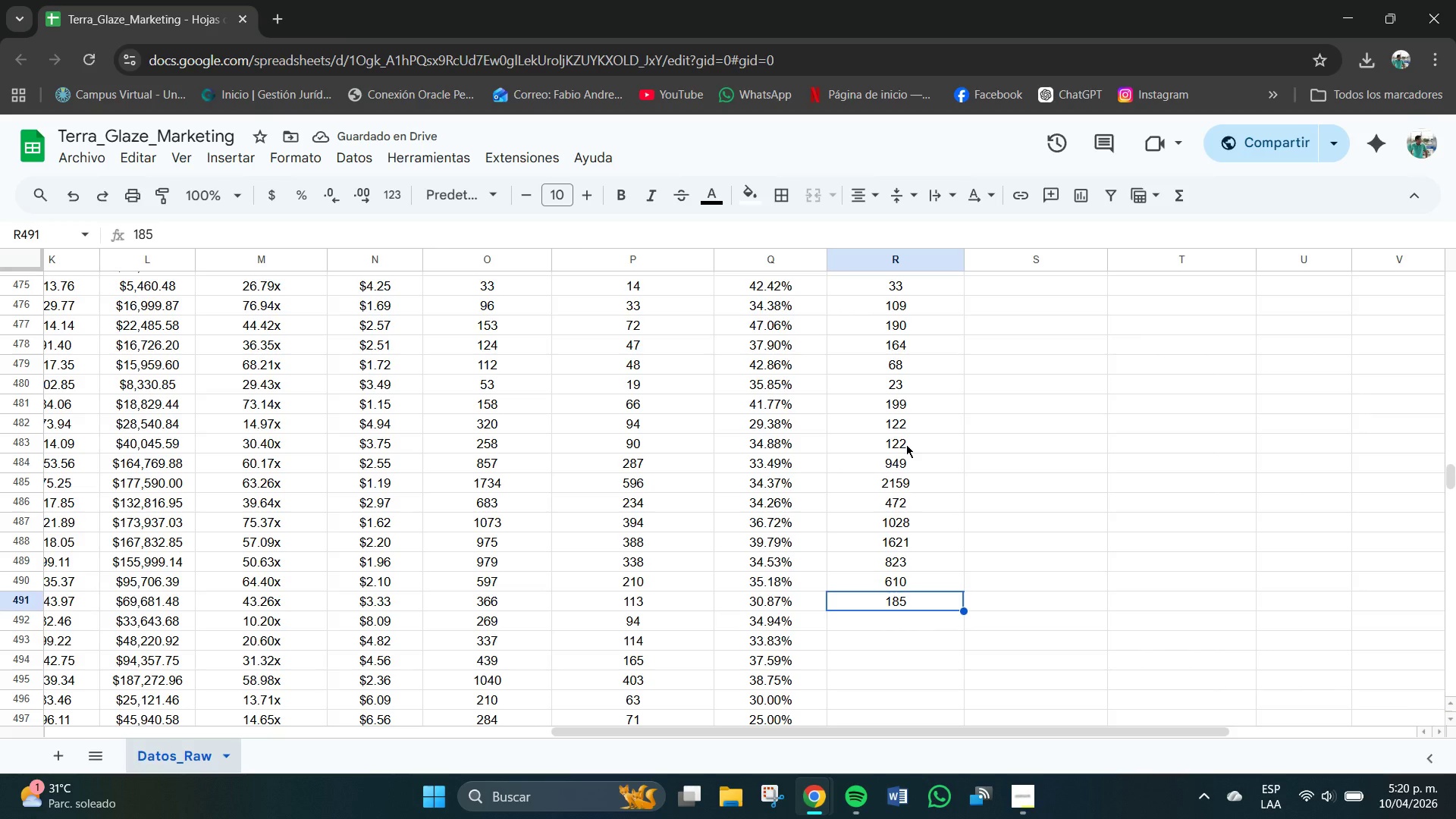 
double_click([911, 580])
 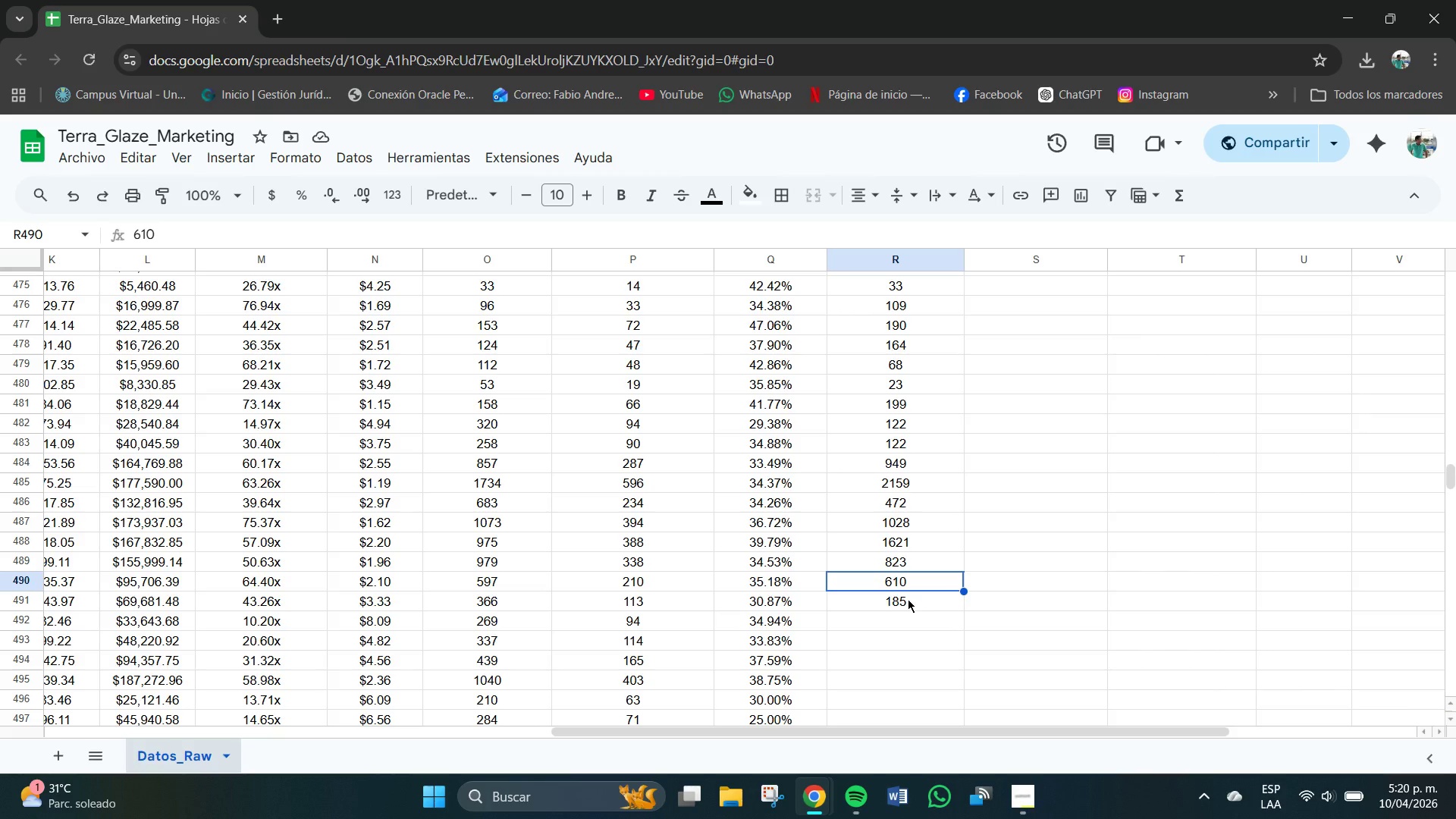 
left_click([908, 599])
 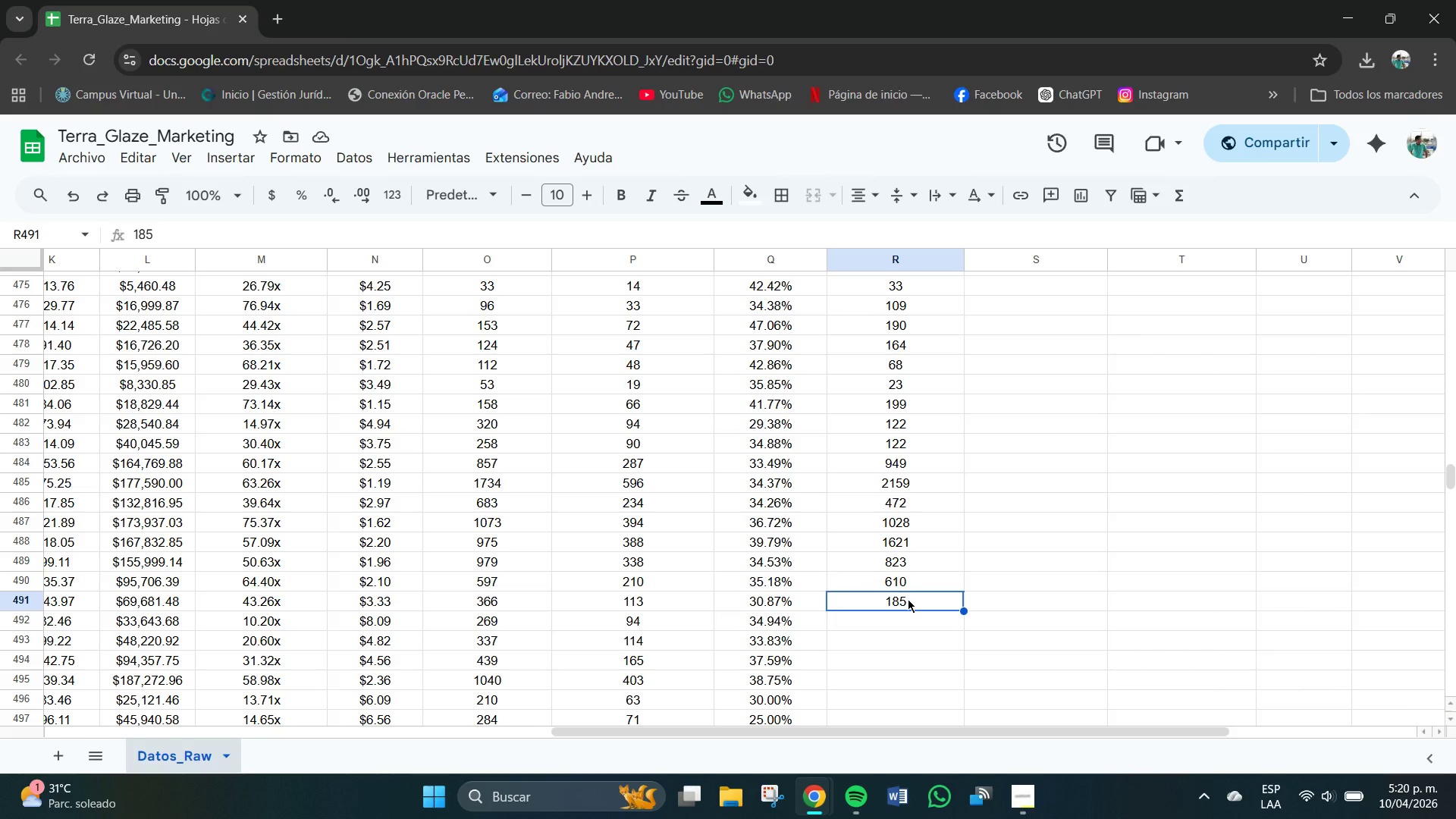 
key(Numpad3)
 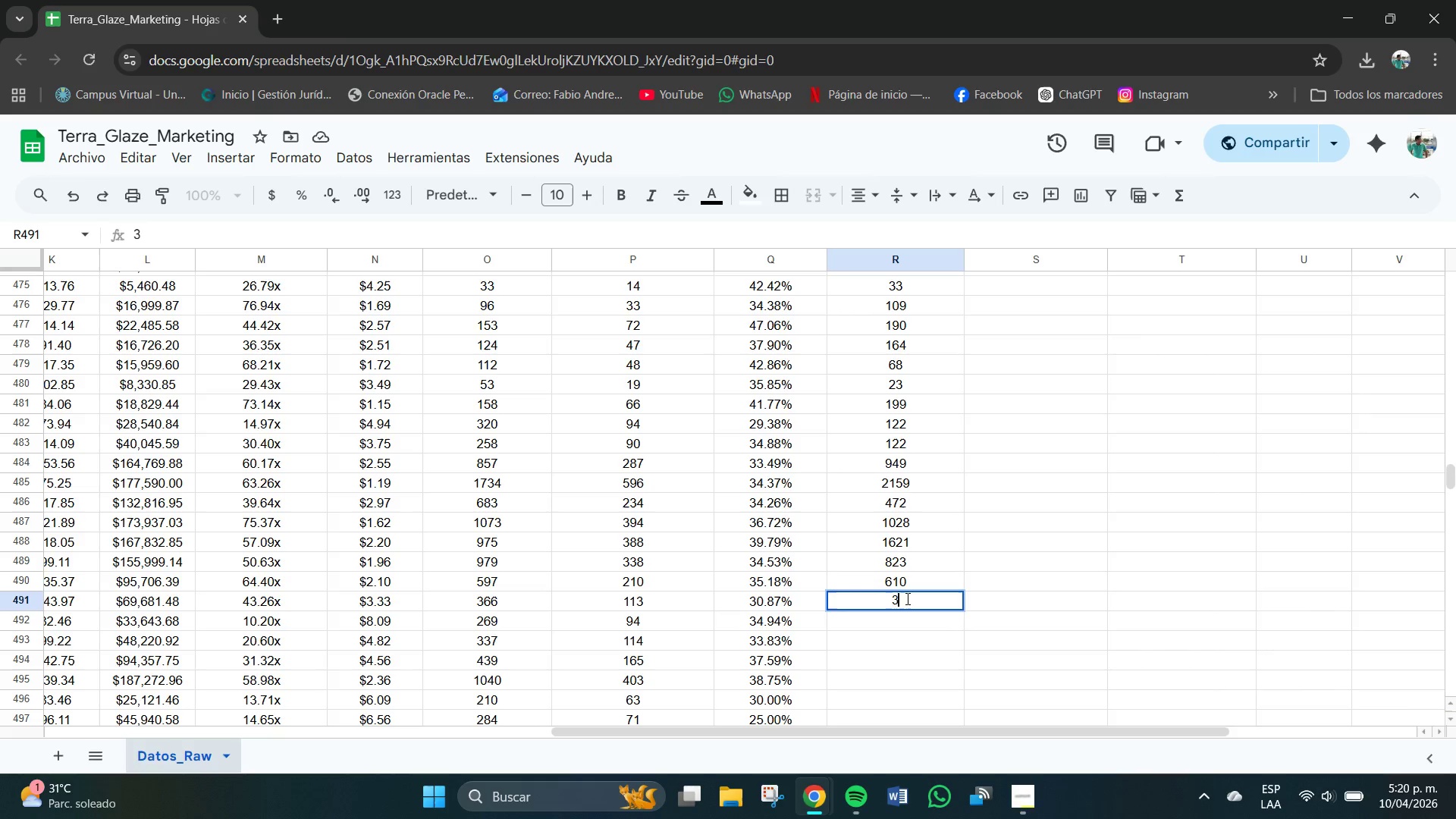 
key(Numpad4)
 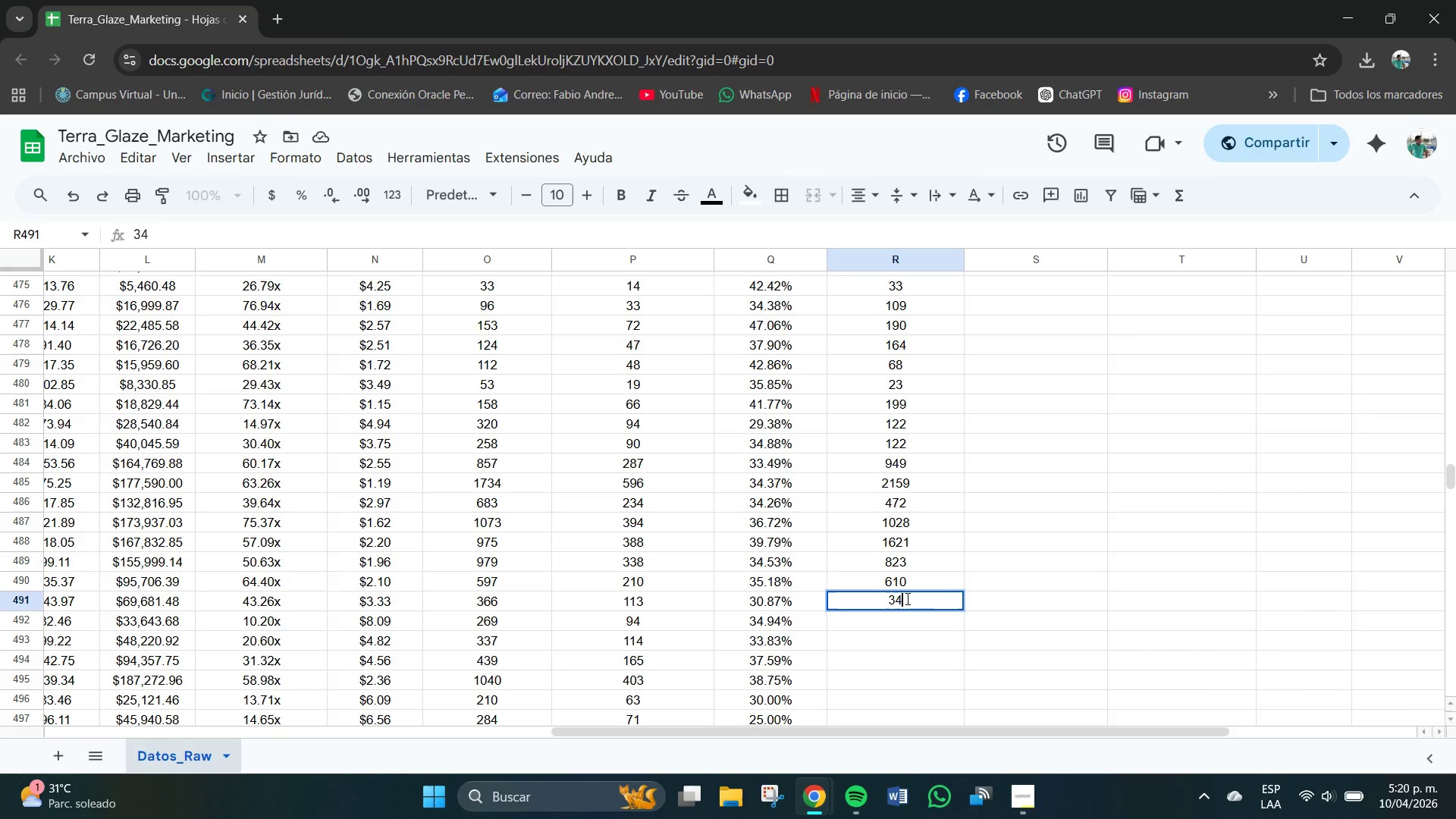 
key(Numpad2)
 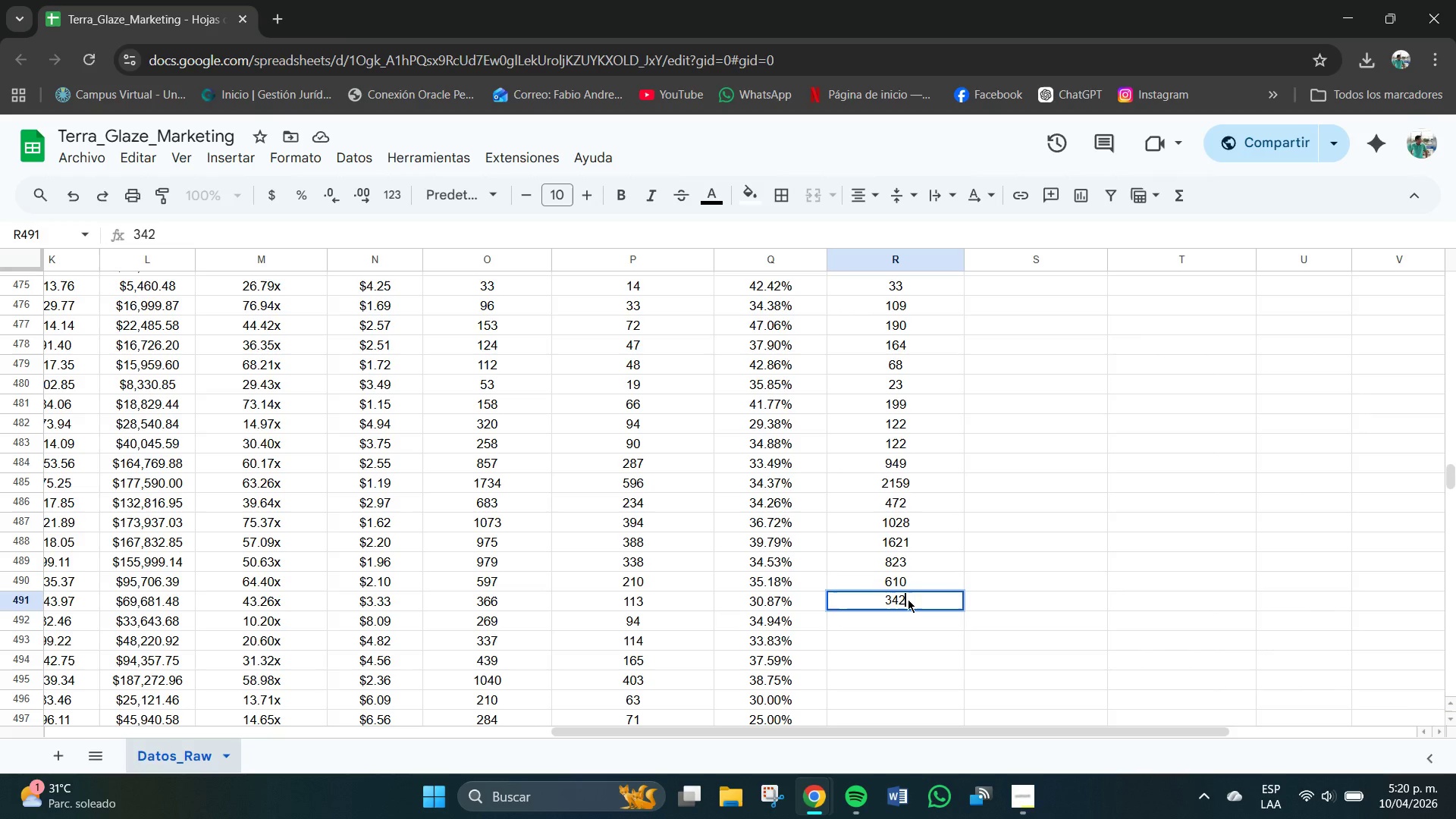 
key(NumpadEnter)
 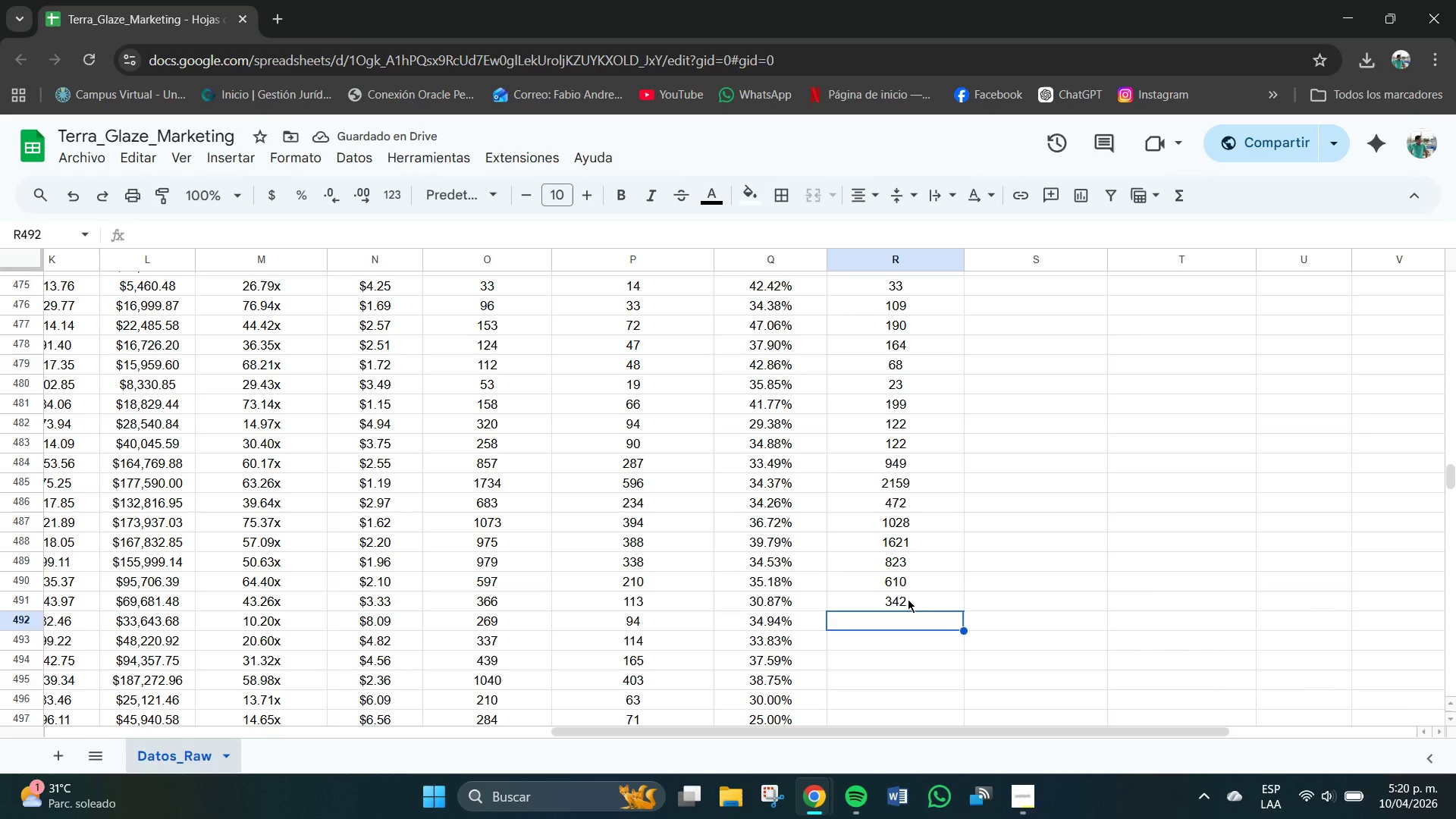 
wait(8.34)
 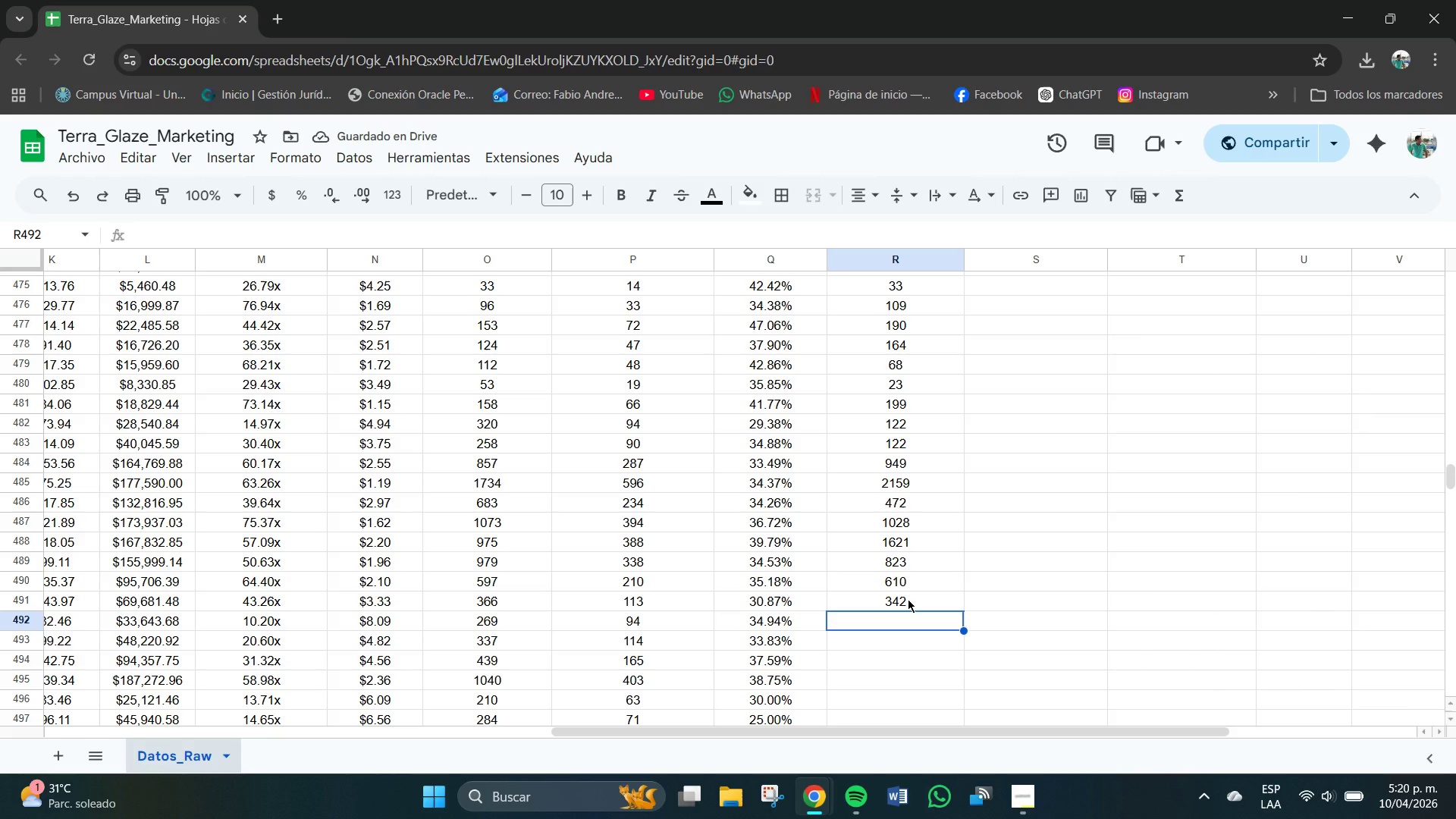 
key(Numpad1)
 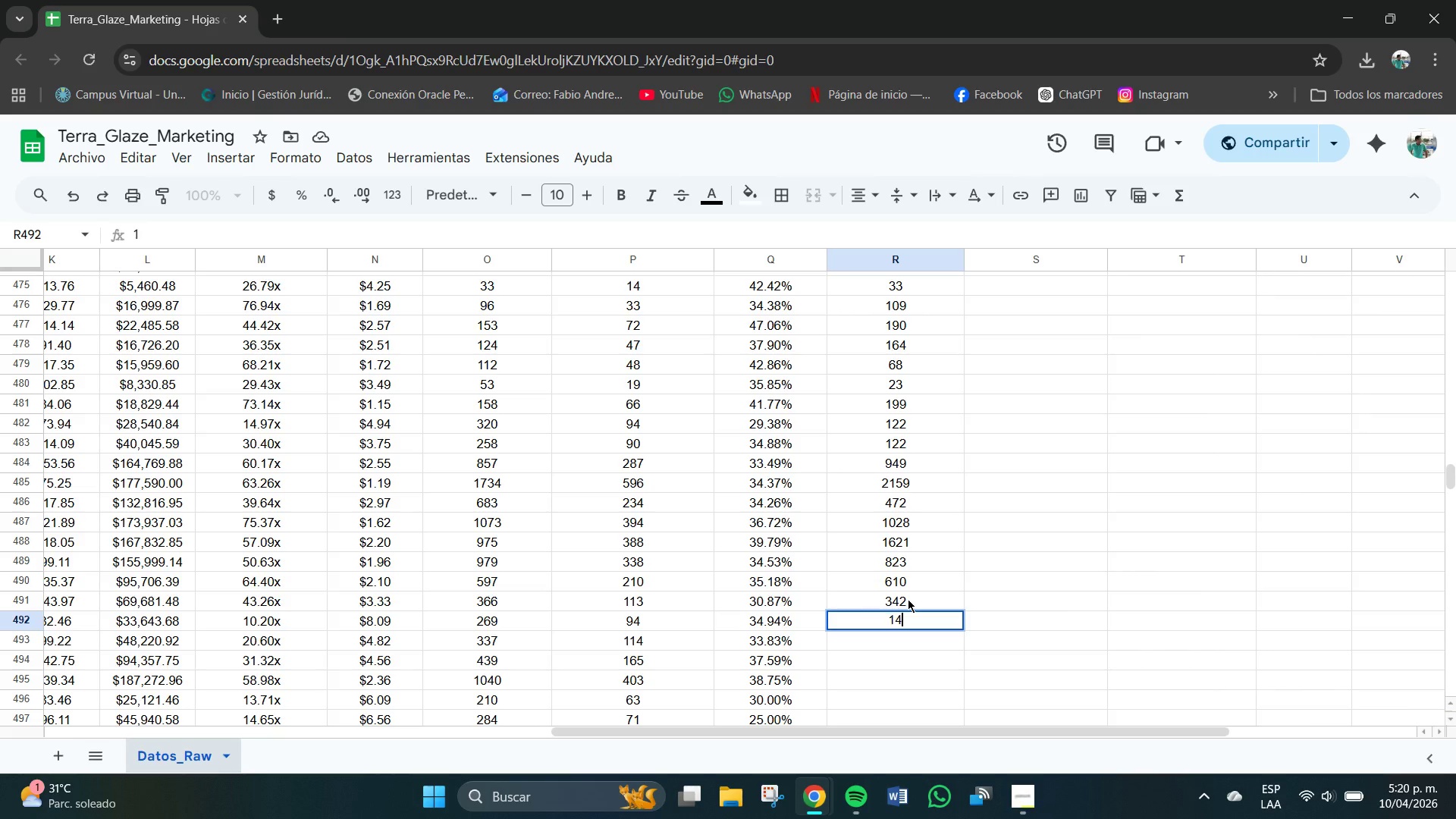 
key(Numpad4)
 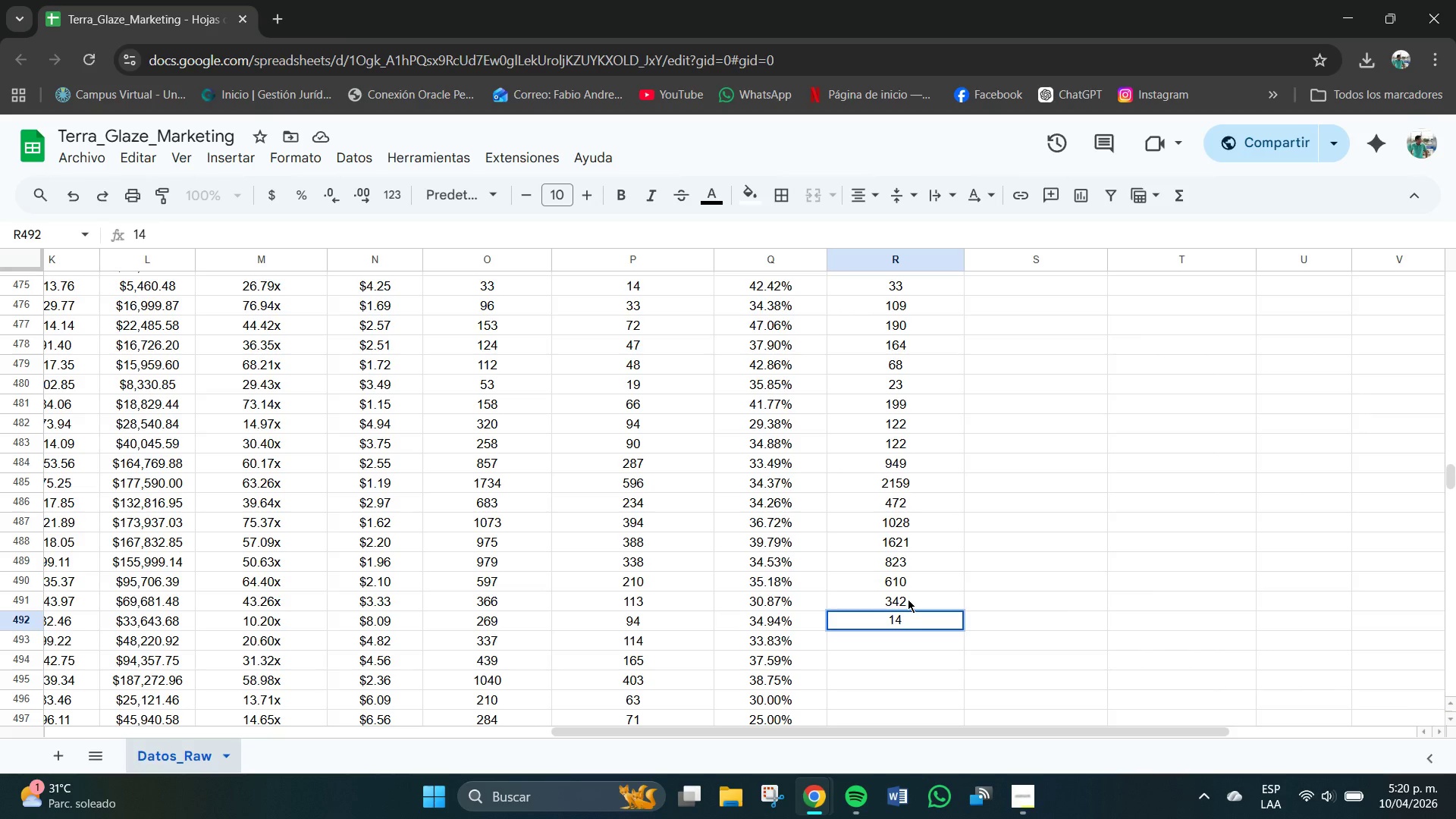 
key(Backspace)
 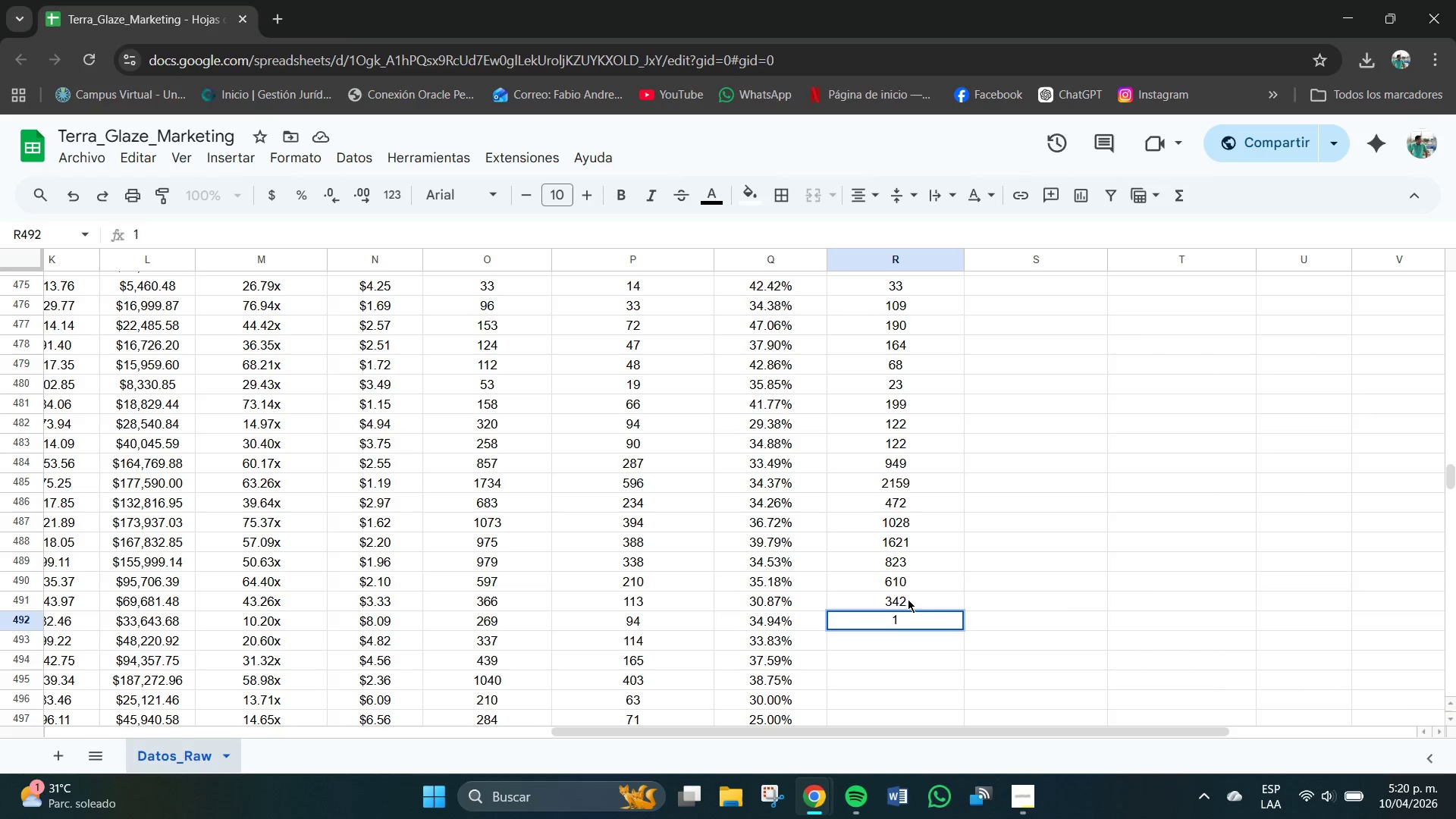 
key(Numpad8)
 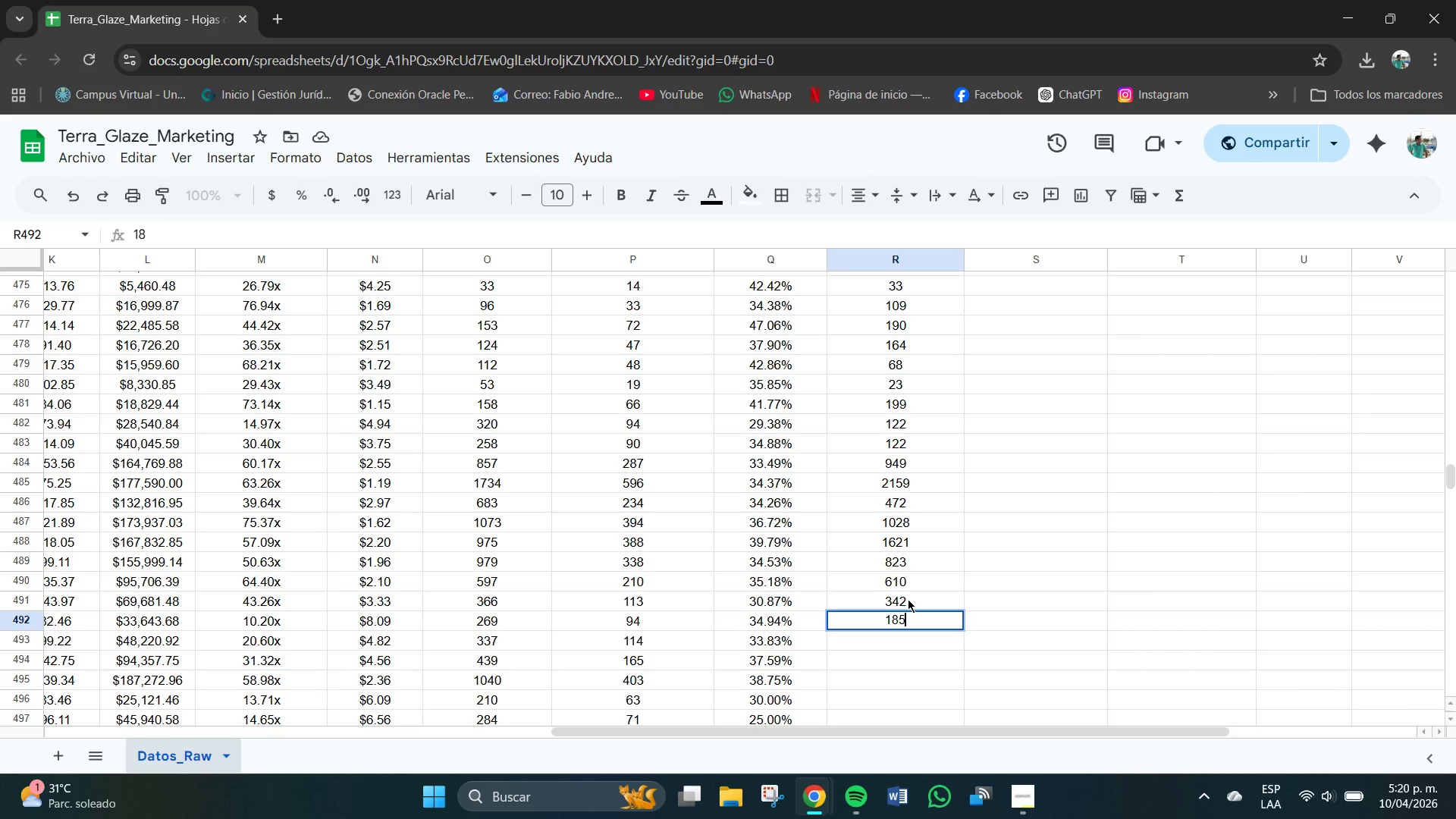 
key(Numpad5)
 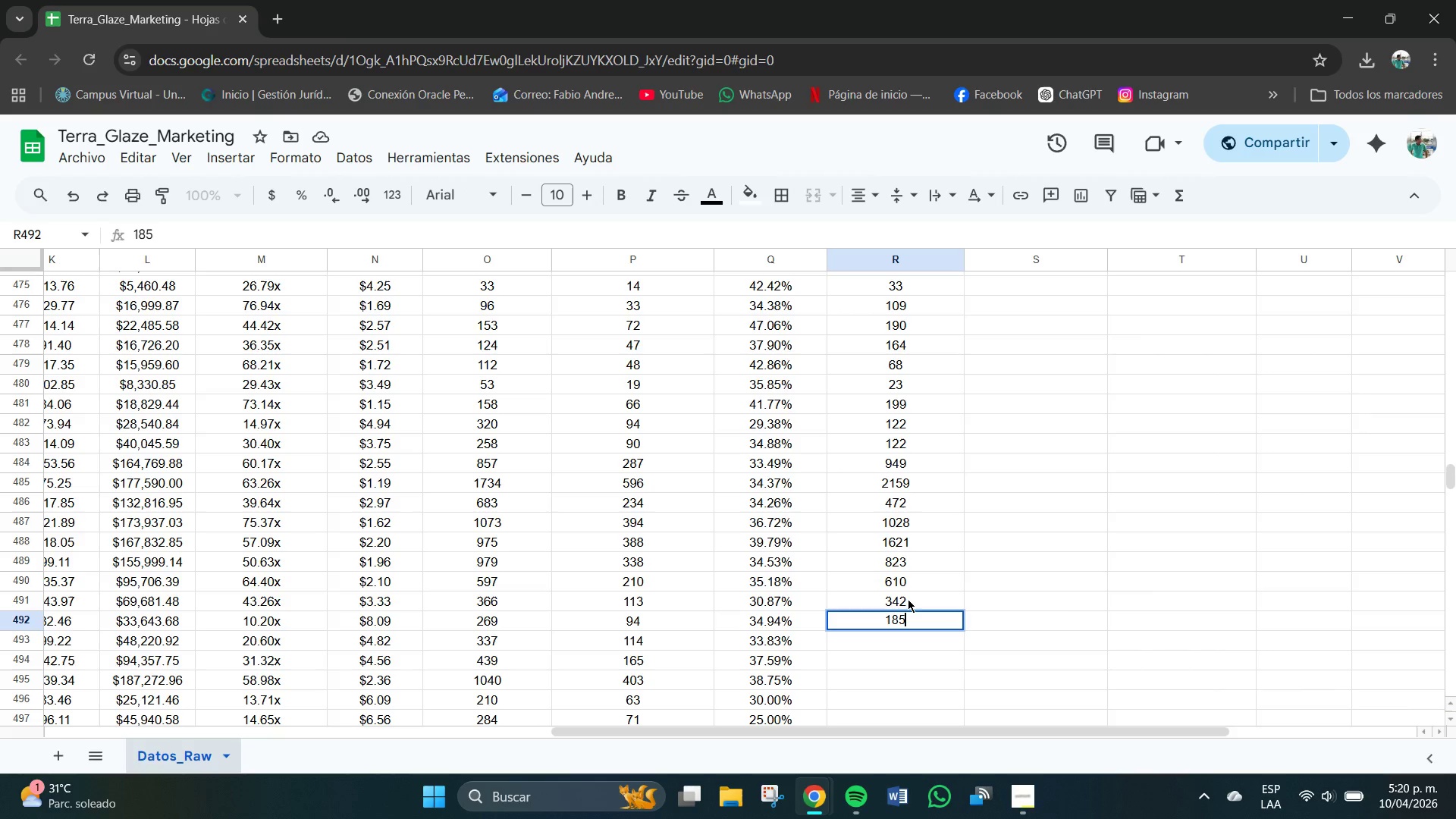 
key(NumpadEnter)
 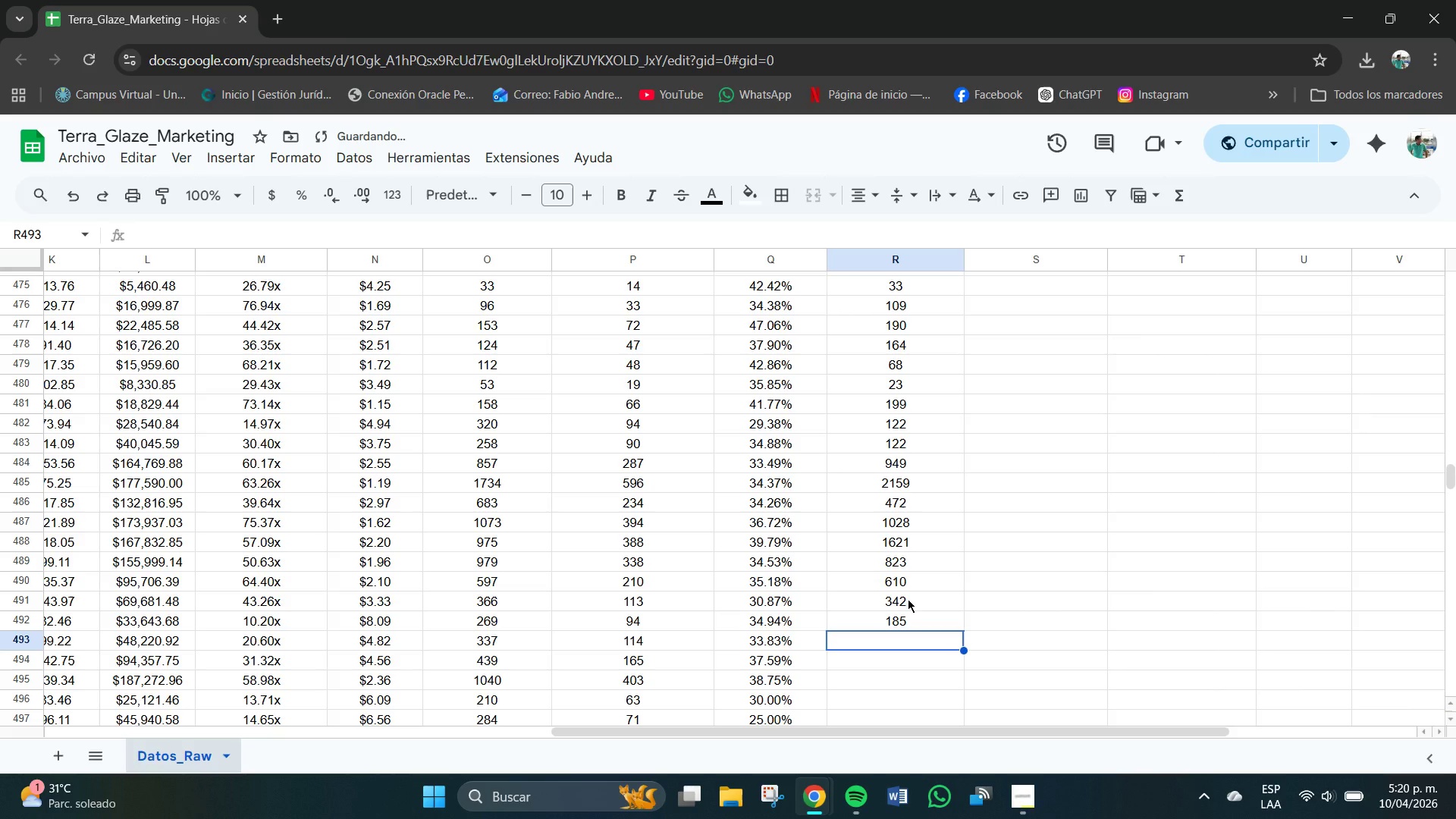 
key(Numpad4)
 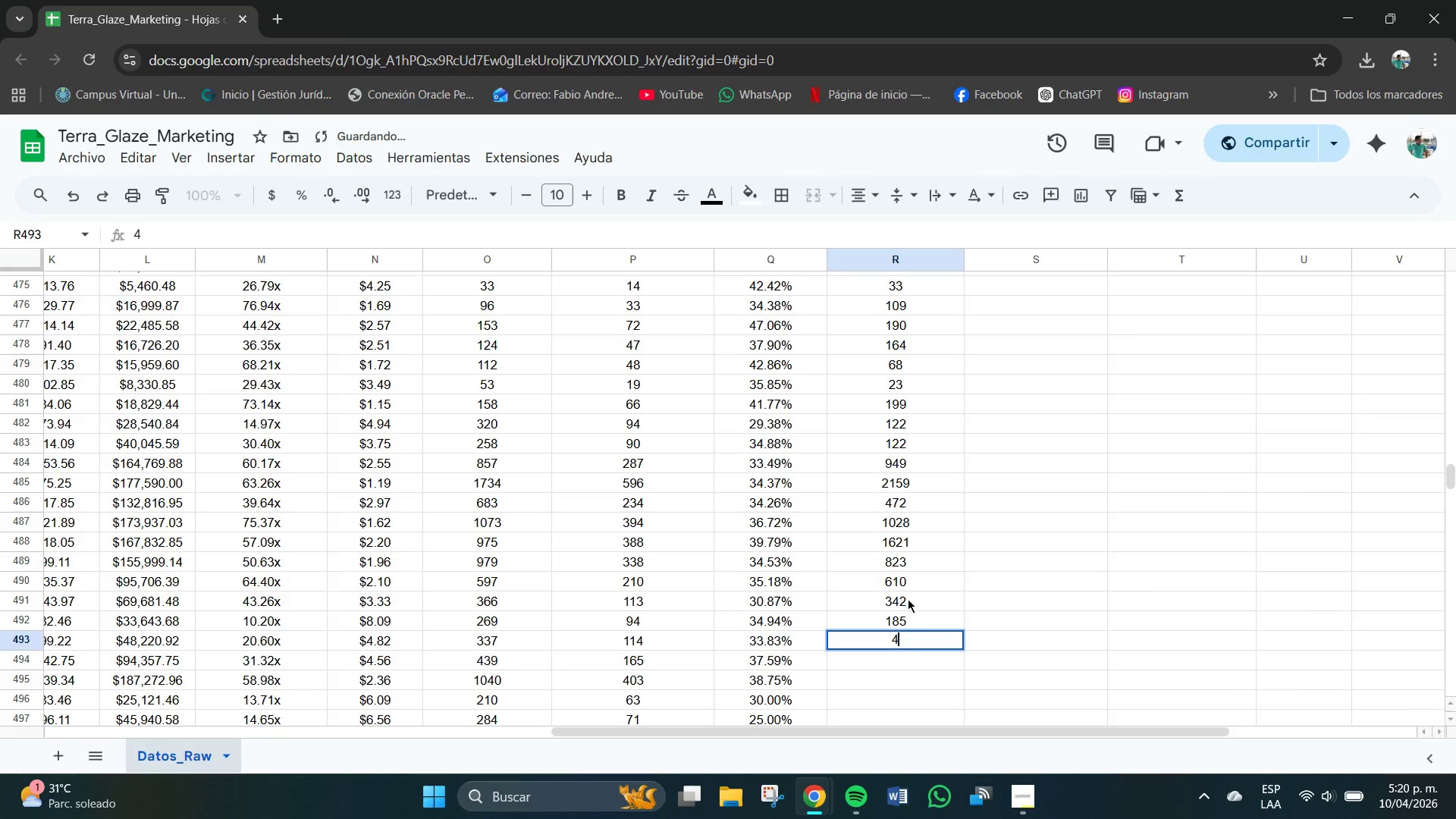 
key(Numpad7)
 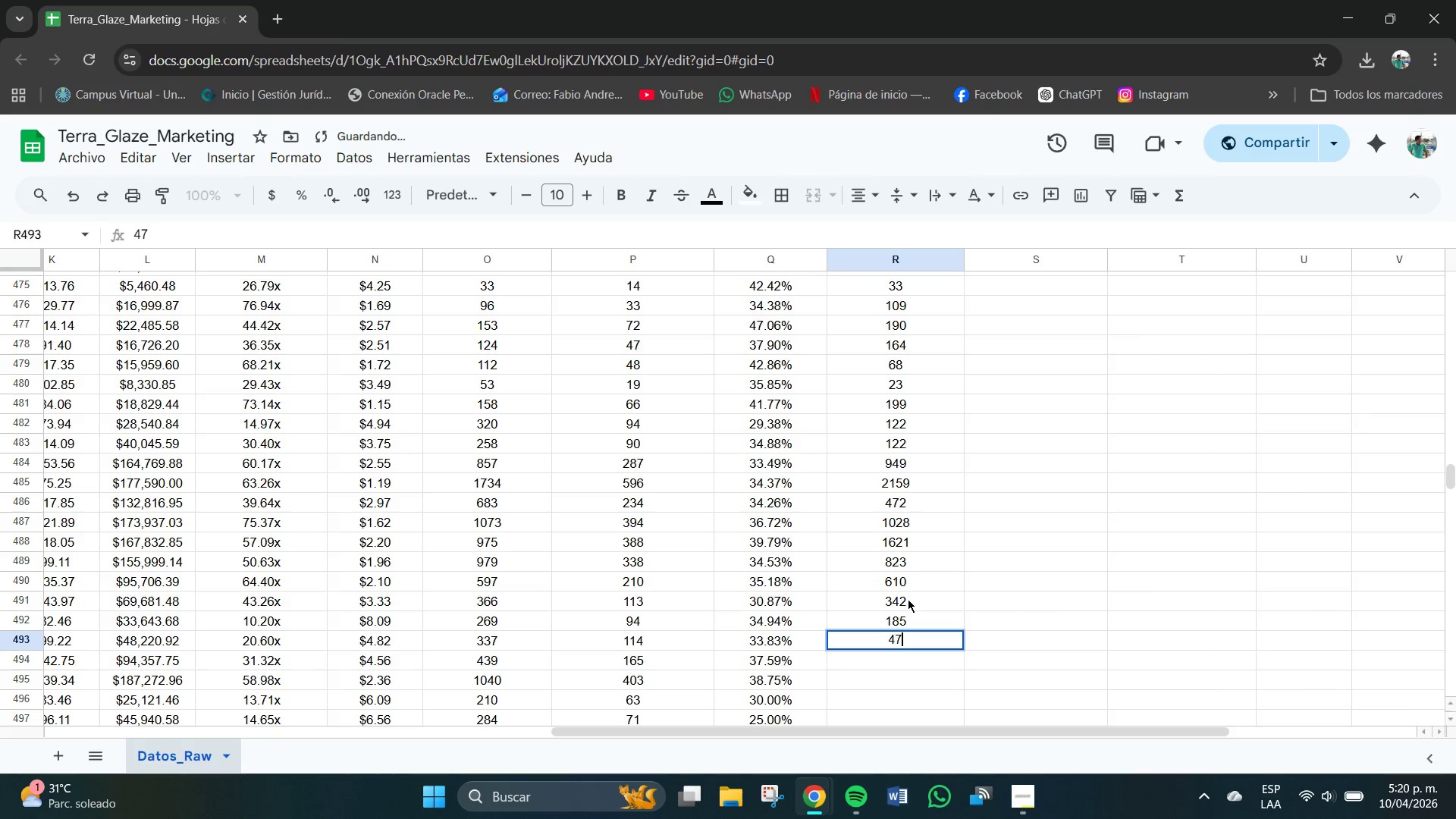 
key(Numpad5)
 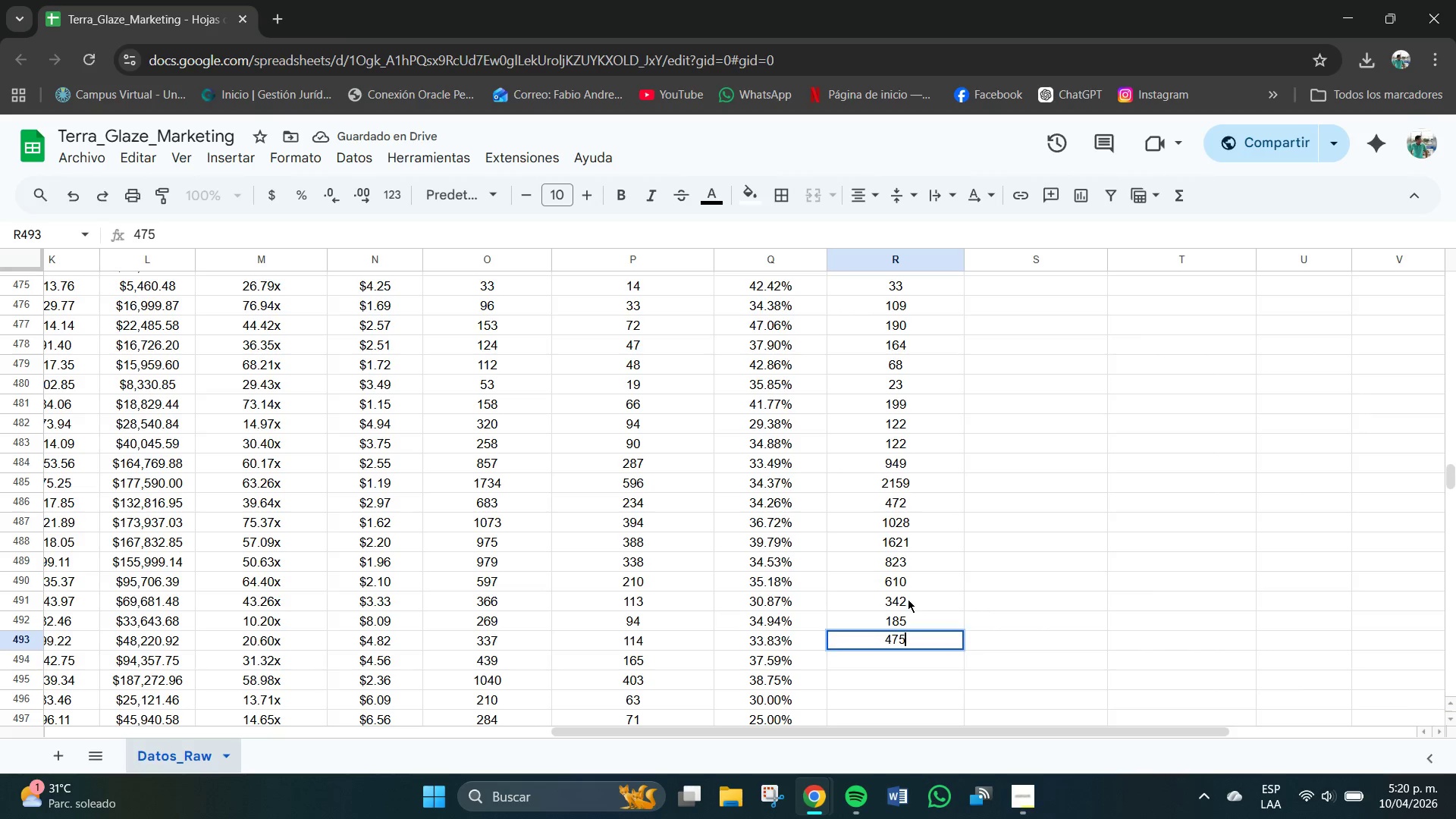 
key(NumpadEnter)
 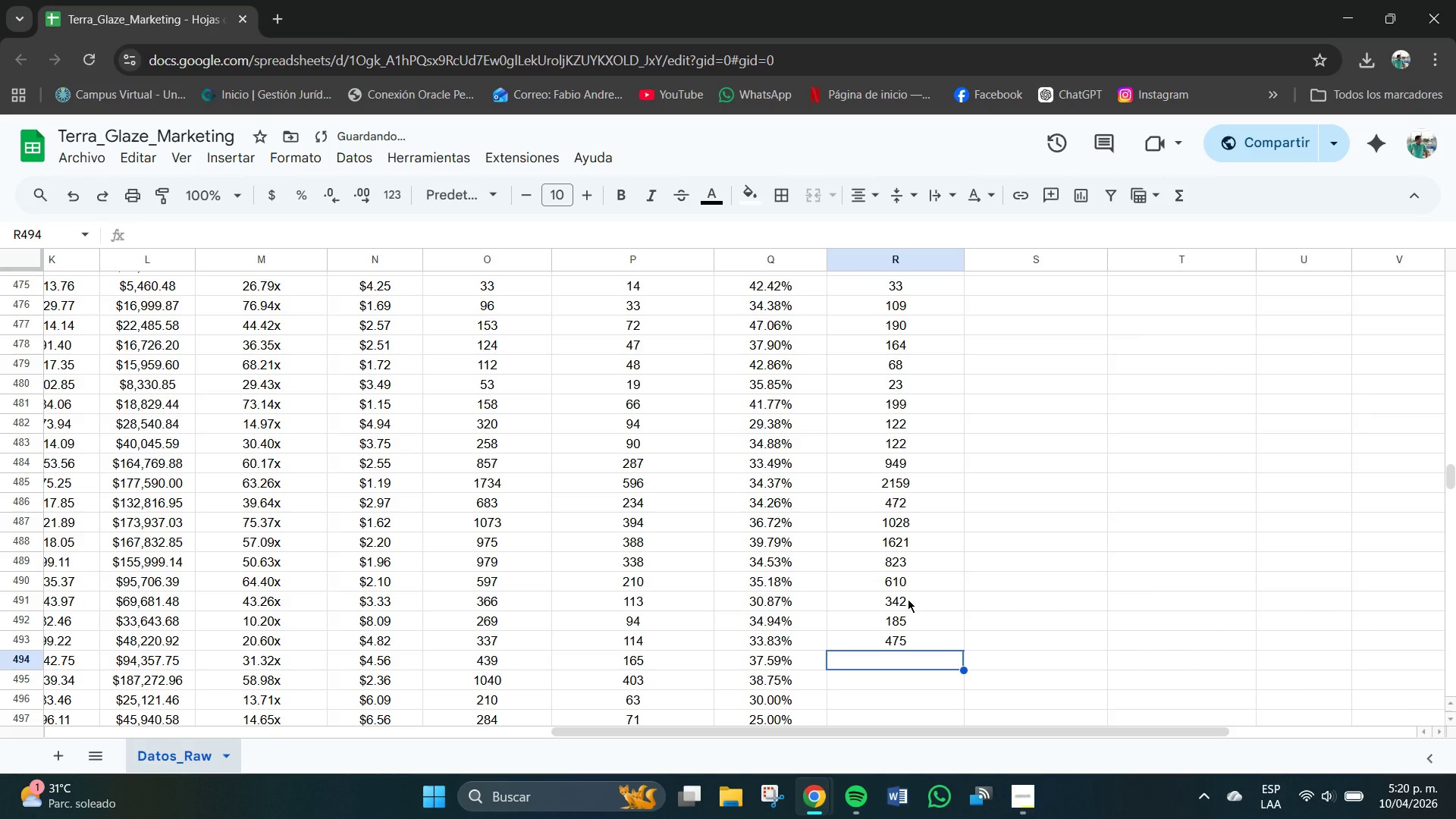 
key(Numpad6)
 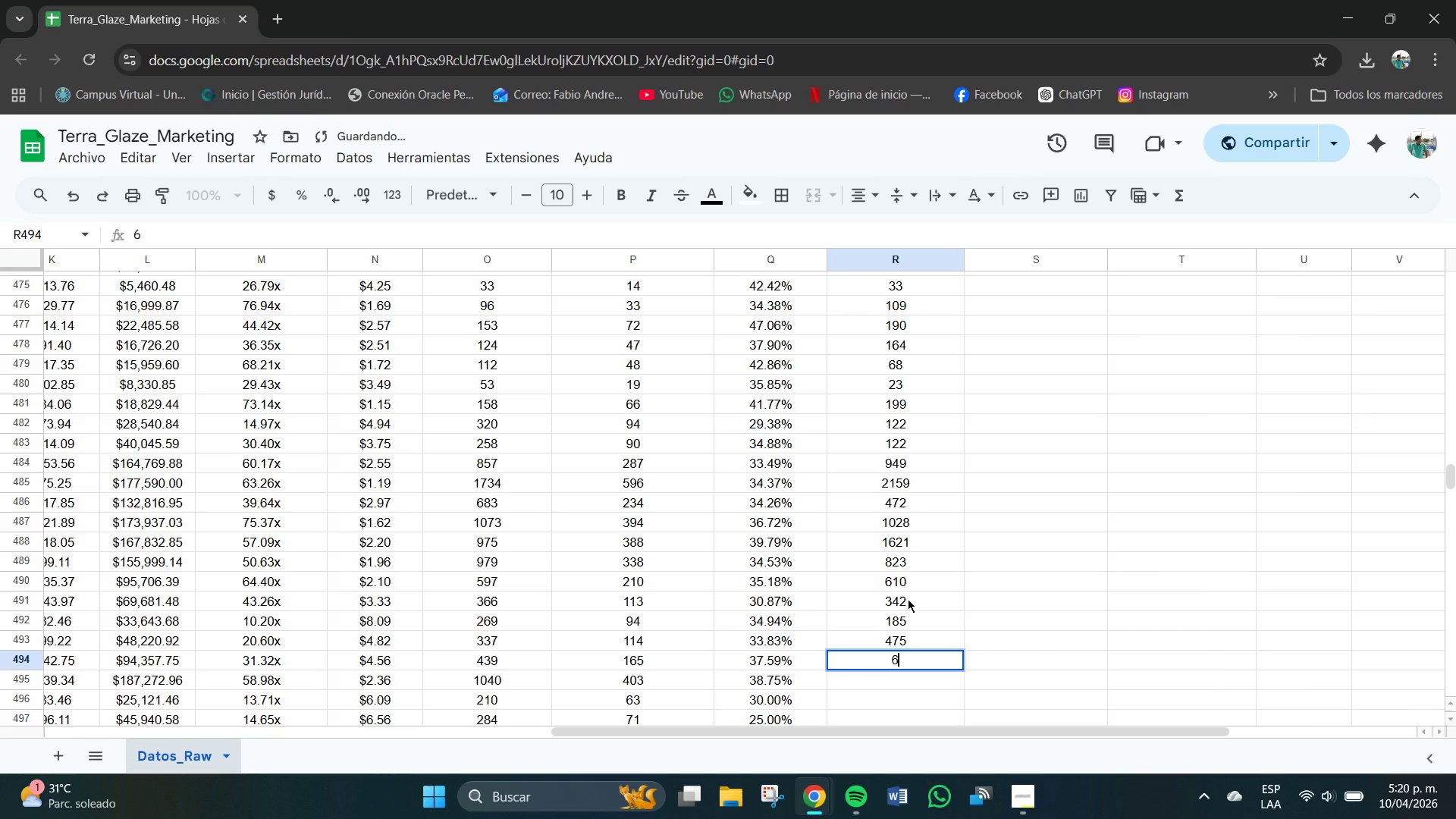 
key(Numpad9)
 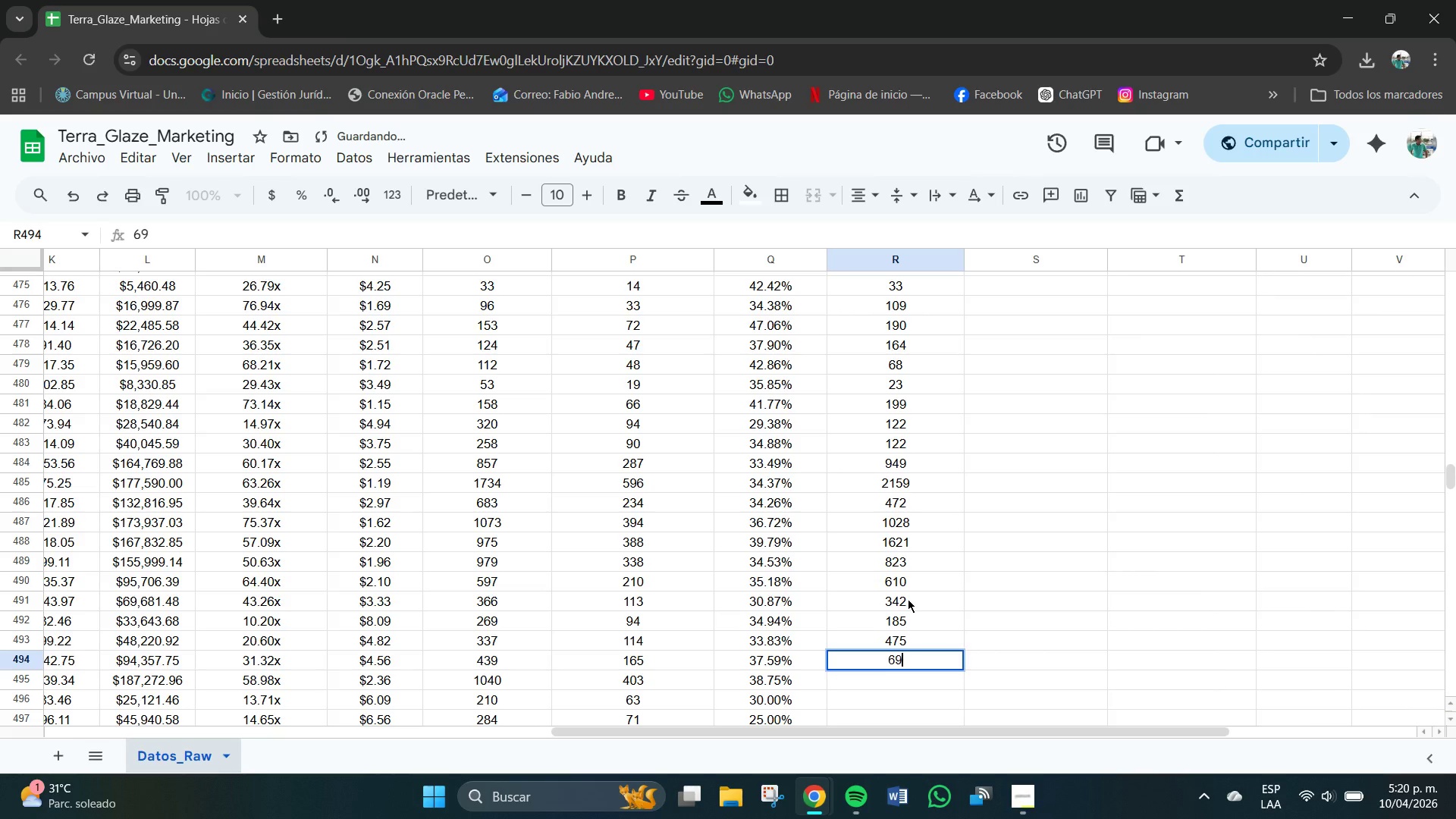 
key(Numpad9)
 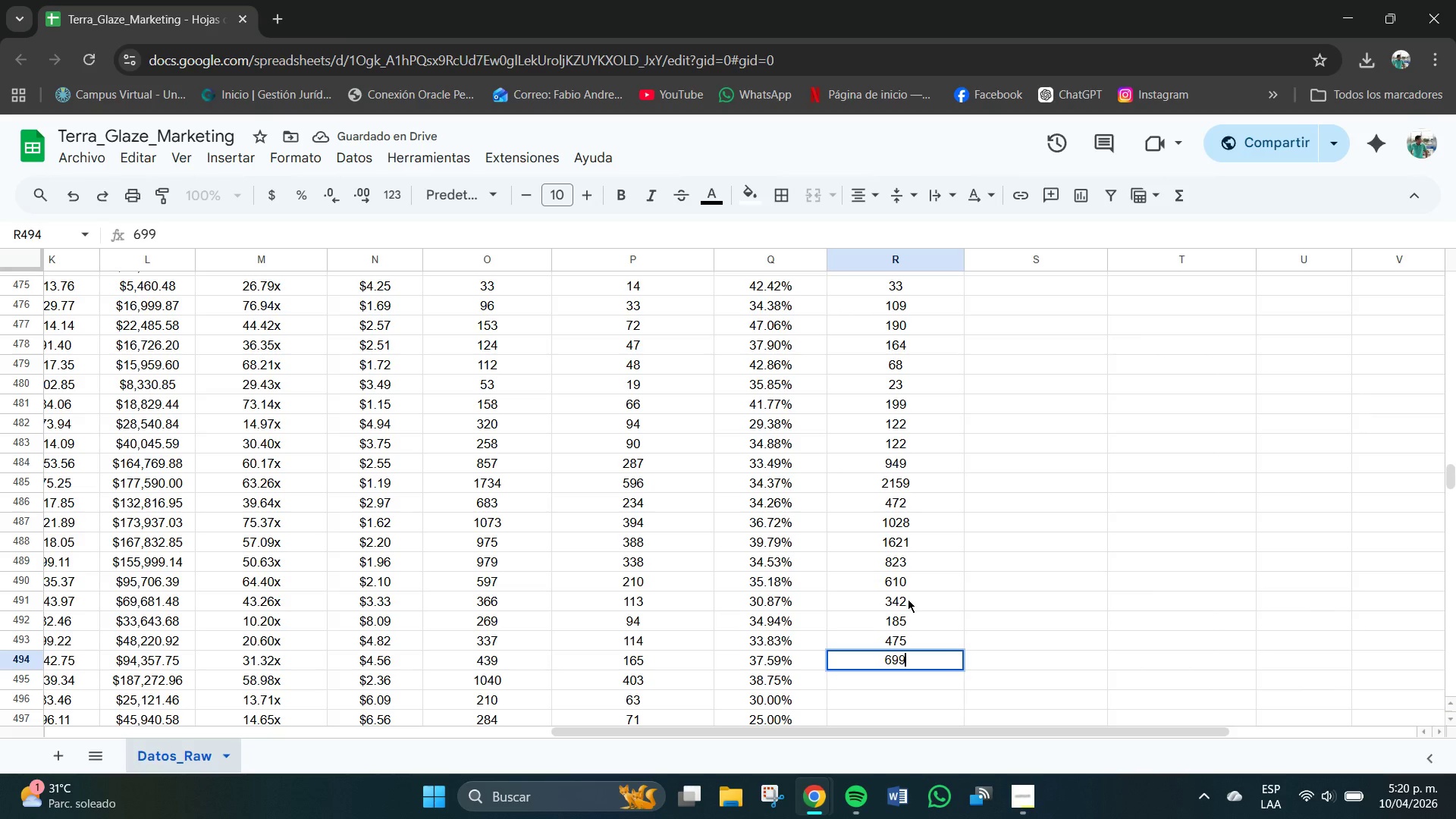 
key(NumpadEnter)
 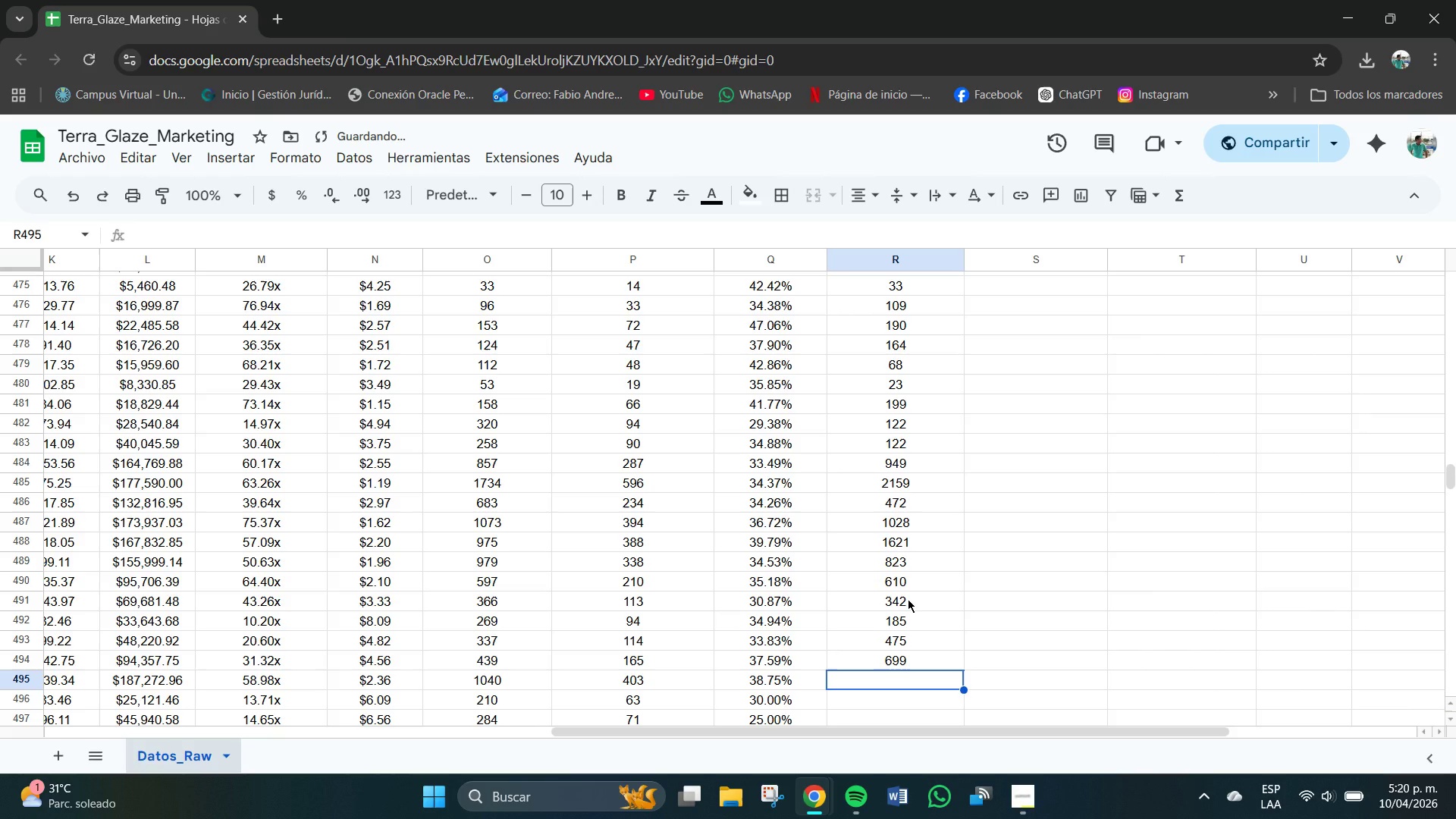 
key(Numpad1)
 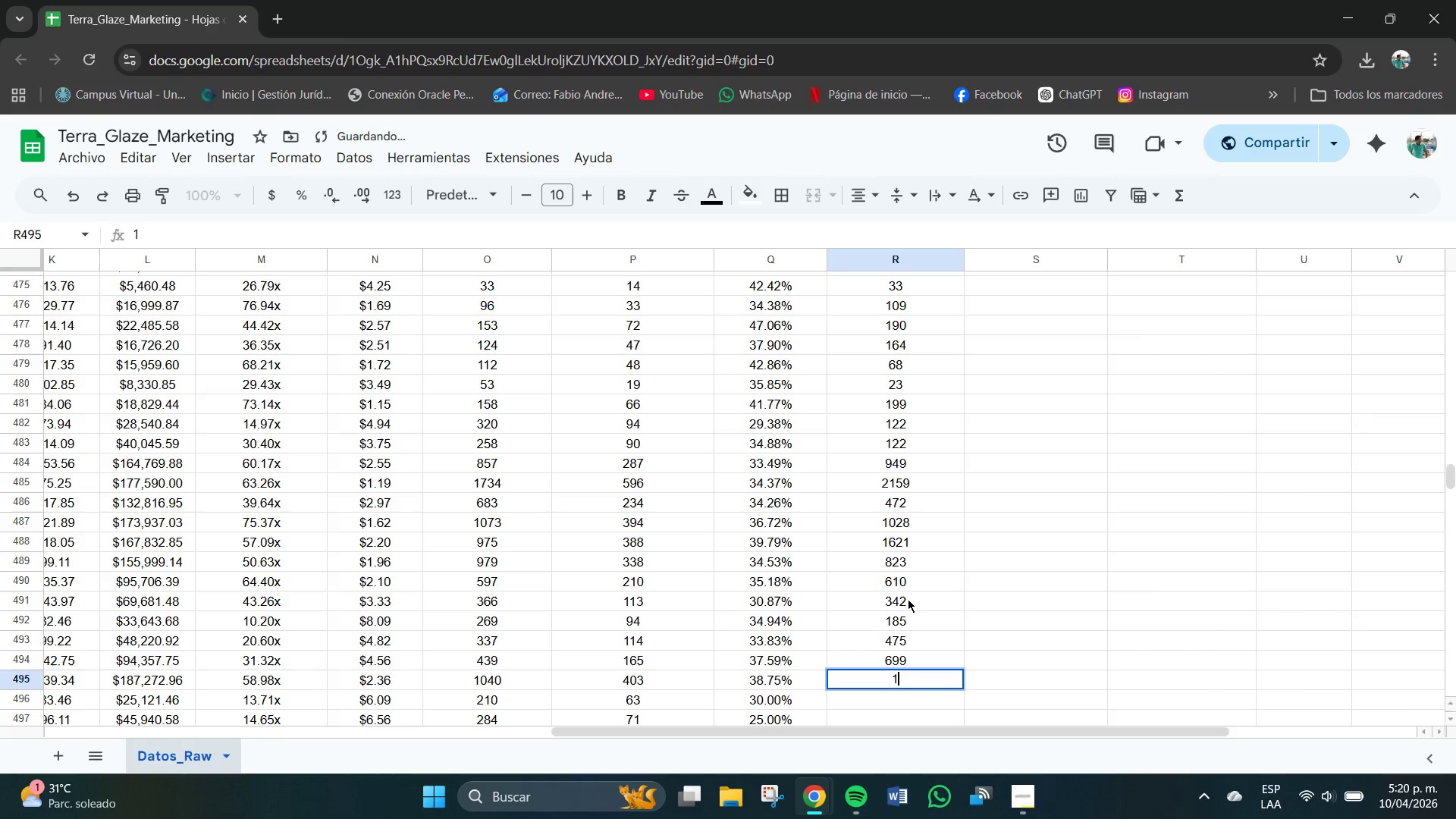 
key(Numpad7)
 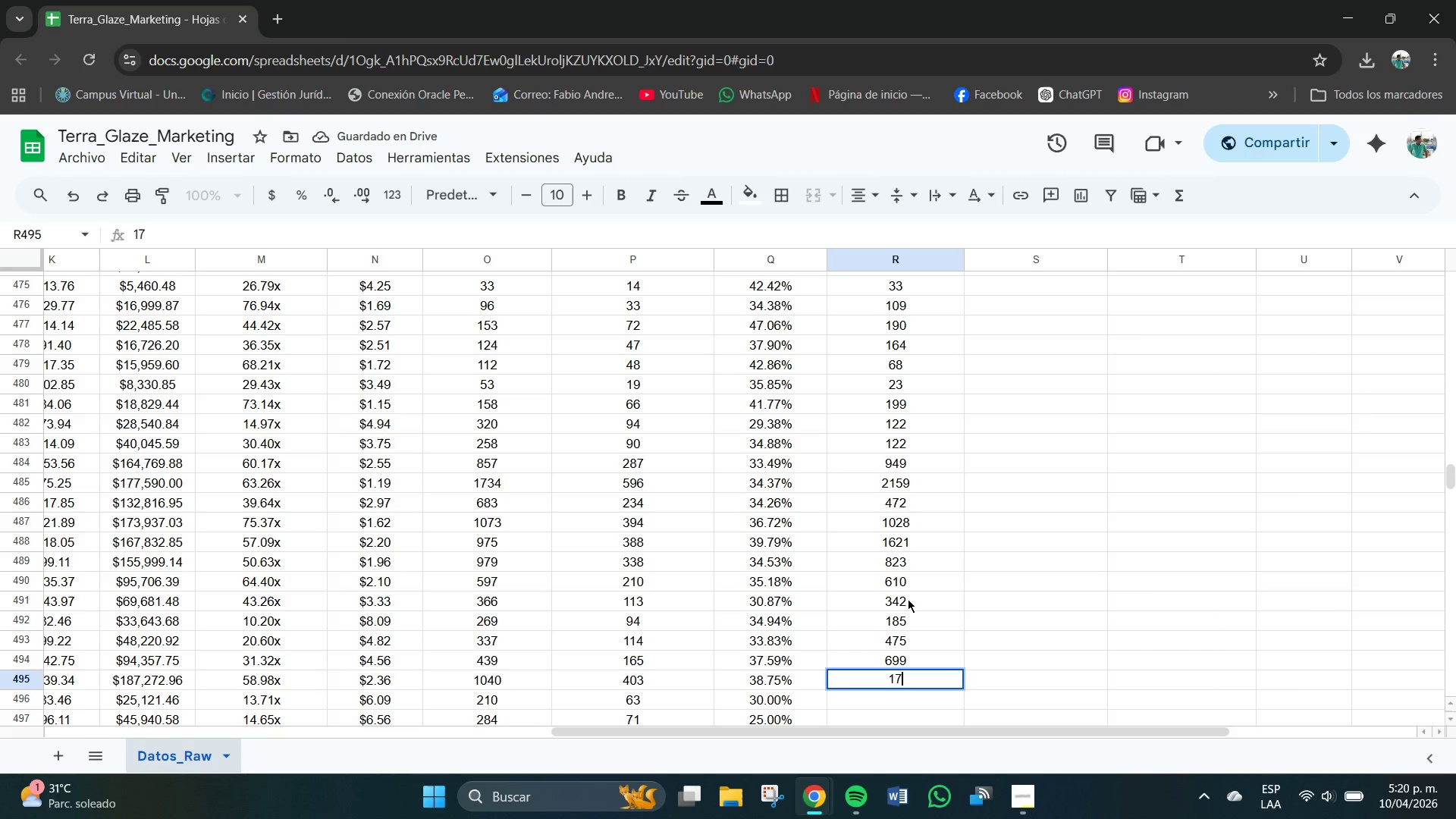 
key(Numpad1)
 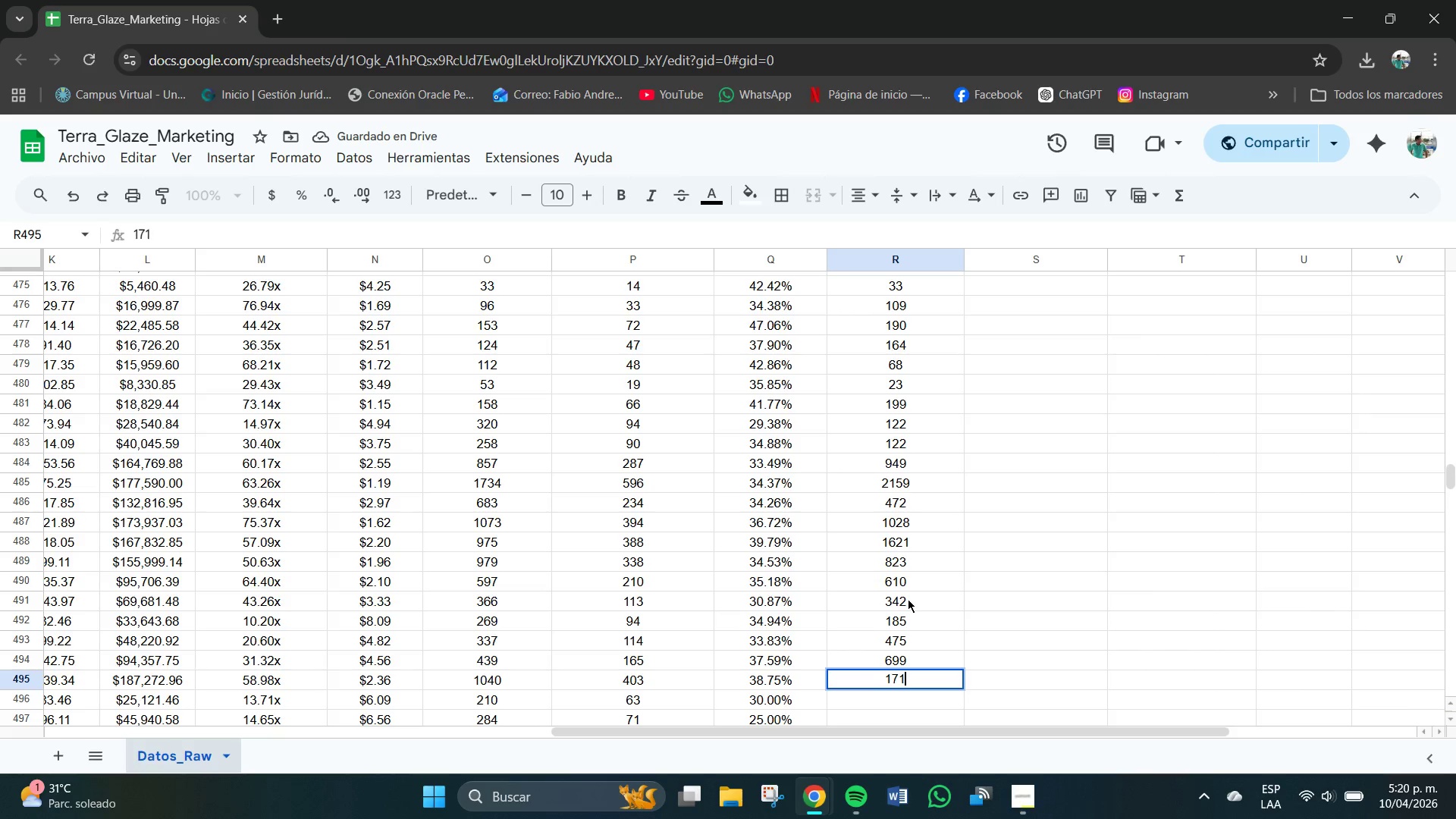 
key(Numpad8)
 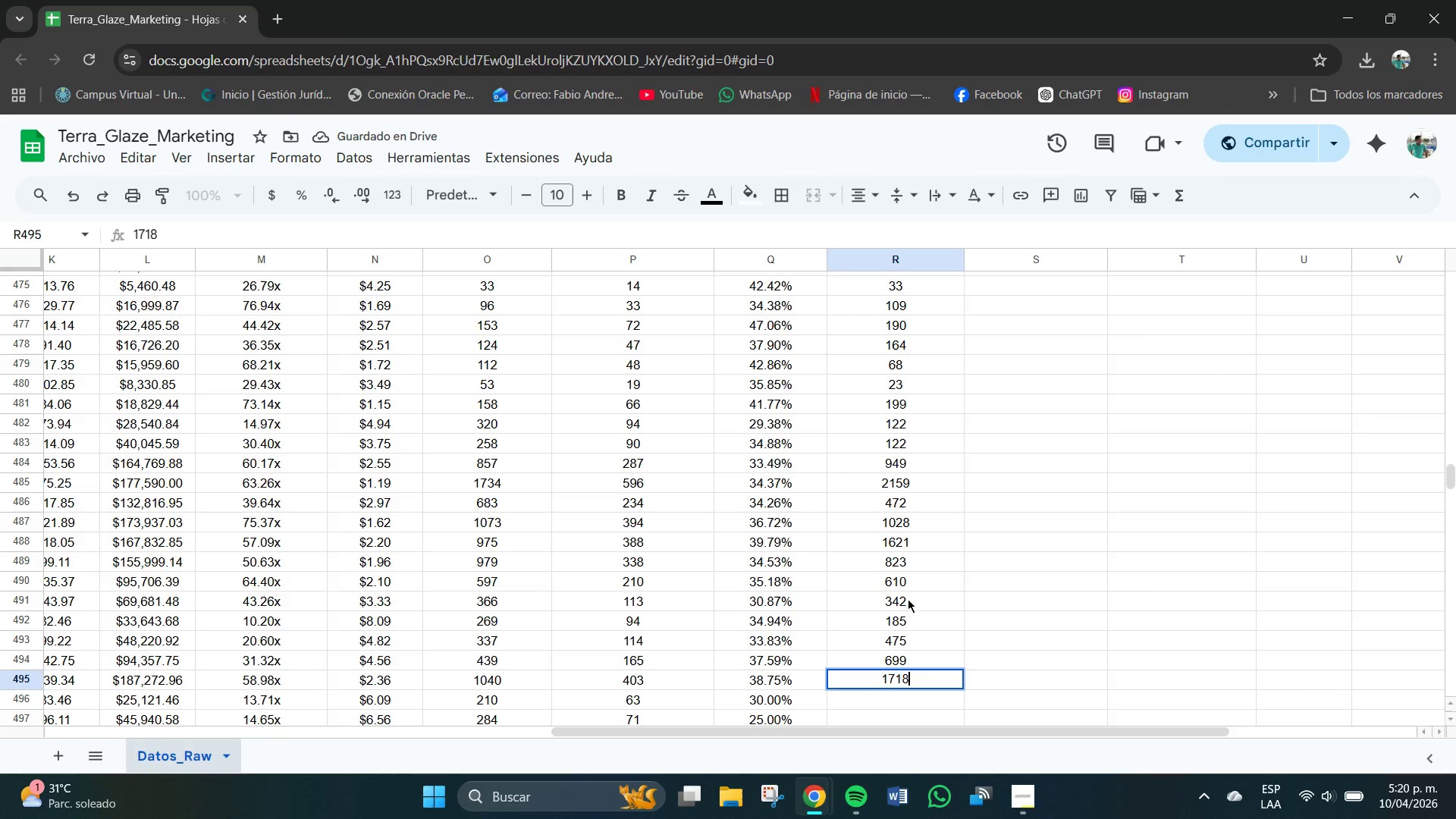 
key(NumpadEnter)
 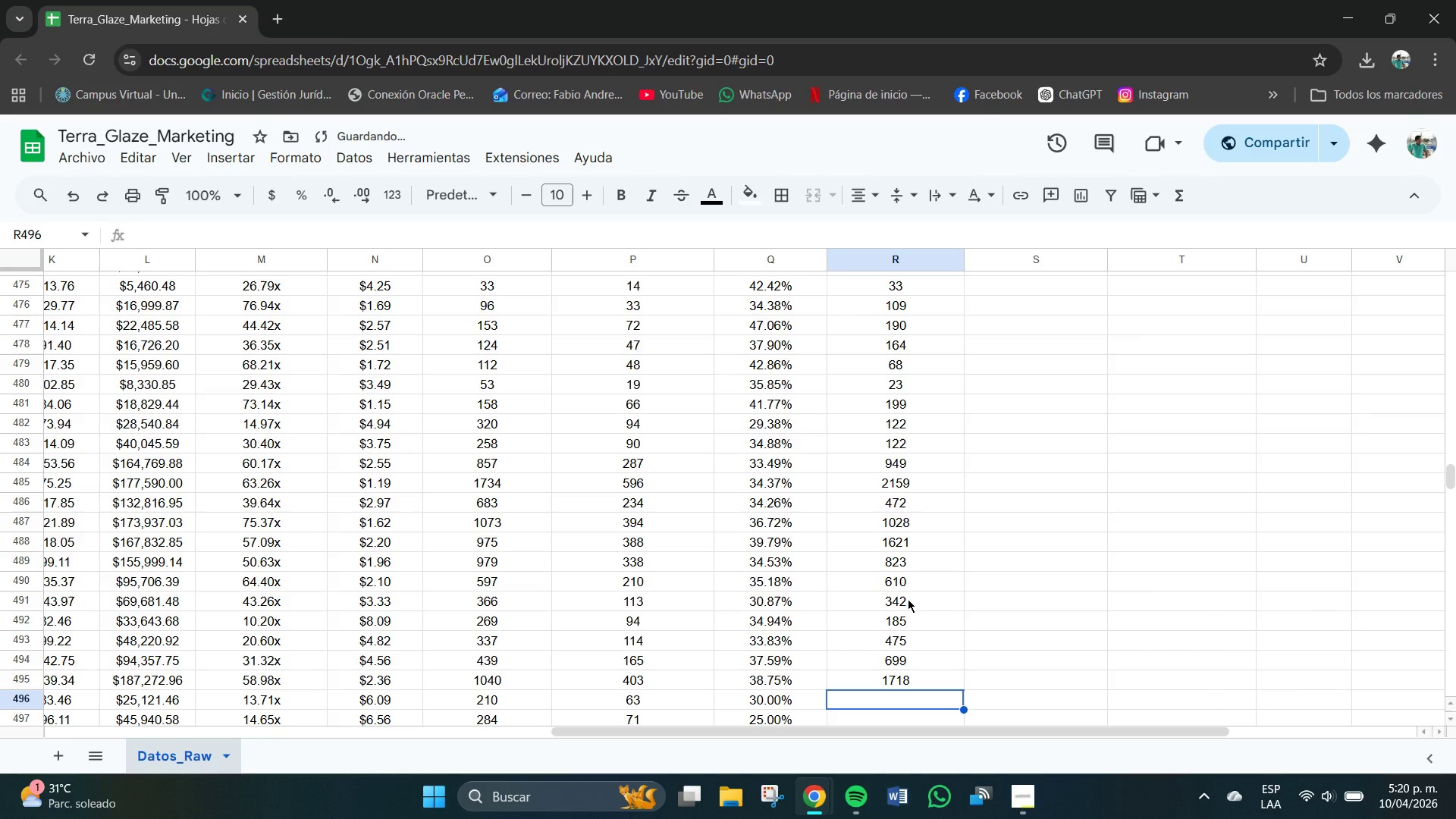 
key(Numpad8)
 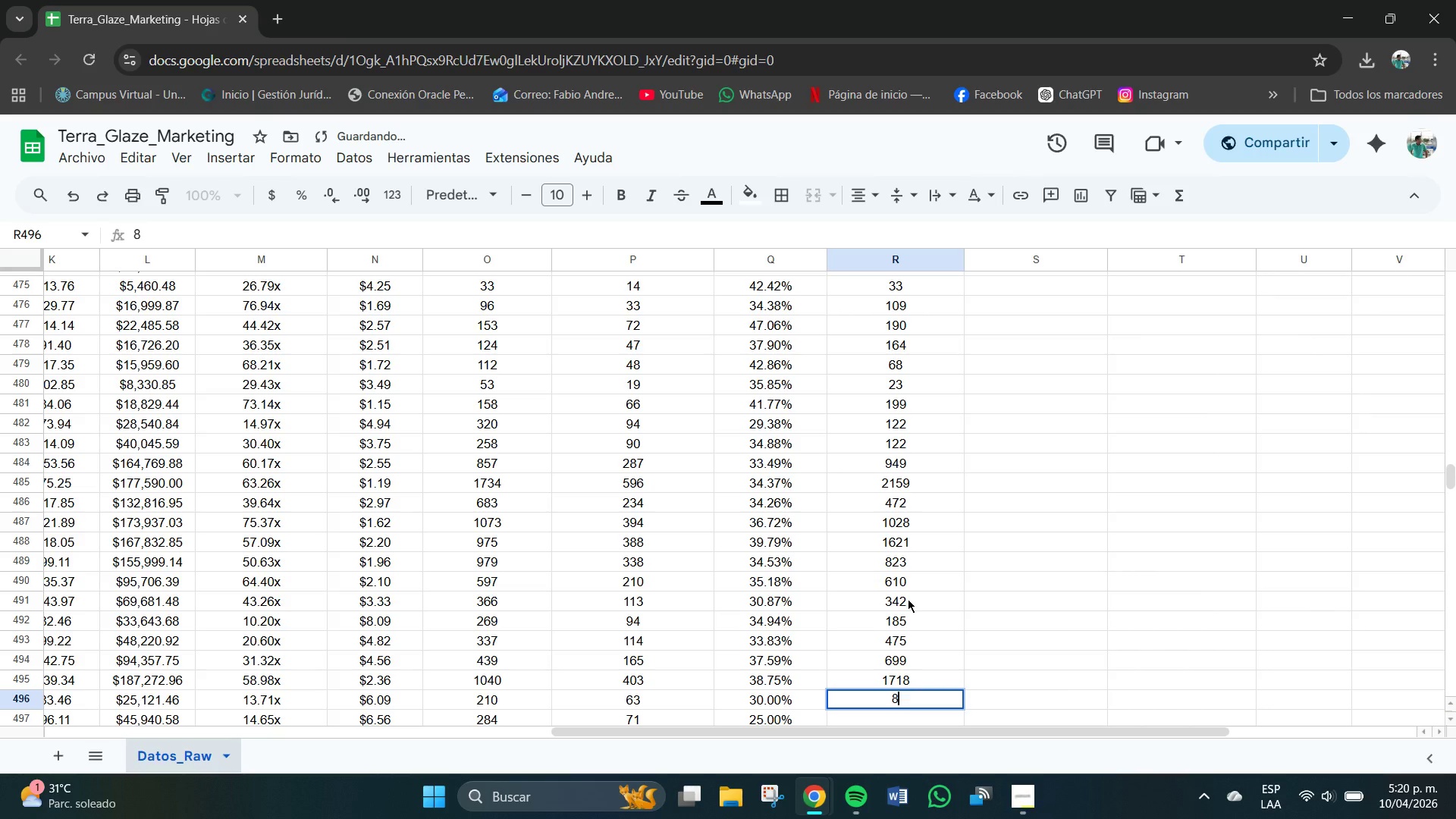 
key(Numpad6)
 